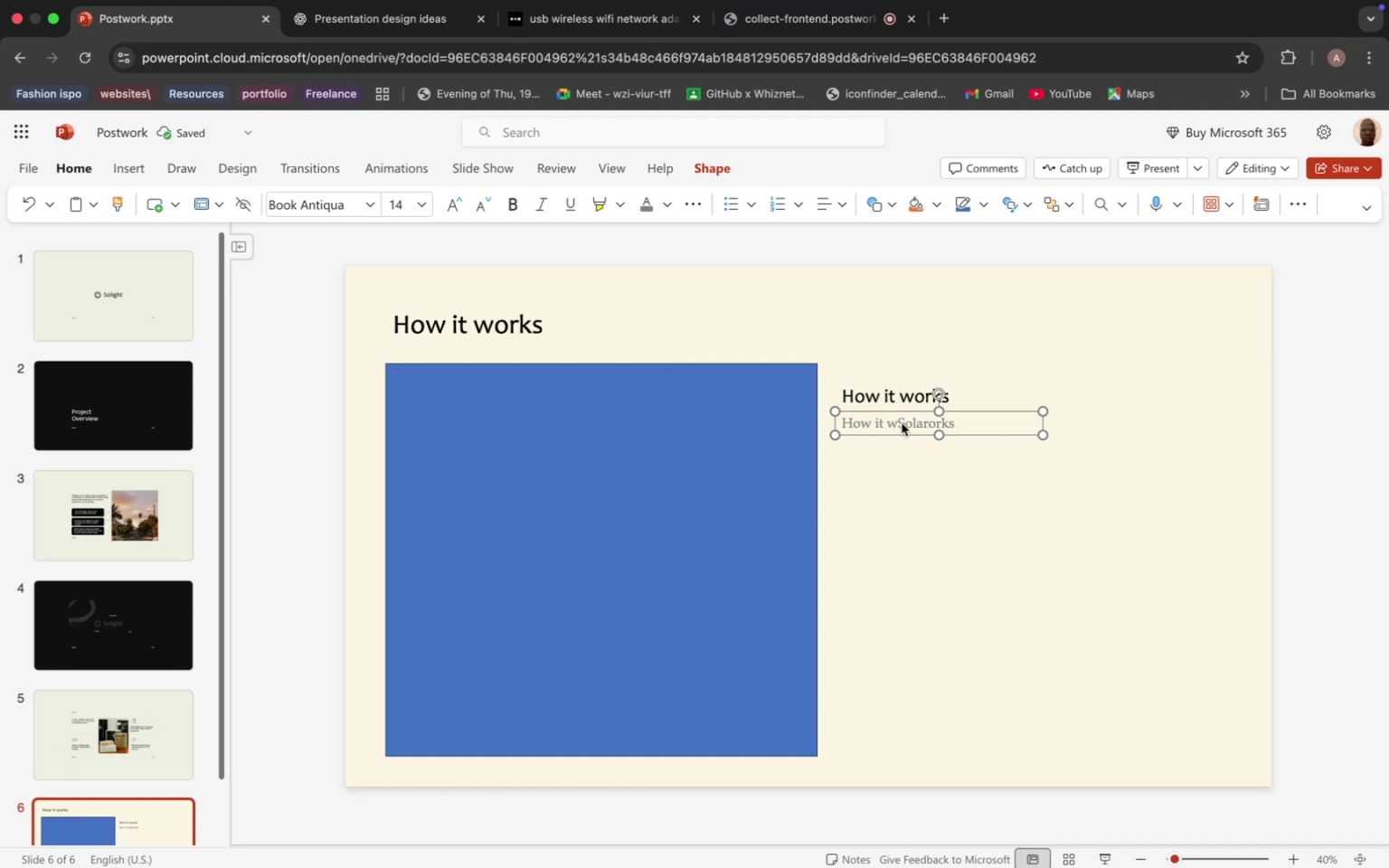 
hold_key(key=Backspace, duration=0.62)
 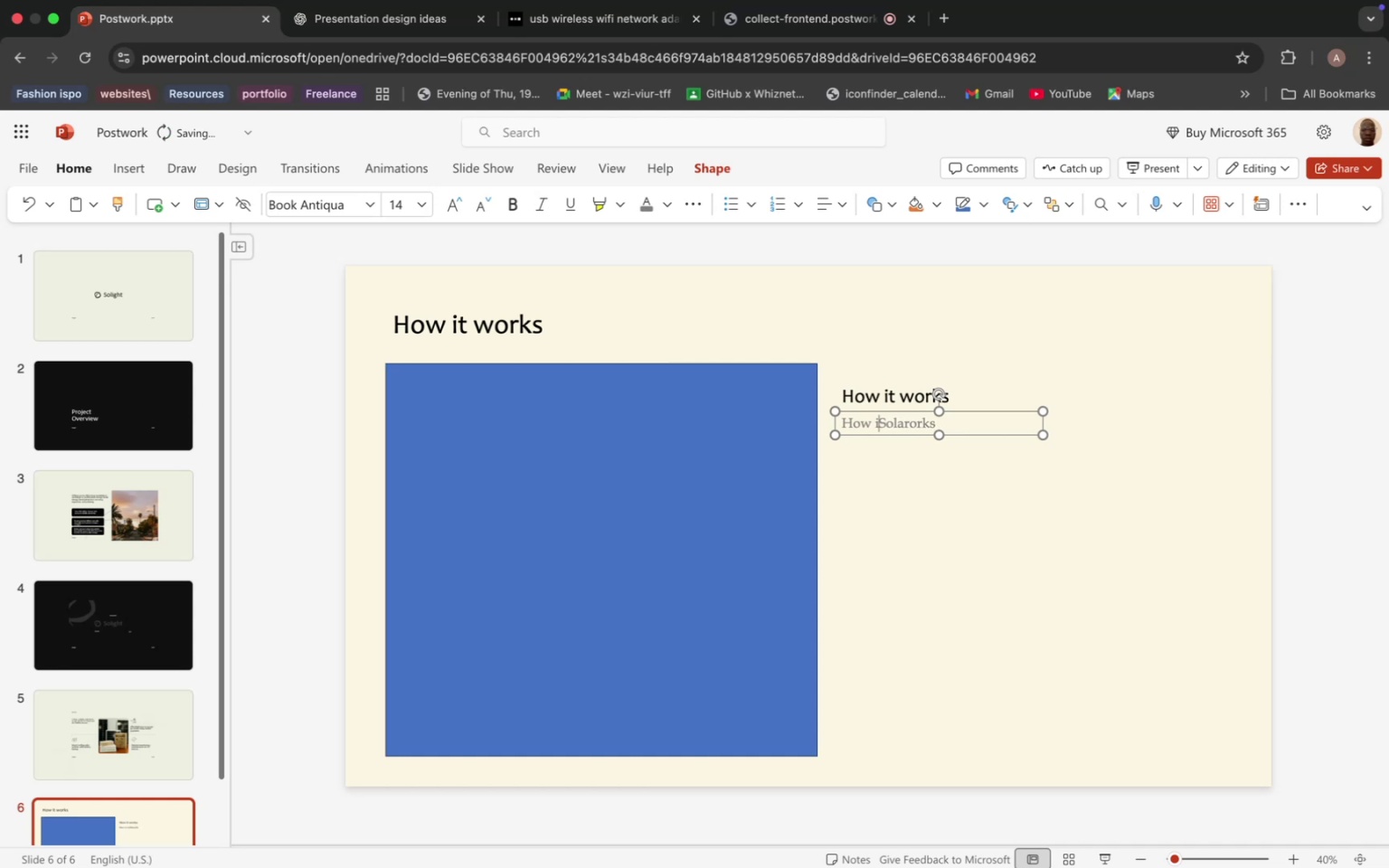 
key(Backspace)
 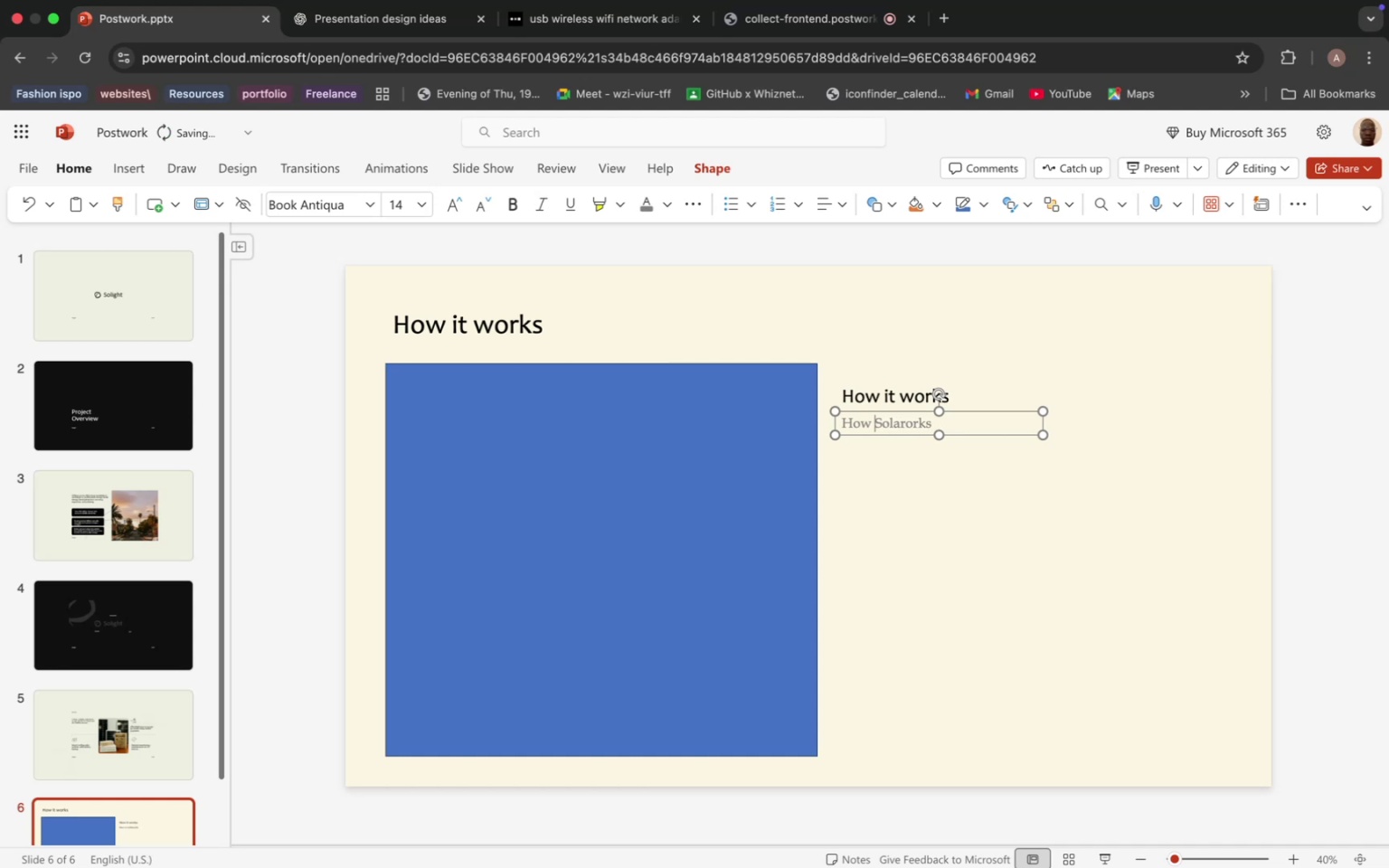 
key(Backspace)
 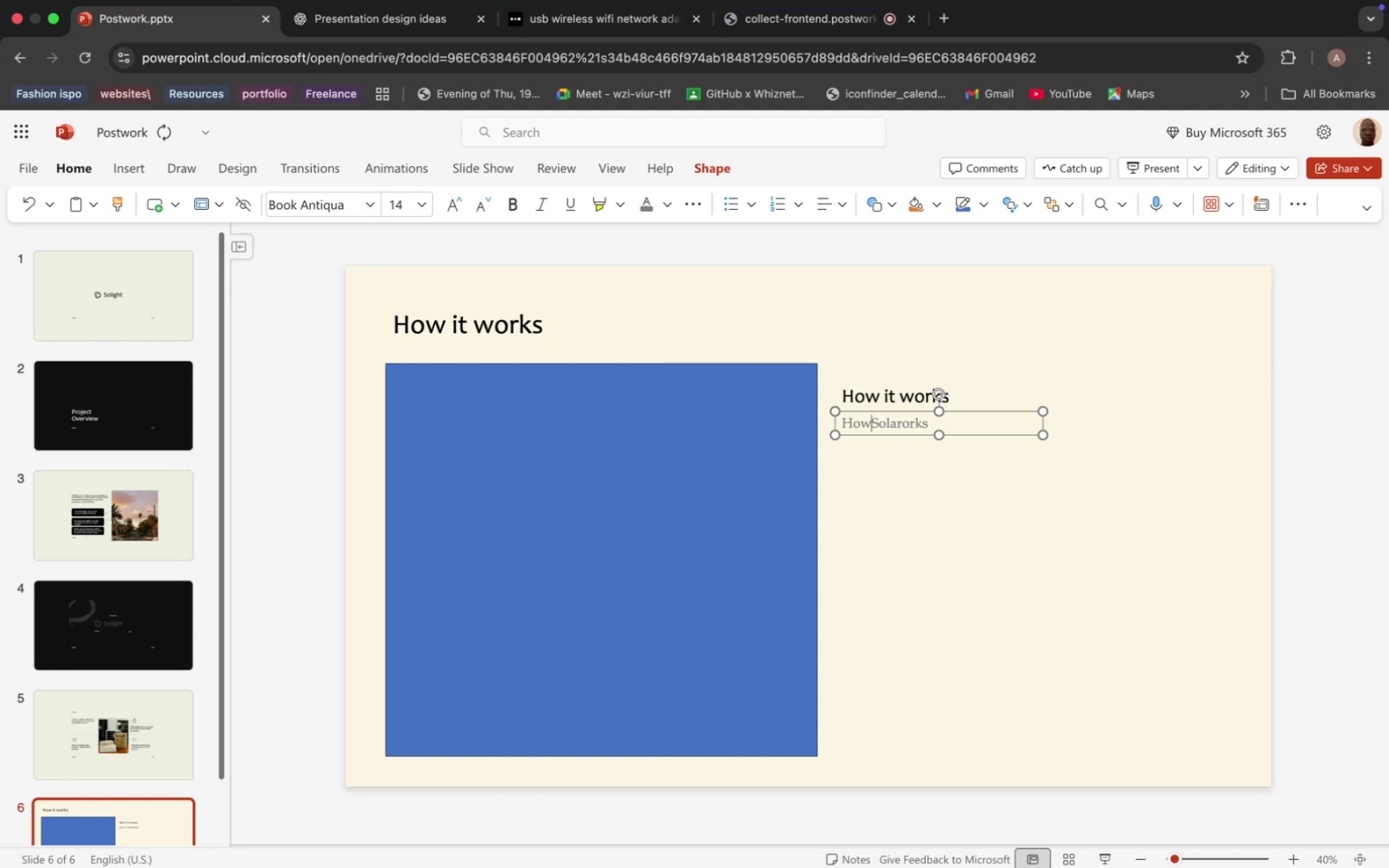 
key(Backspace)
 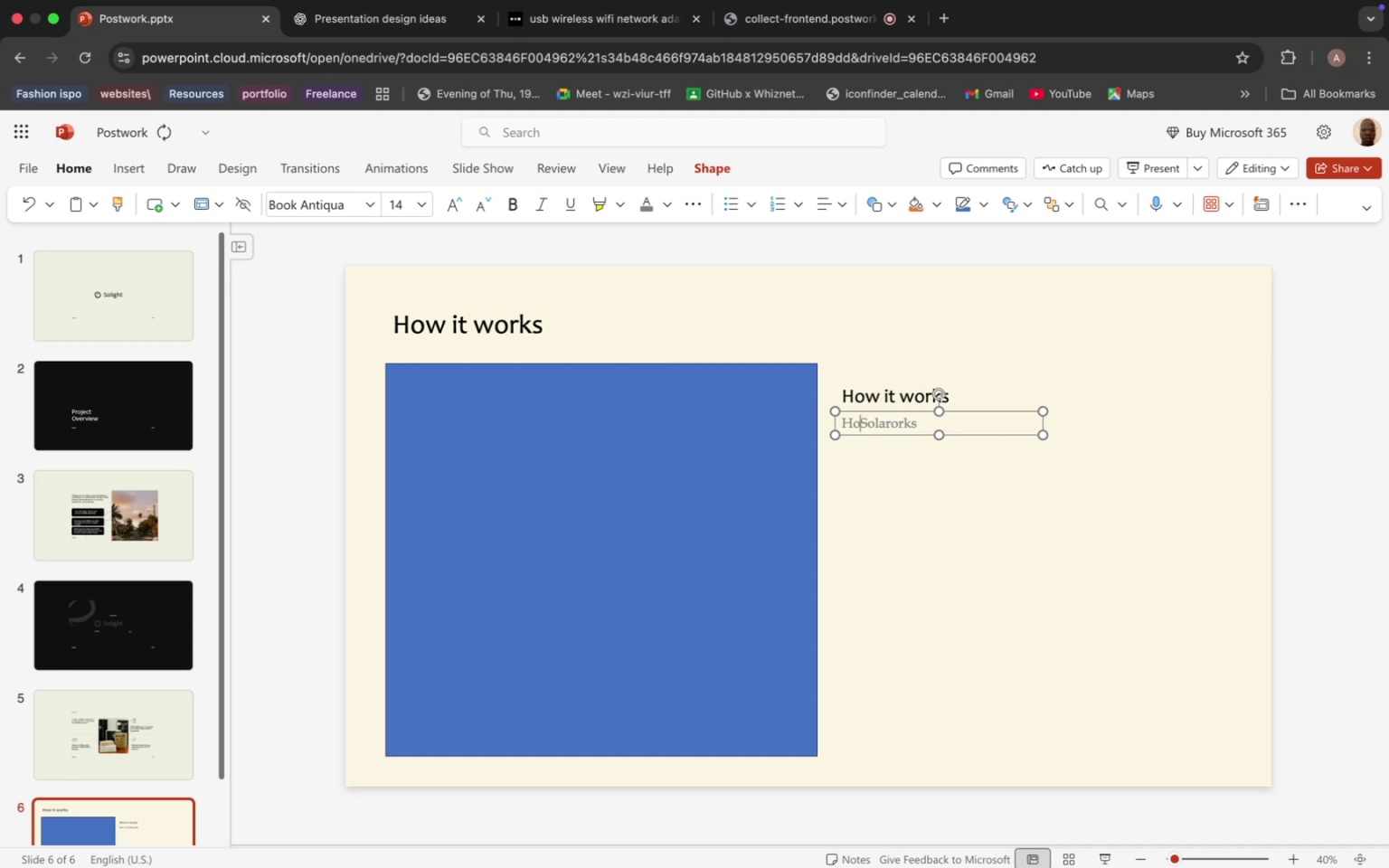 
key(Backspace)
 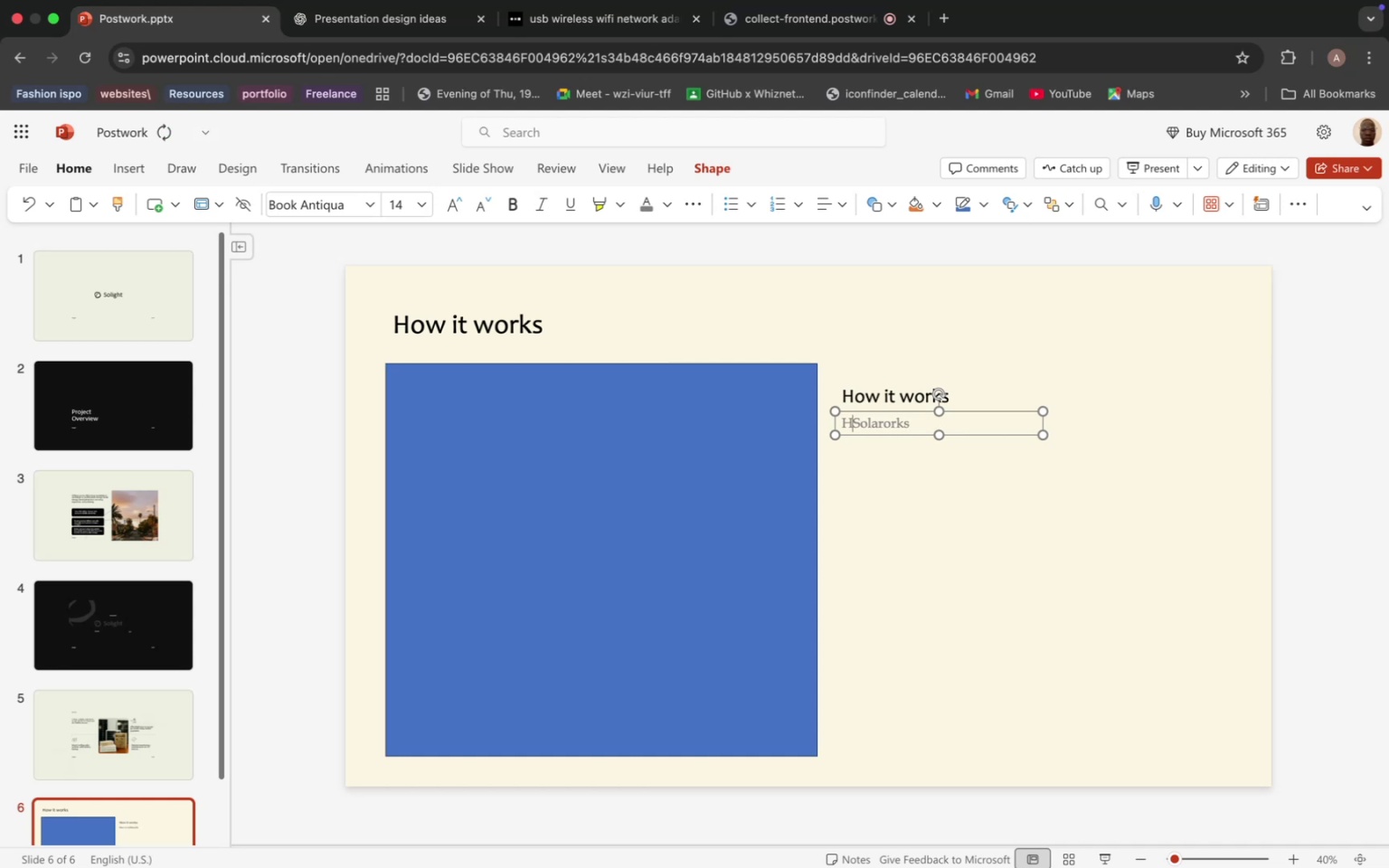 
key(Backspace)
 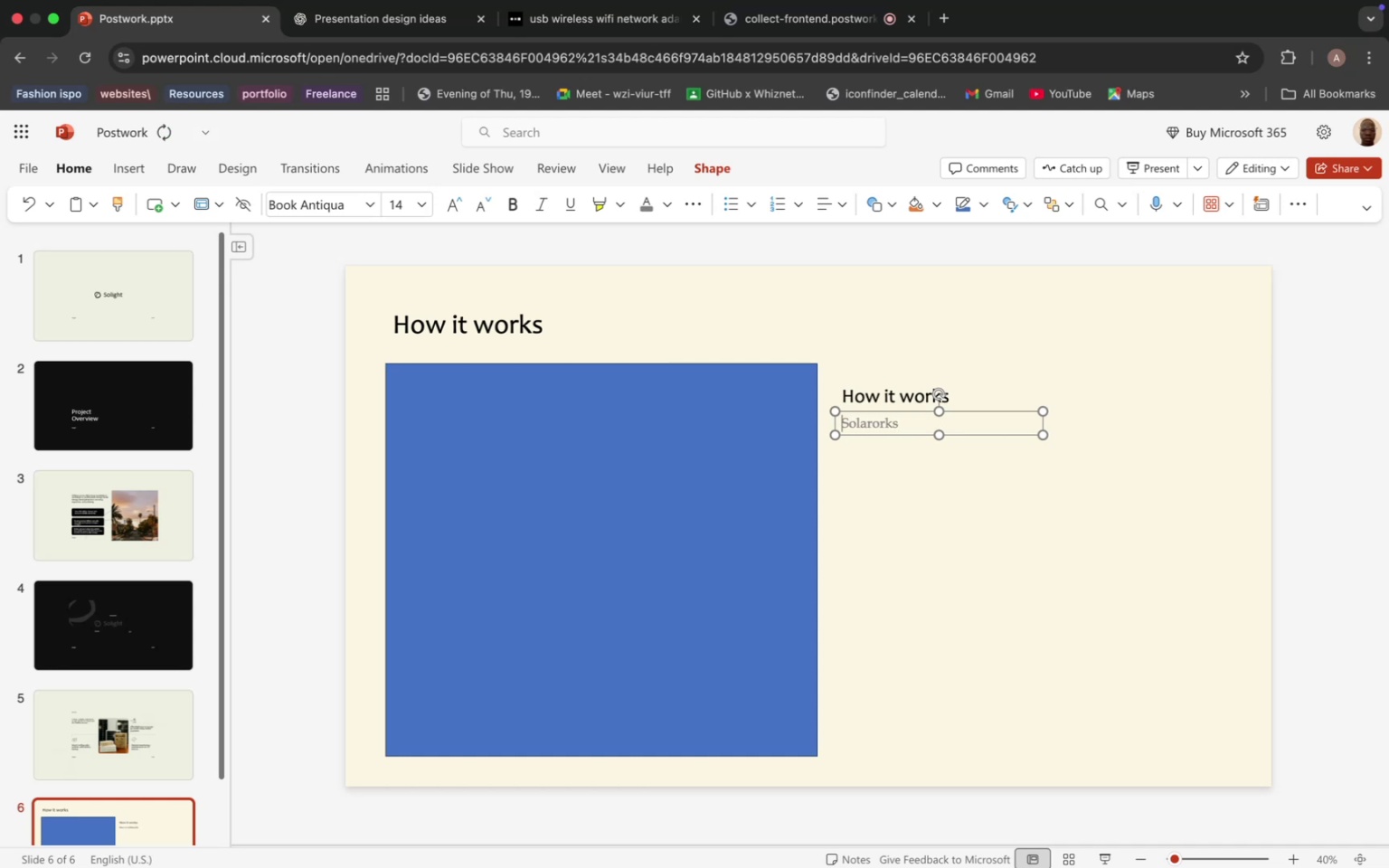 
key(Backspace)
 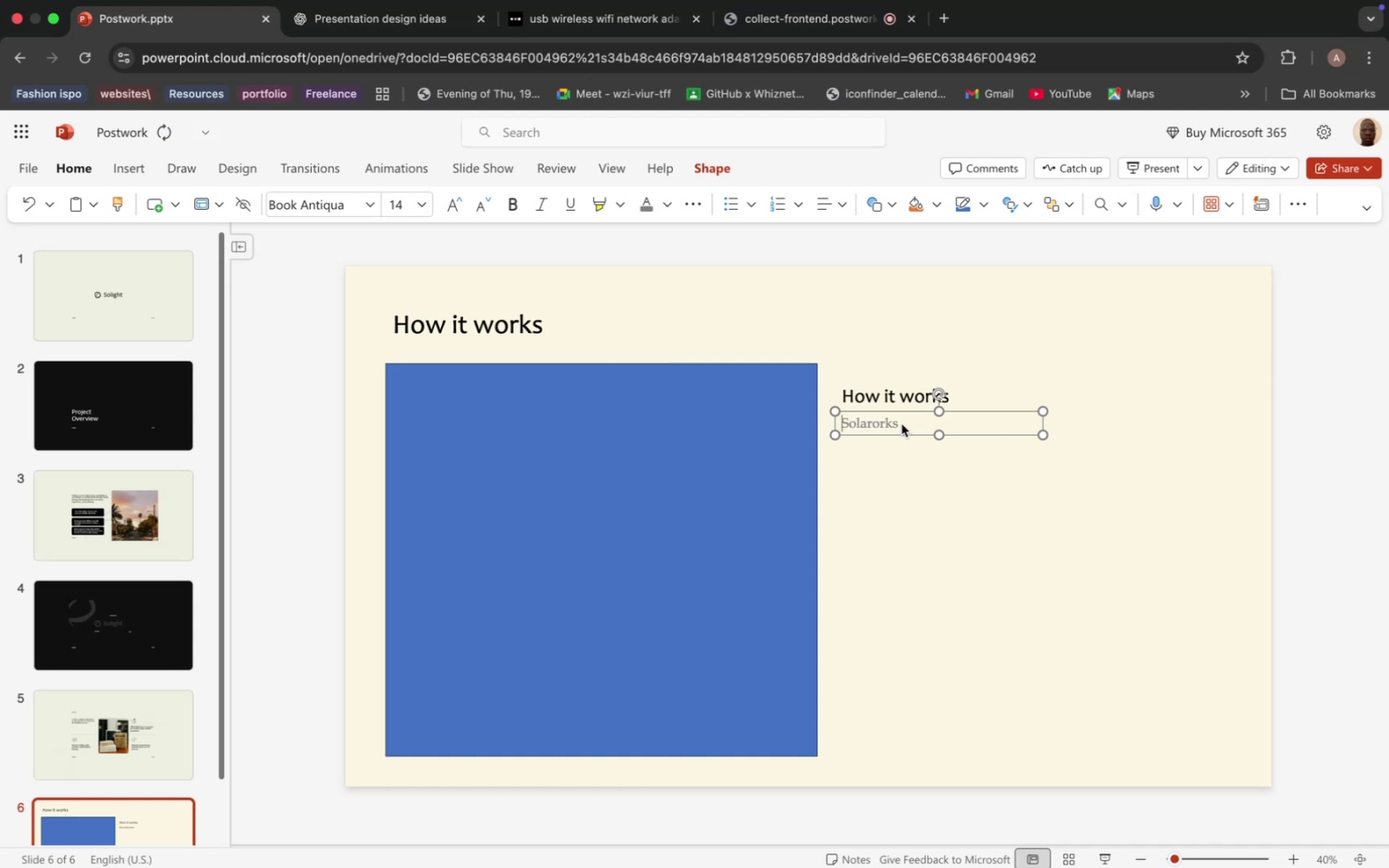 
left_click([902, 424])
 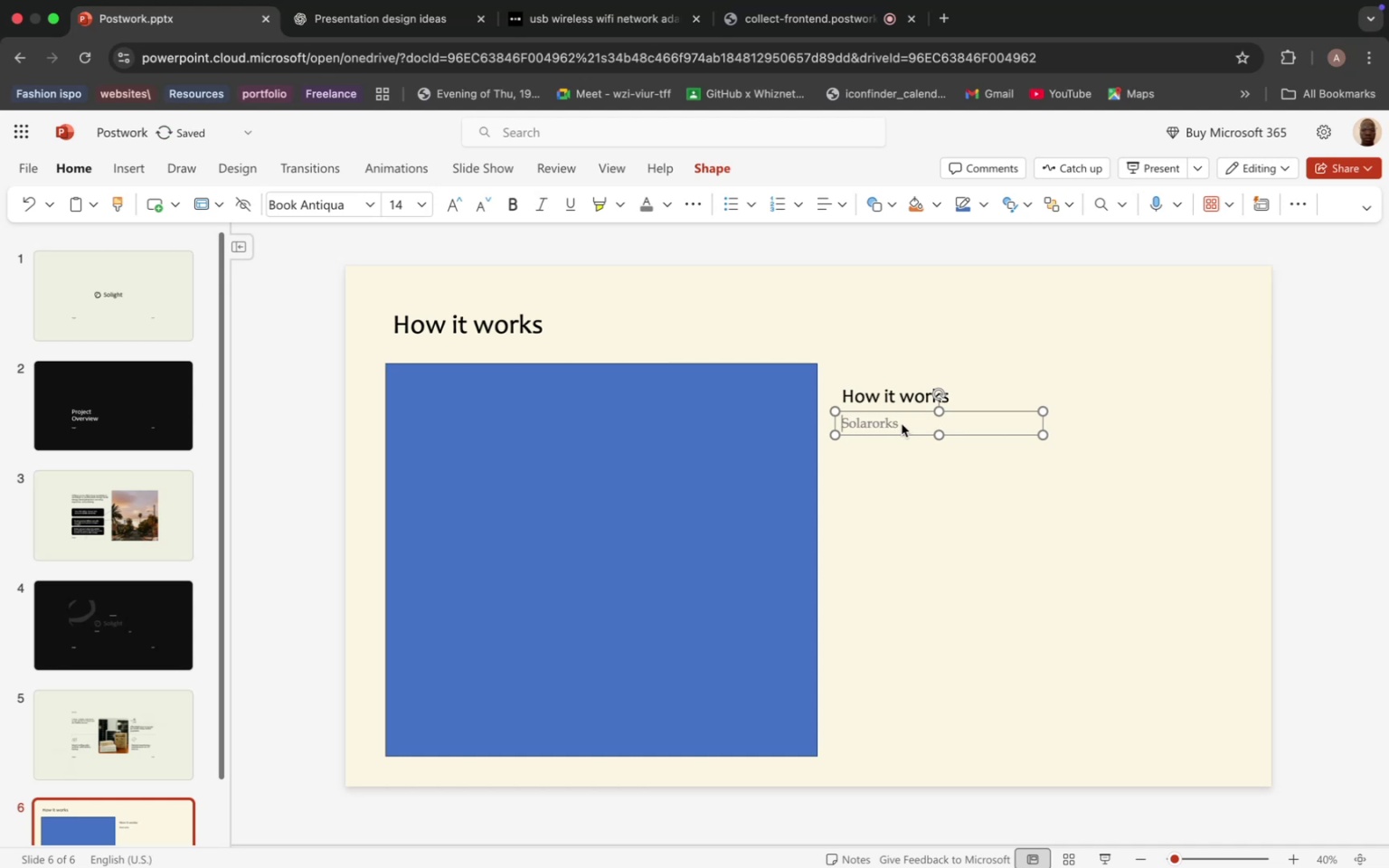 
left_click([902, 424])
 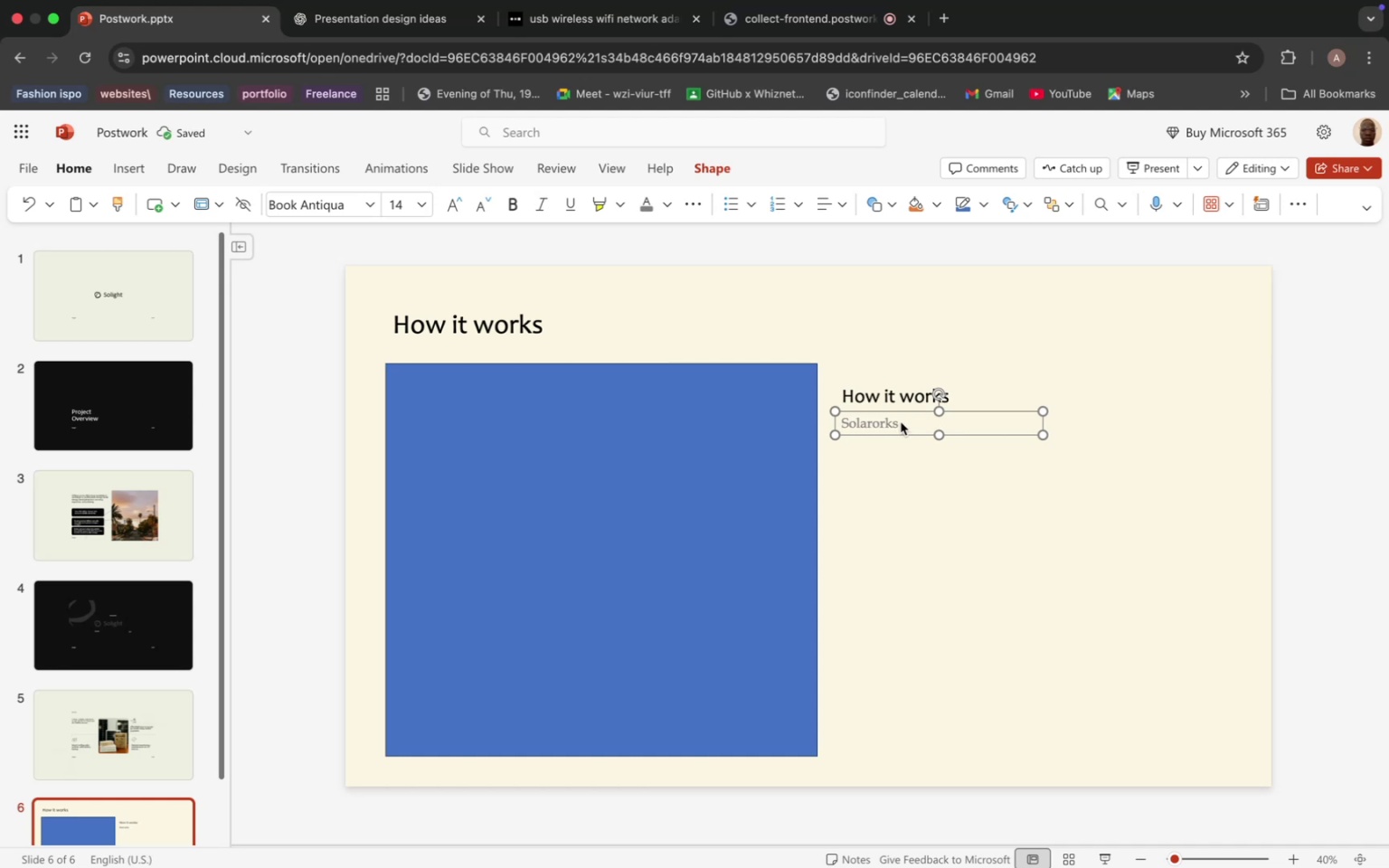 
key(Backspace)
key(Backspace)
key(Backspace)
key(Backspace)
type( assessment & quotation via web/app)
 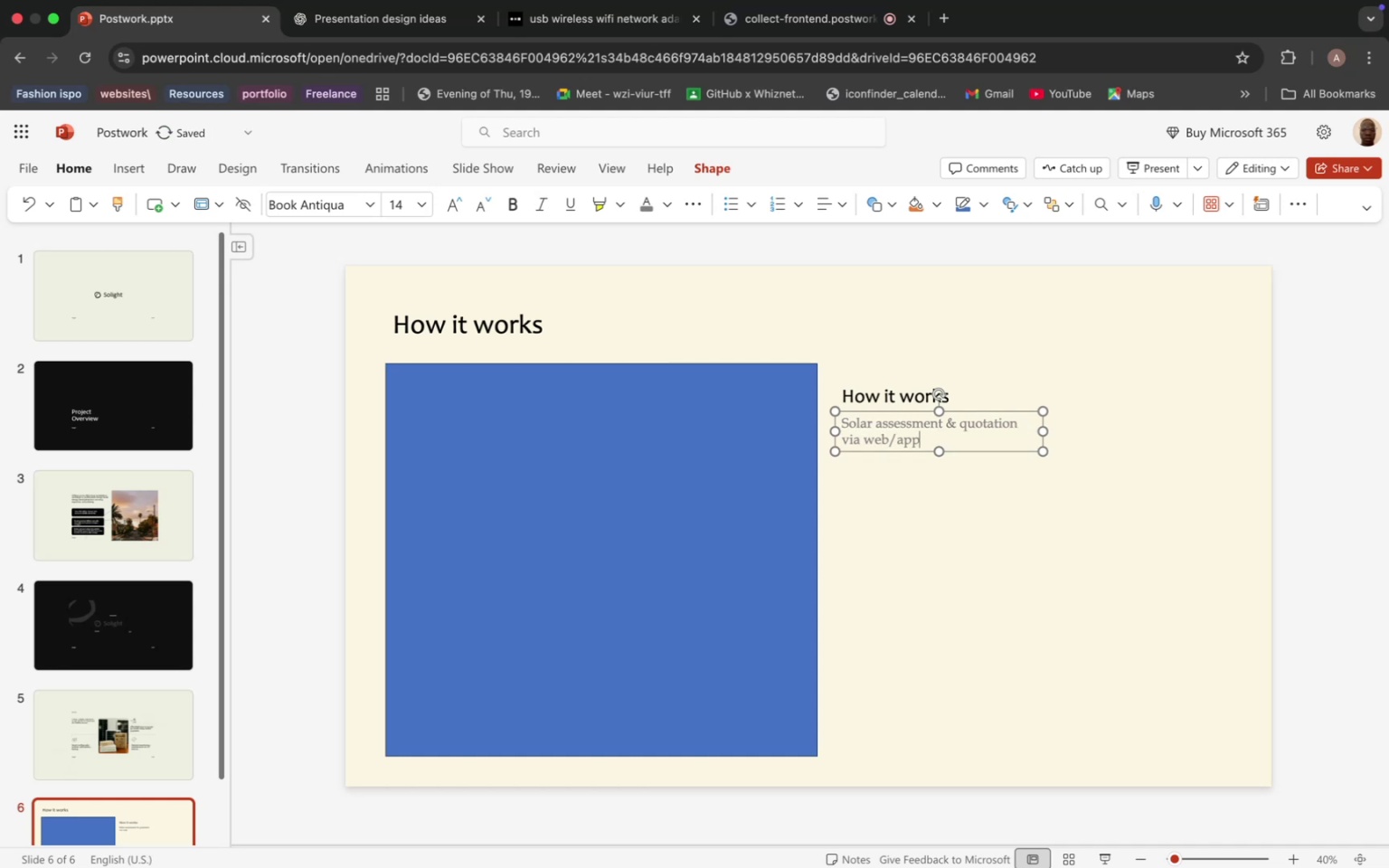 
left_click_drag(start_coordinate=[1041, 431], to_coordinate=[1102, 415])
 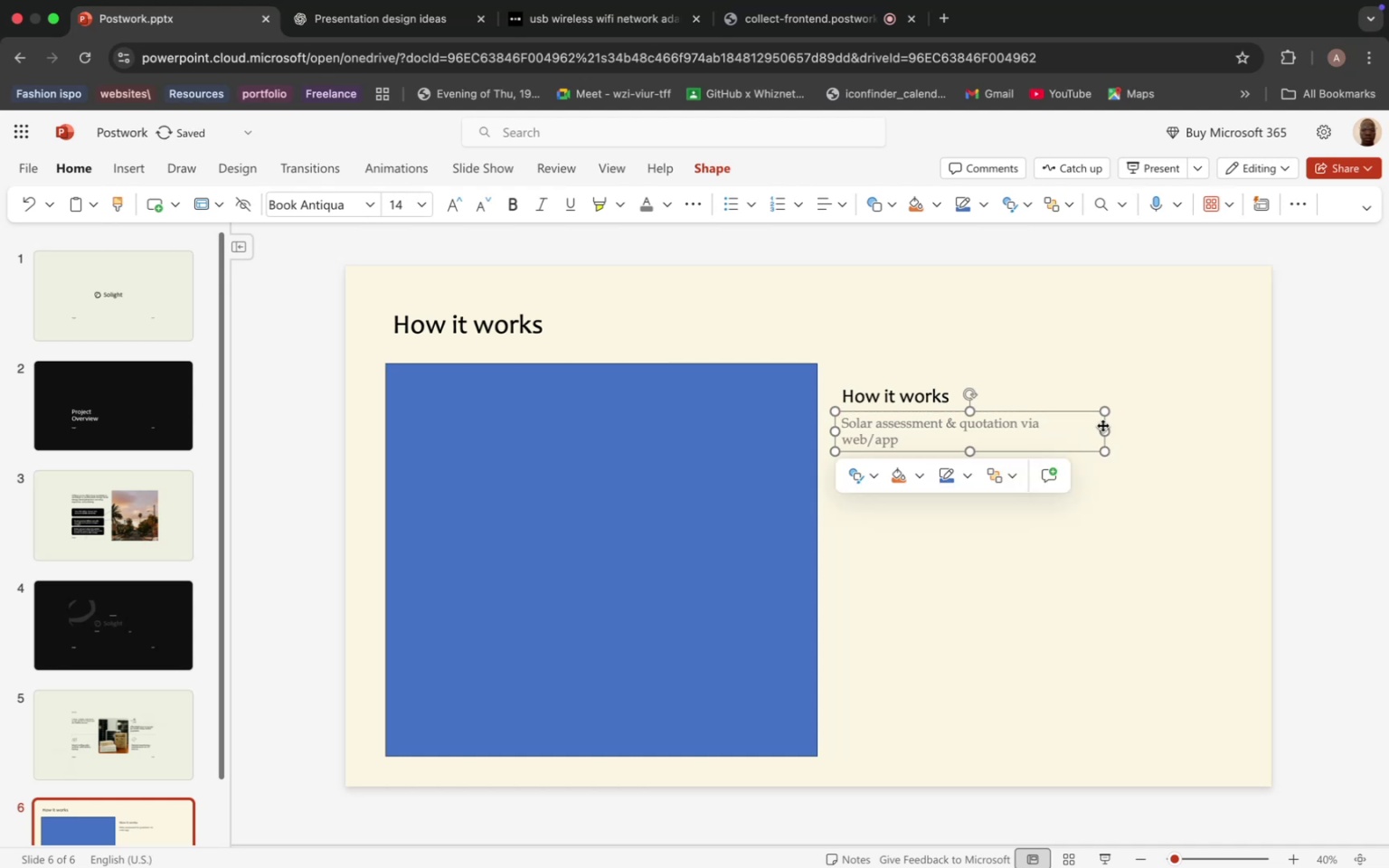 
left_click_drag(start_coordinate=[1103, 427], to_coordinate=[1116, 427])
 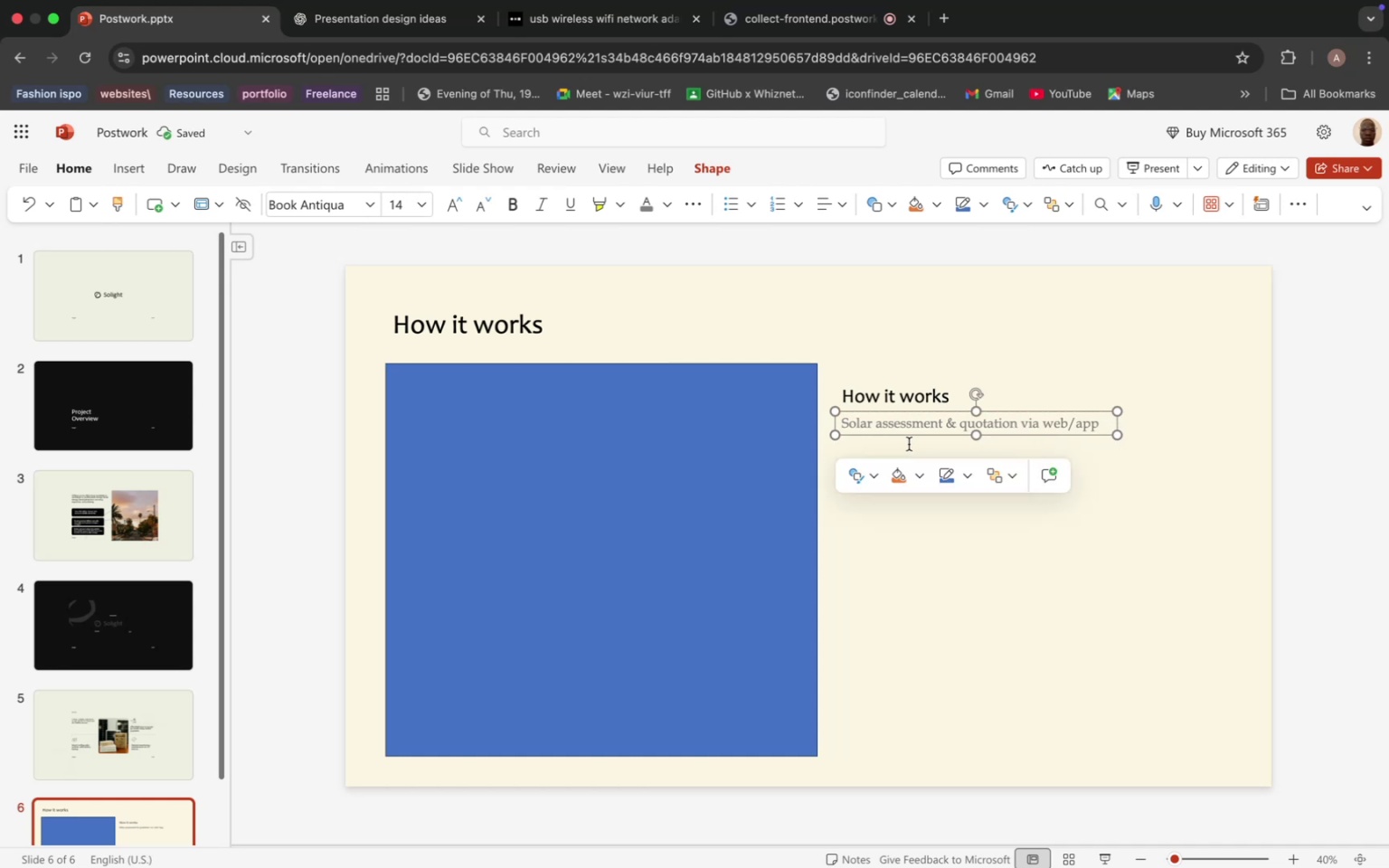 
left_click([884, 527])
 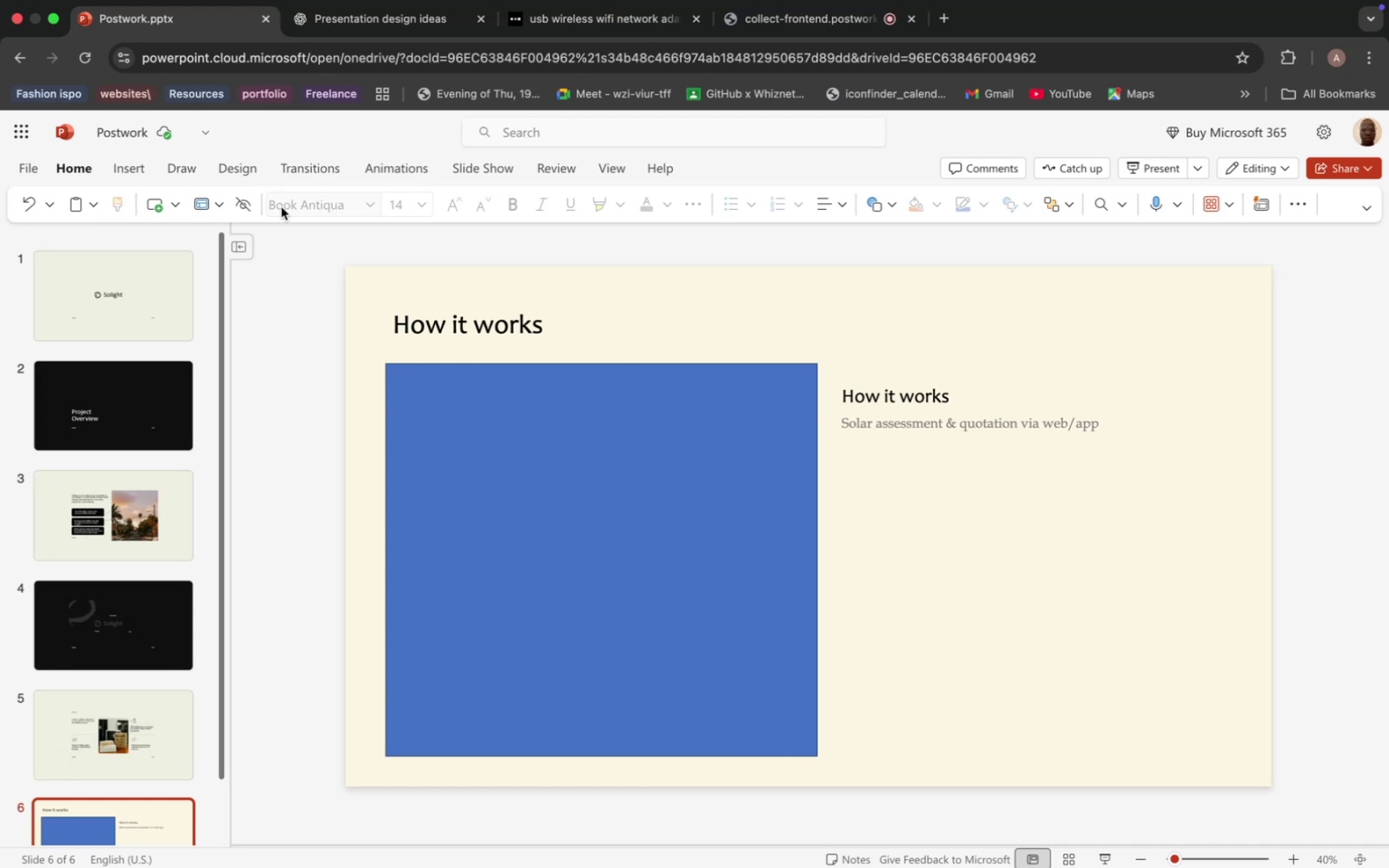 
wait(5.09)
 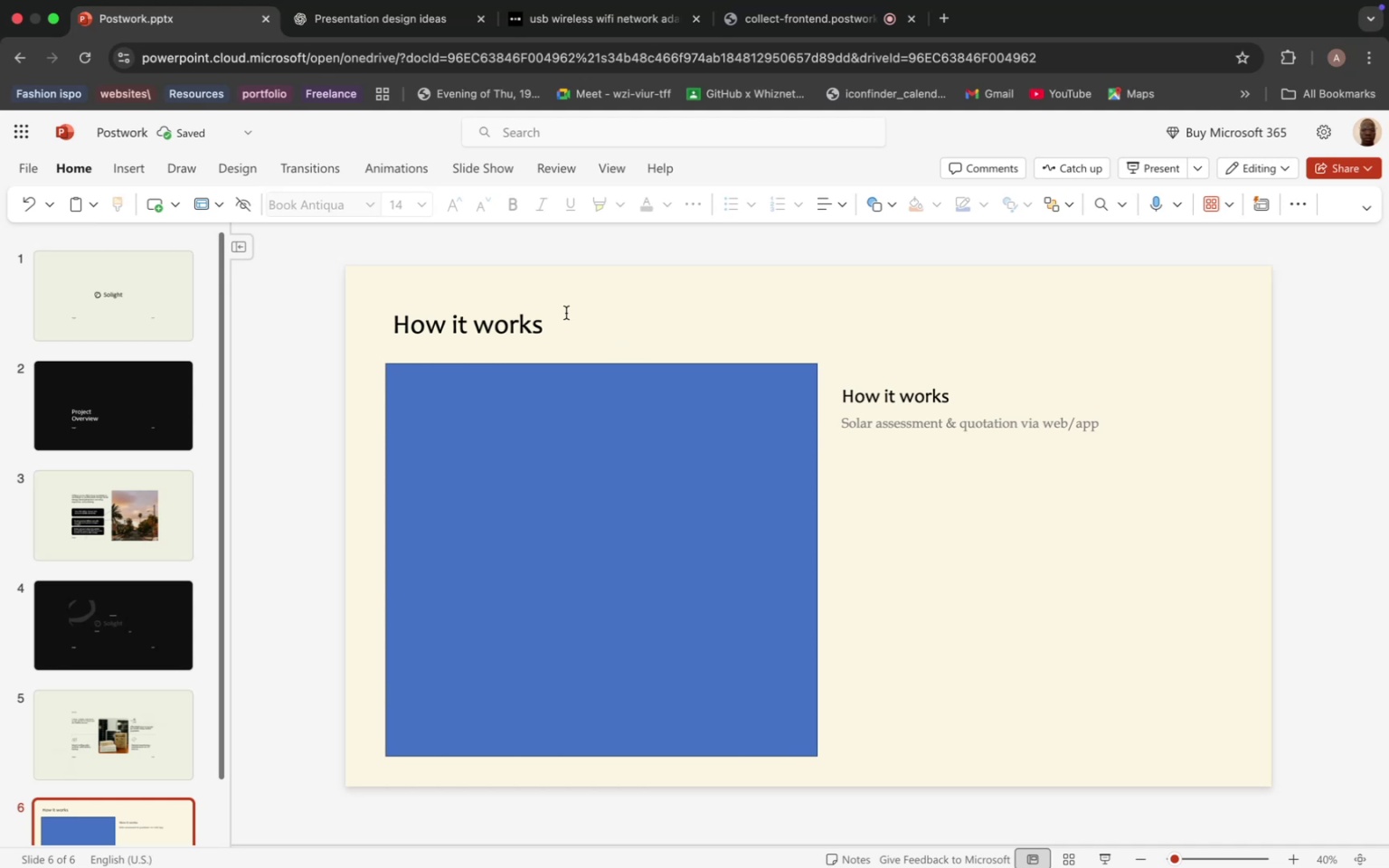 
left_click([54, 22])
 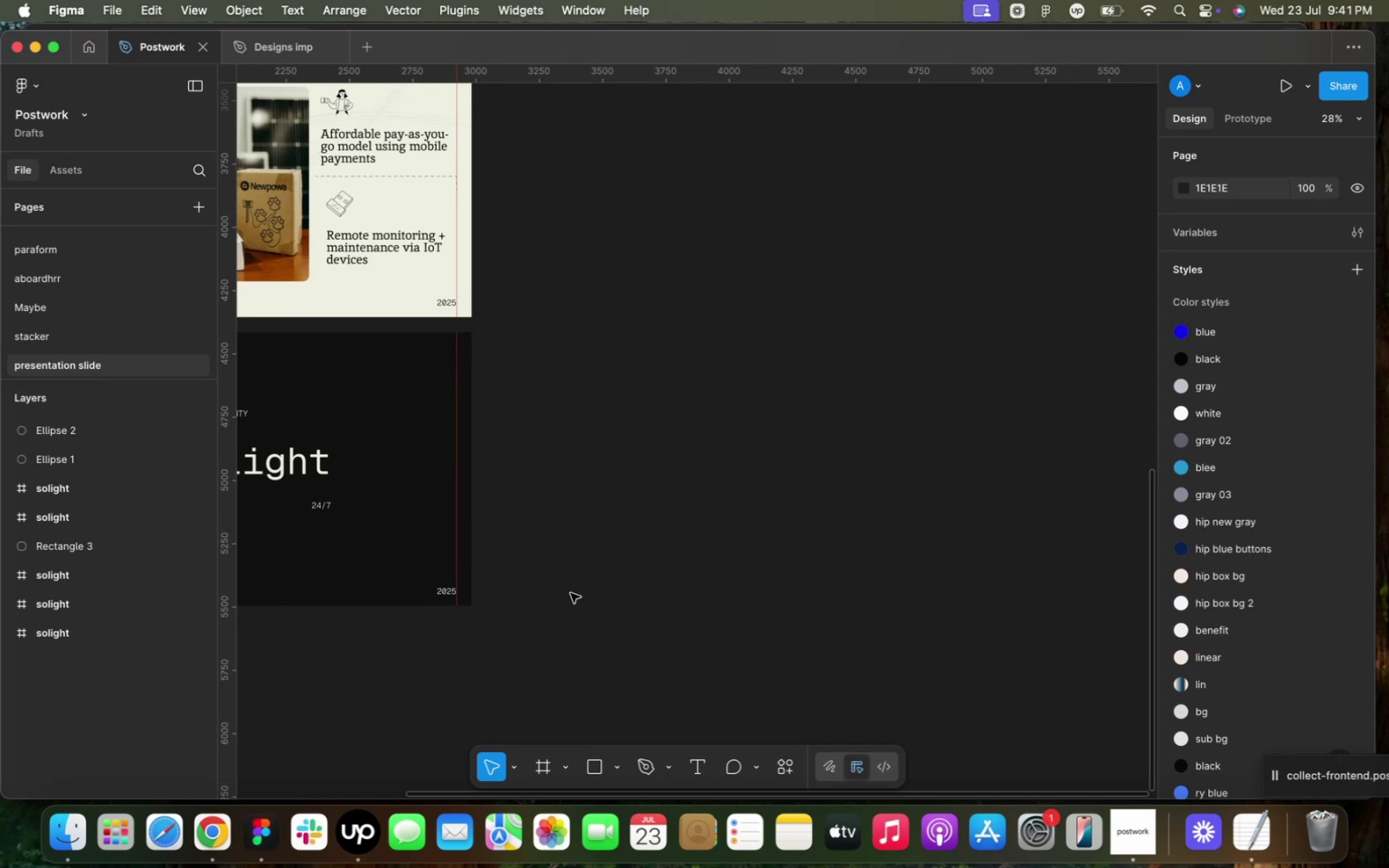 
wait(23.81)
 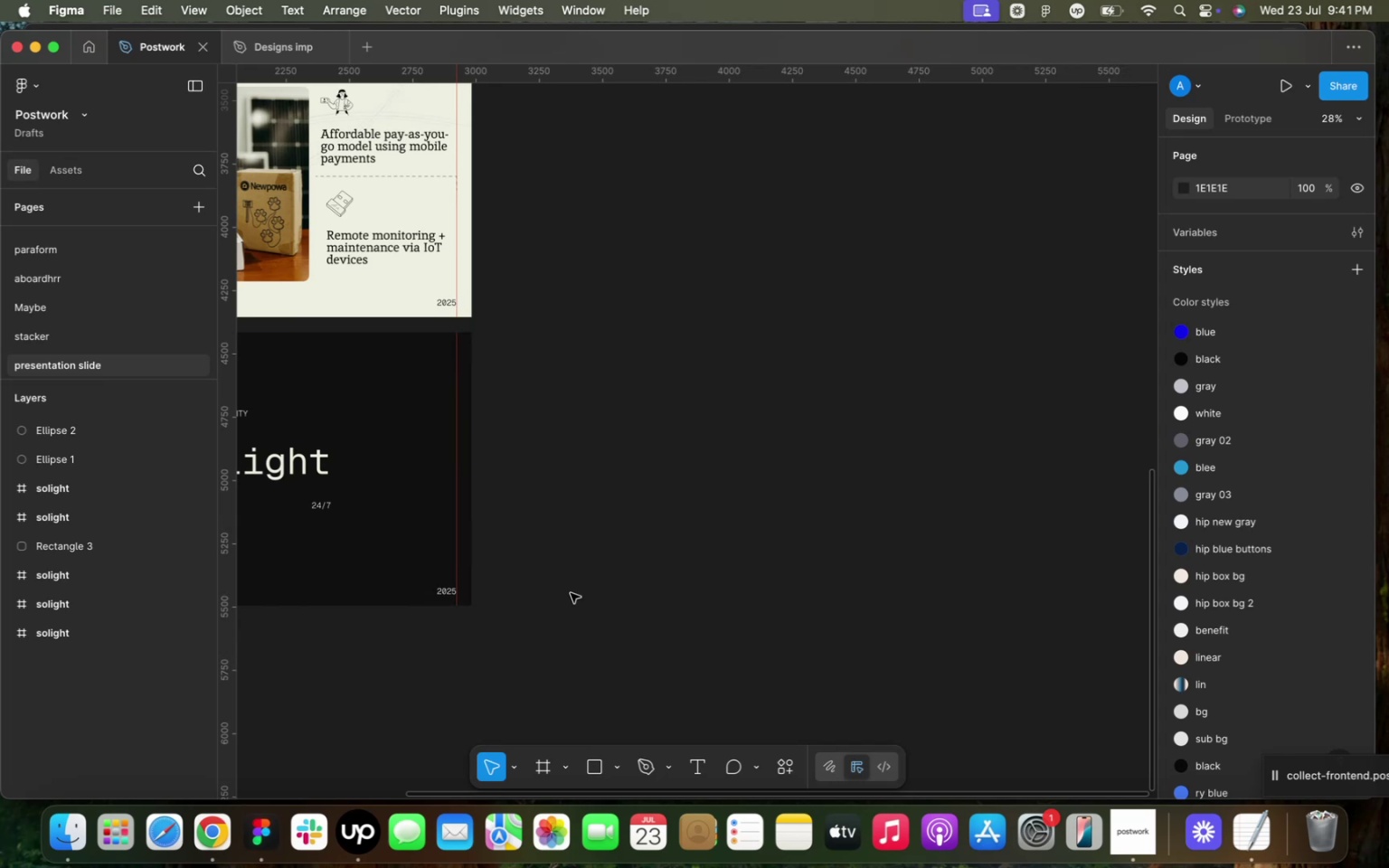 
left_click([611, 771])
 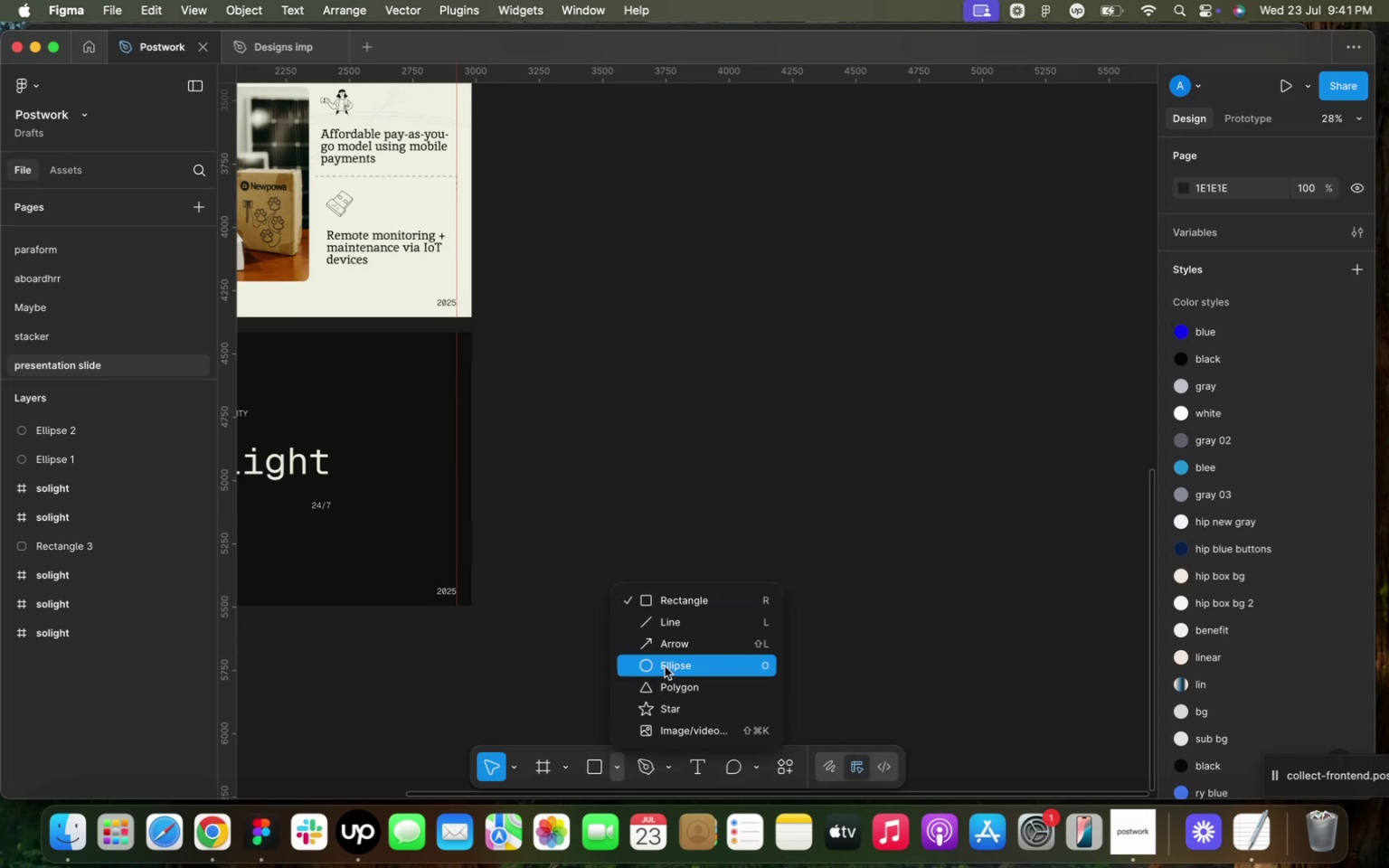 
left_click([666, 664])
 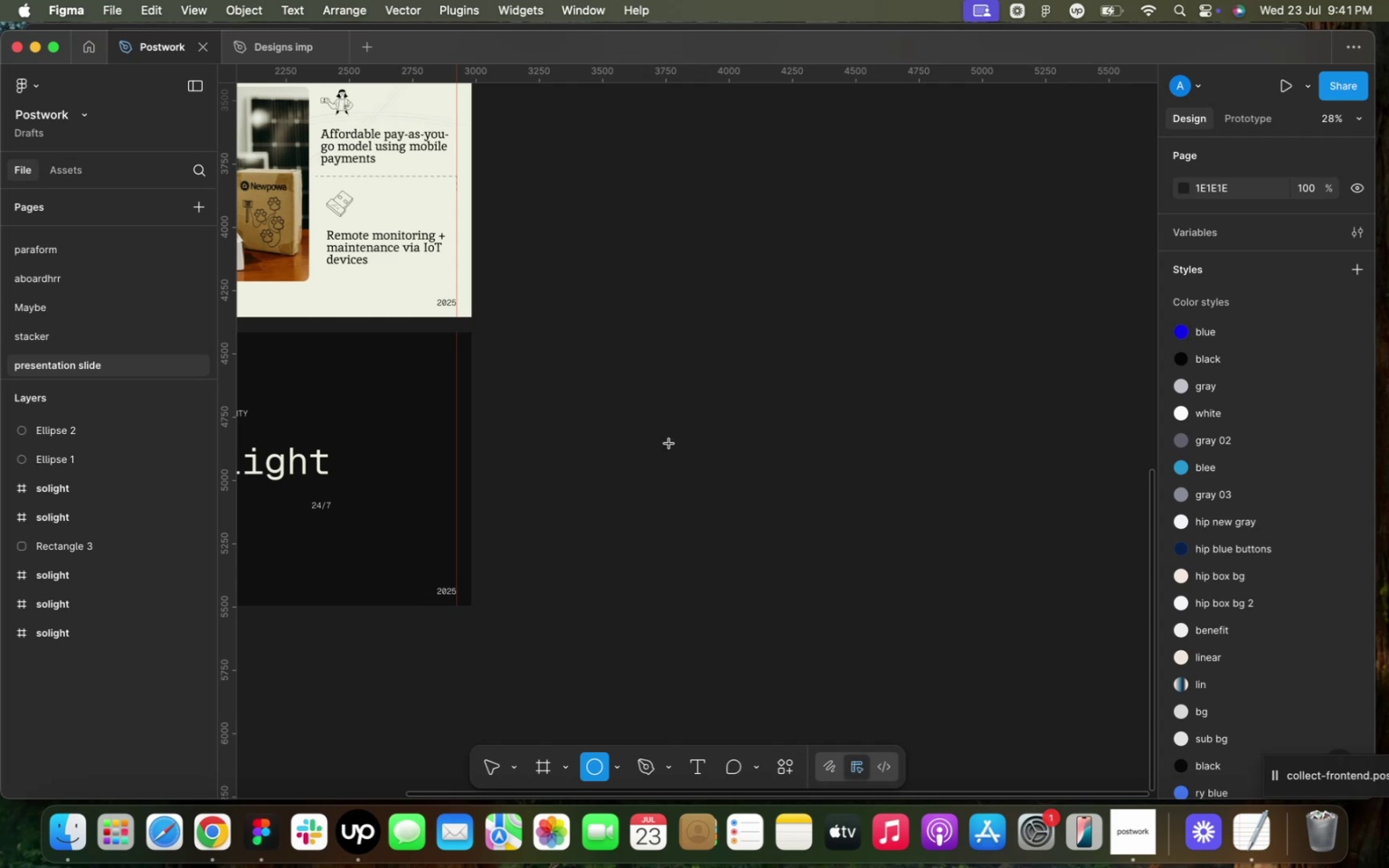 
hold_key(key=ShiftLeft, duration=1.48)
left_click_drag(start_coordinate=[669, 444], to_coordinate=[895, 553])
 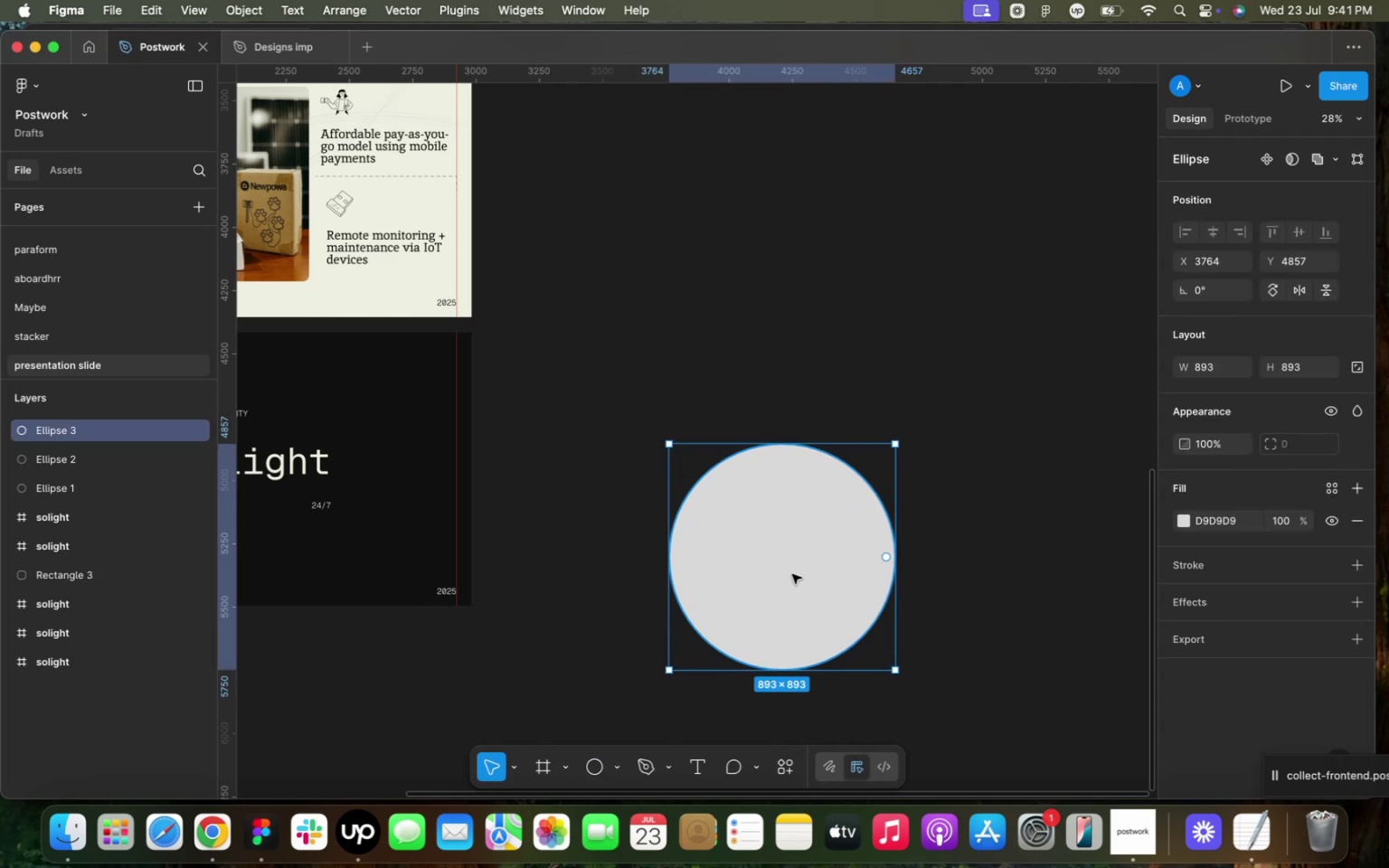 
wait(8.66)
 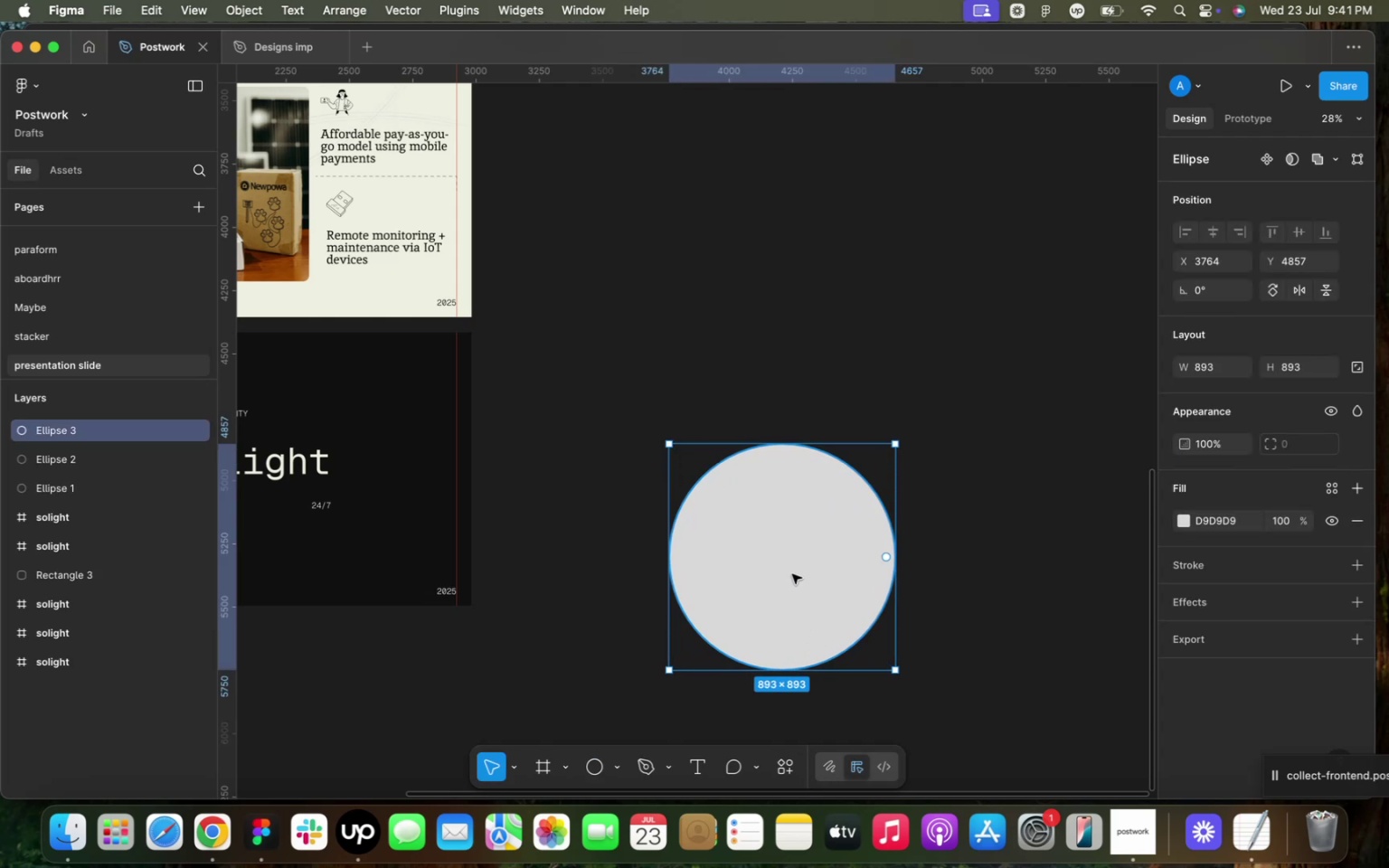 
left_click_drag(start_coordinate=[780, 575], to_coordinate=[742, 504])
 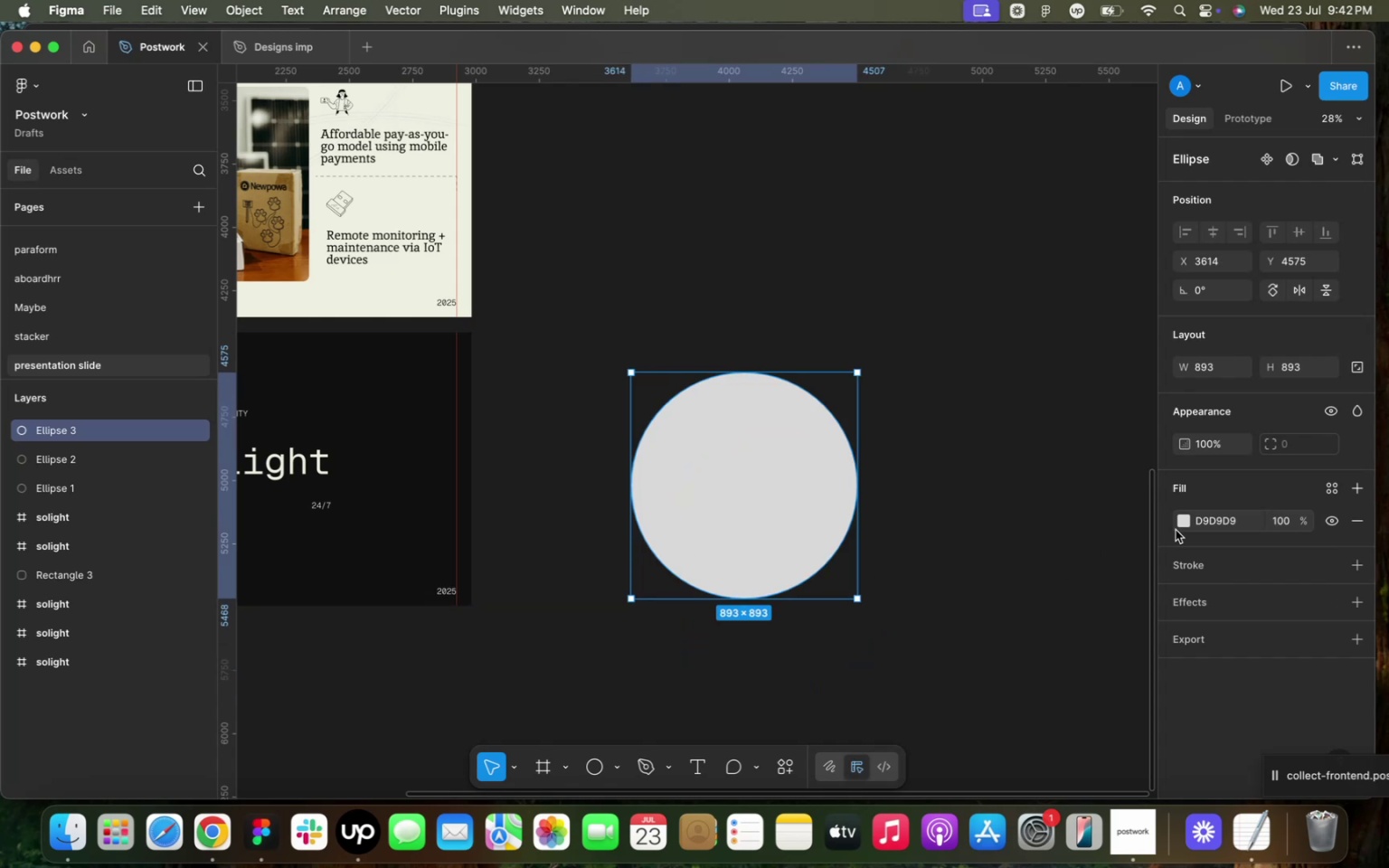 
left_click([1186, 524])
 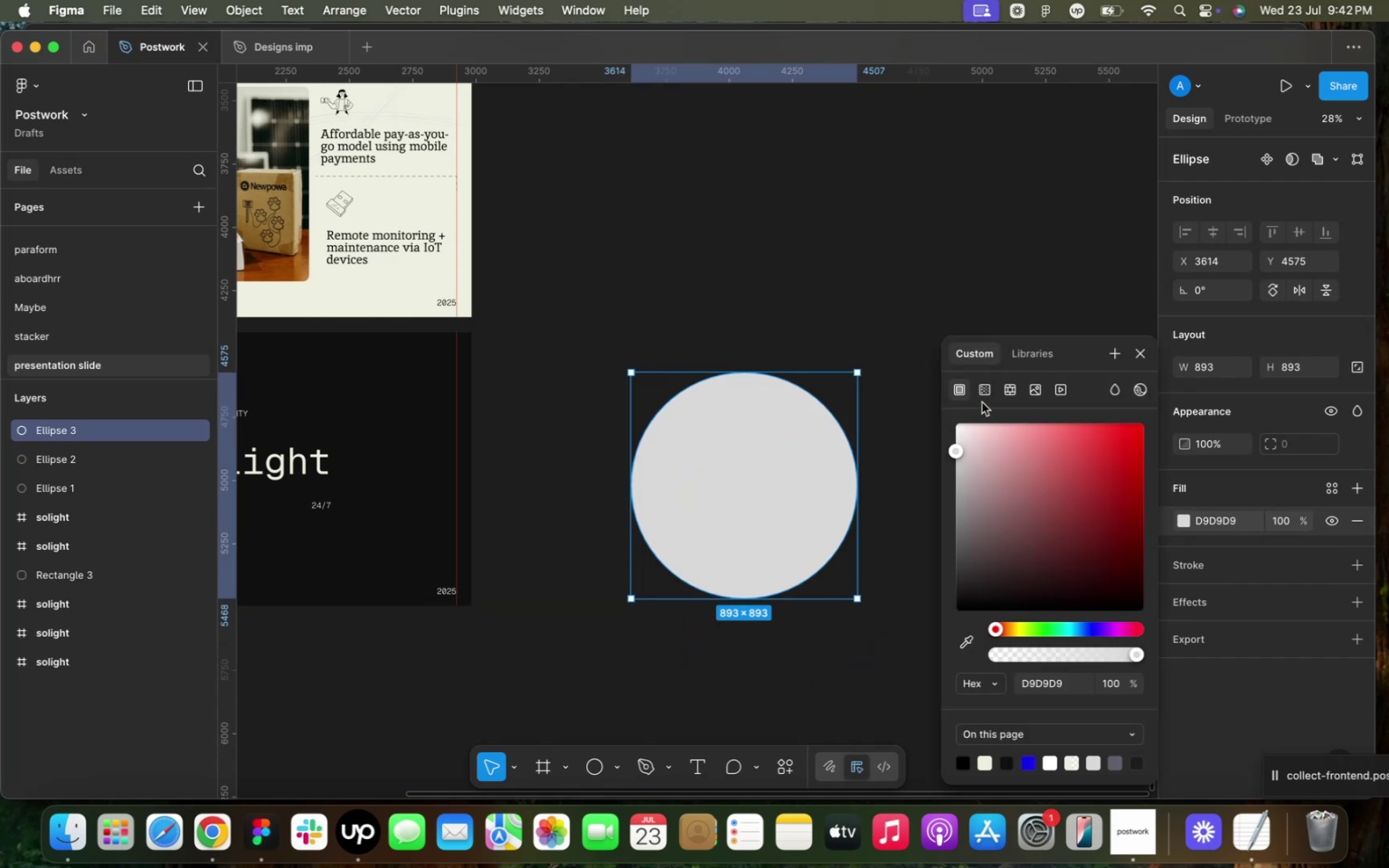 
left_click([987, 392])
 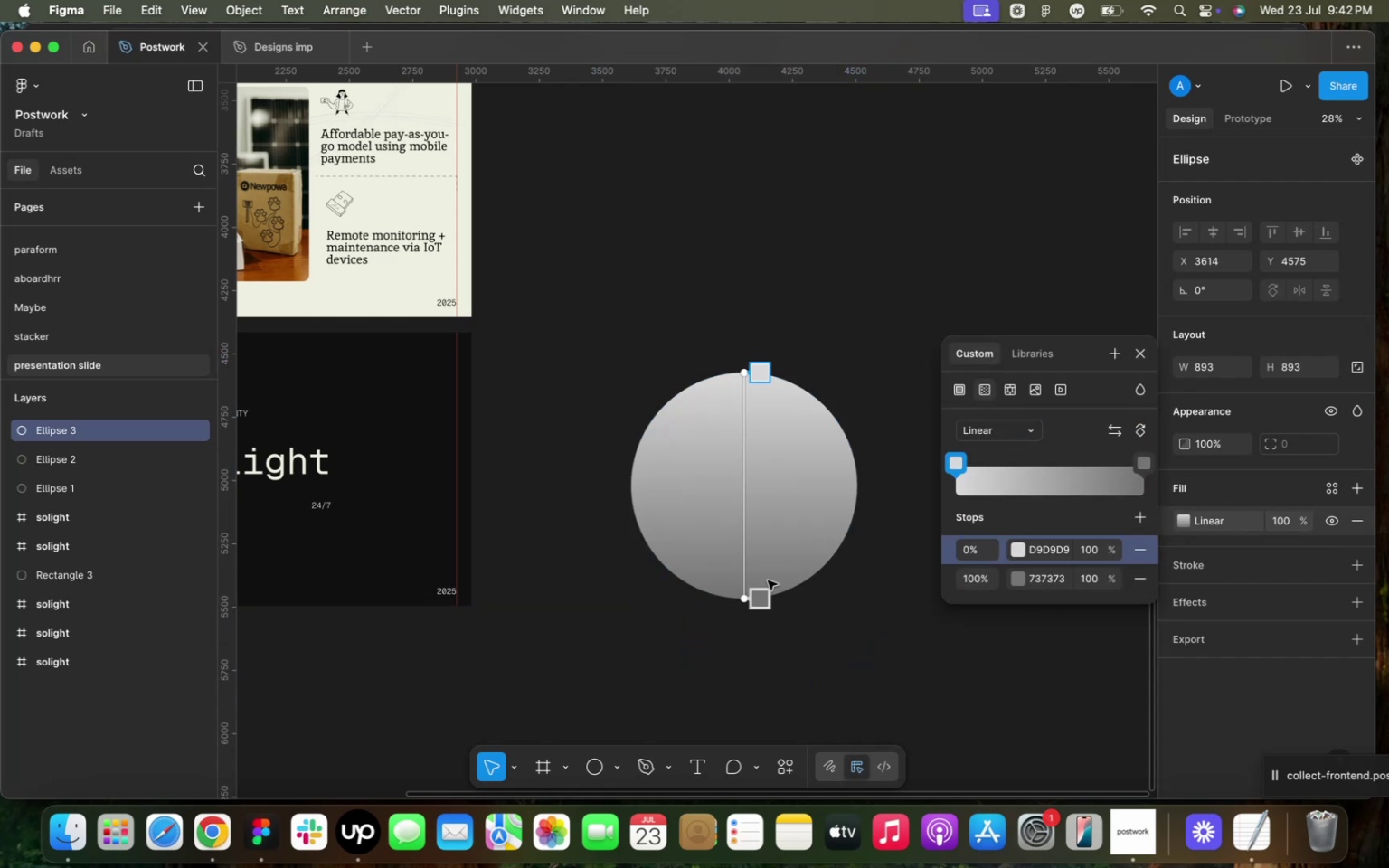 
left_click_drag(start_coordinate=[761, 599], to_coordinate=[746, 476])
 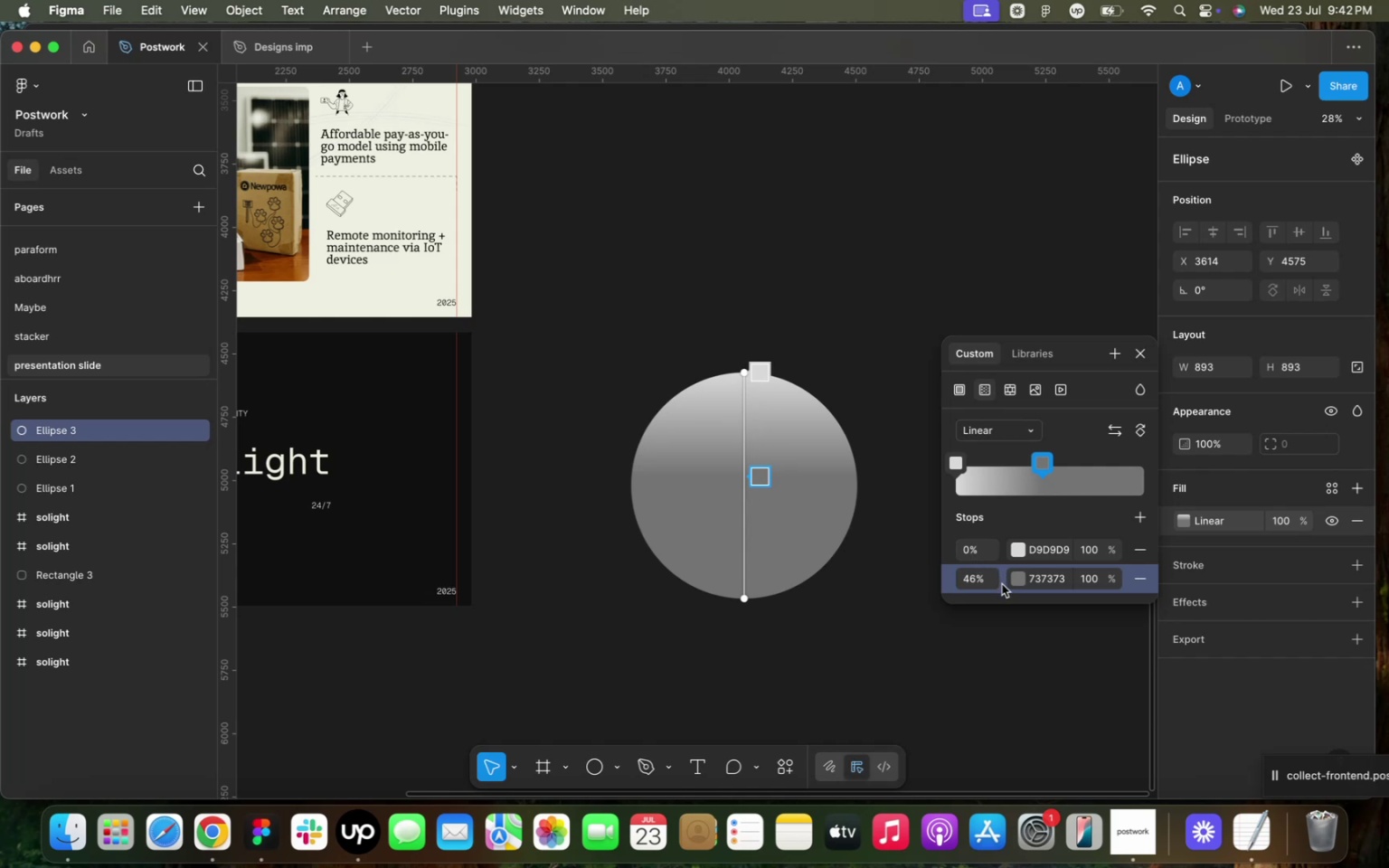 
left_click([1016, 575])
 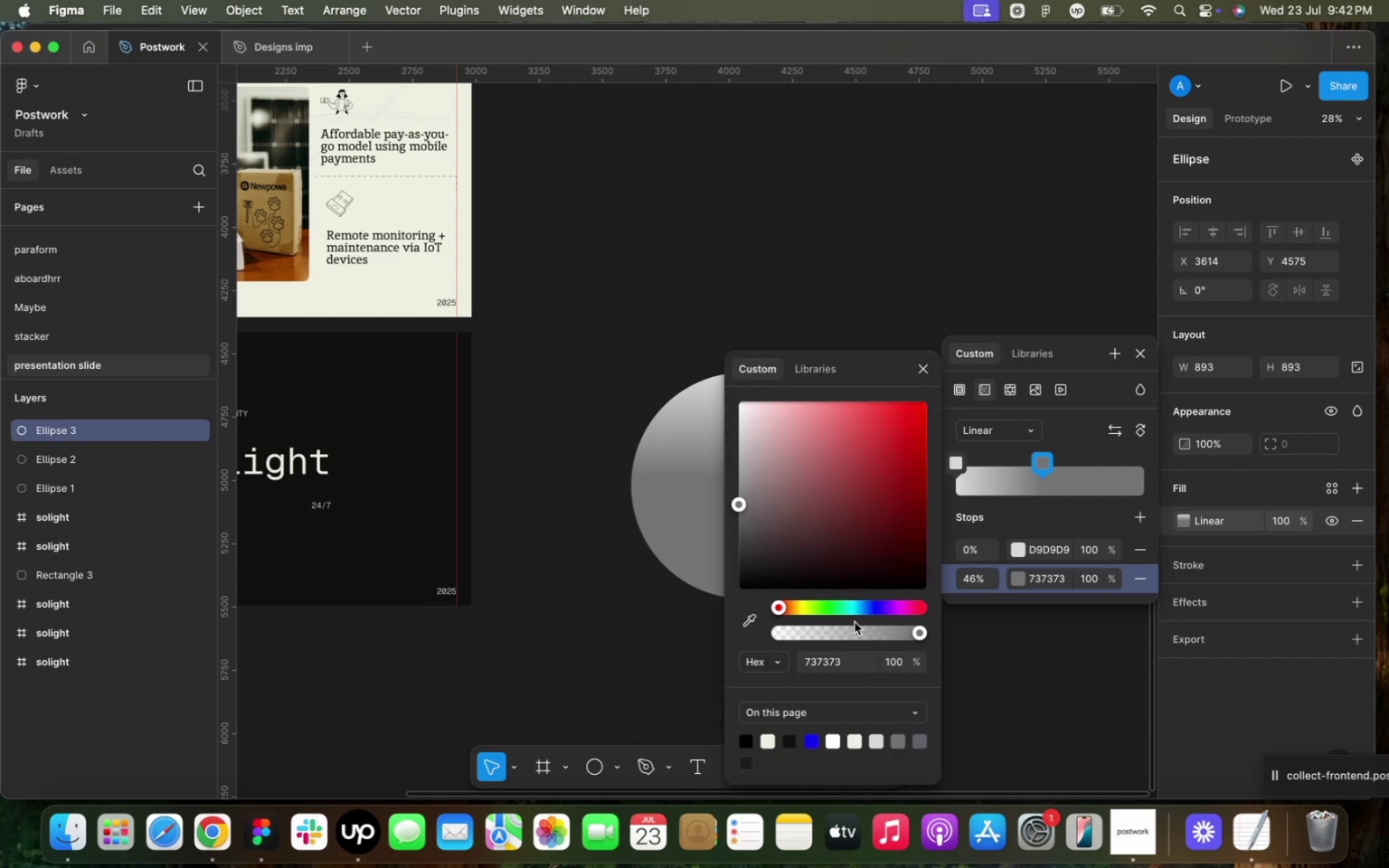 
left_click_drag(start_coordinate=[846, 628], to_coordinate=[731, 624])
 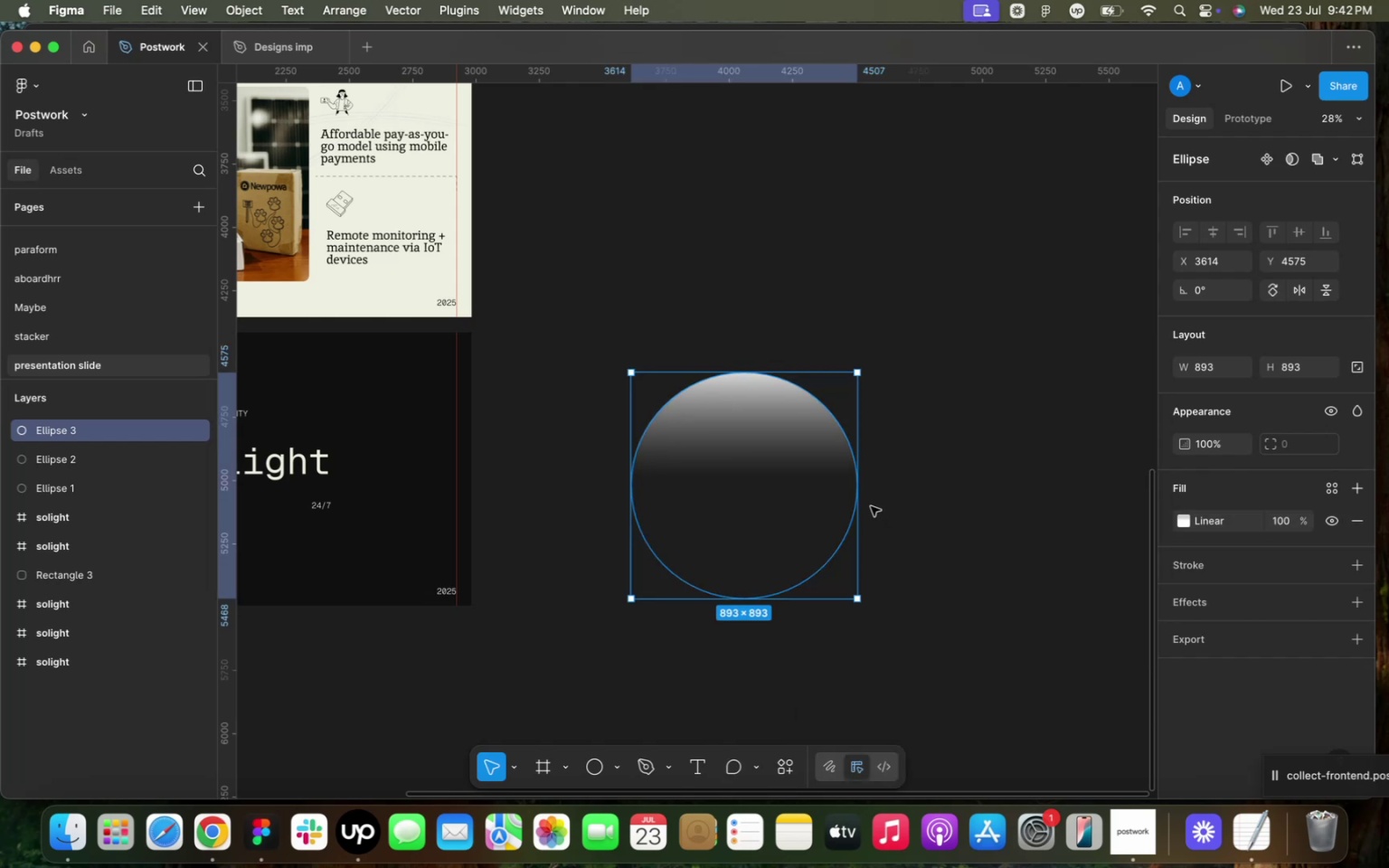 
left_click_drag(start_coordinate=[858, 502], to_coordinate=[1154, 509])
 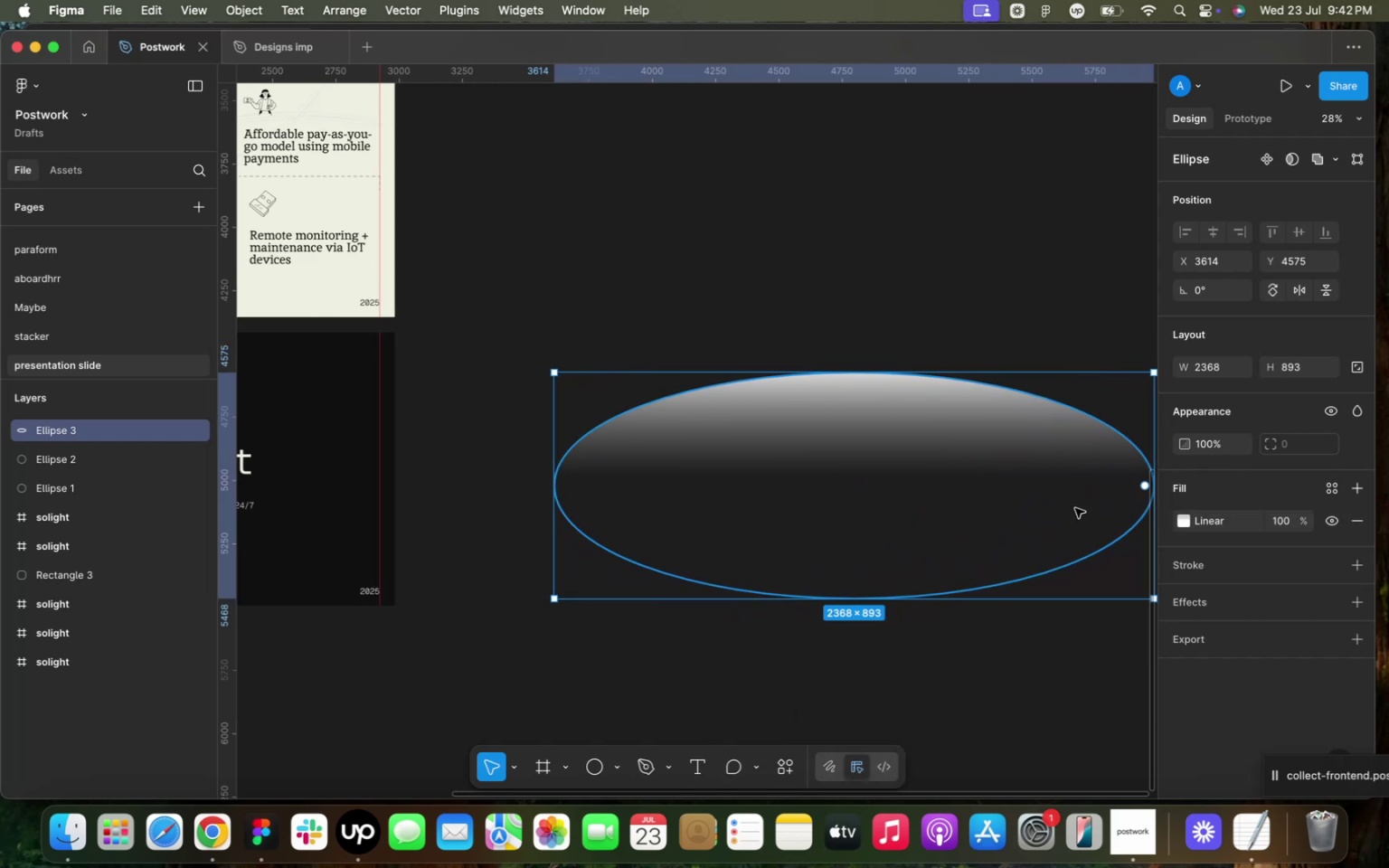 
left_click_drag(start_coordinate=[937, 477], to_coordinate=[893, 476])
 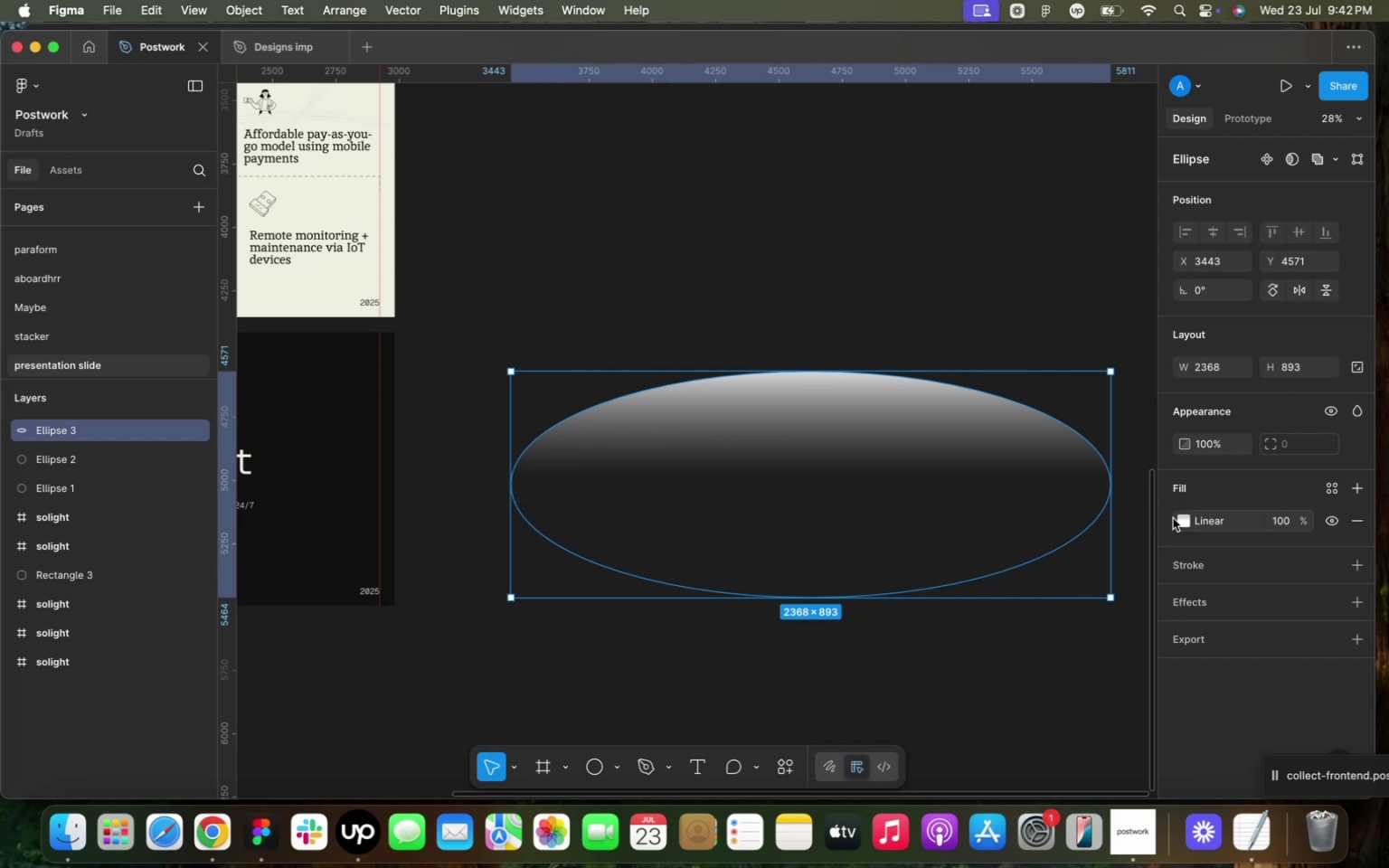 
left_click([1182, 522])
 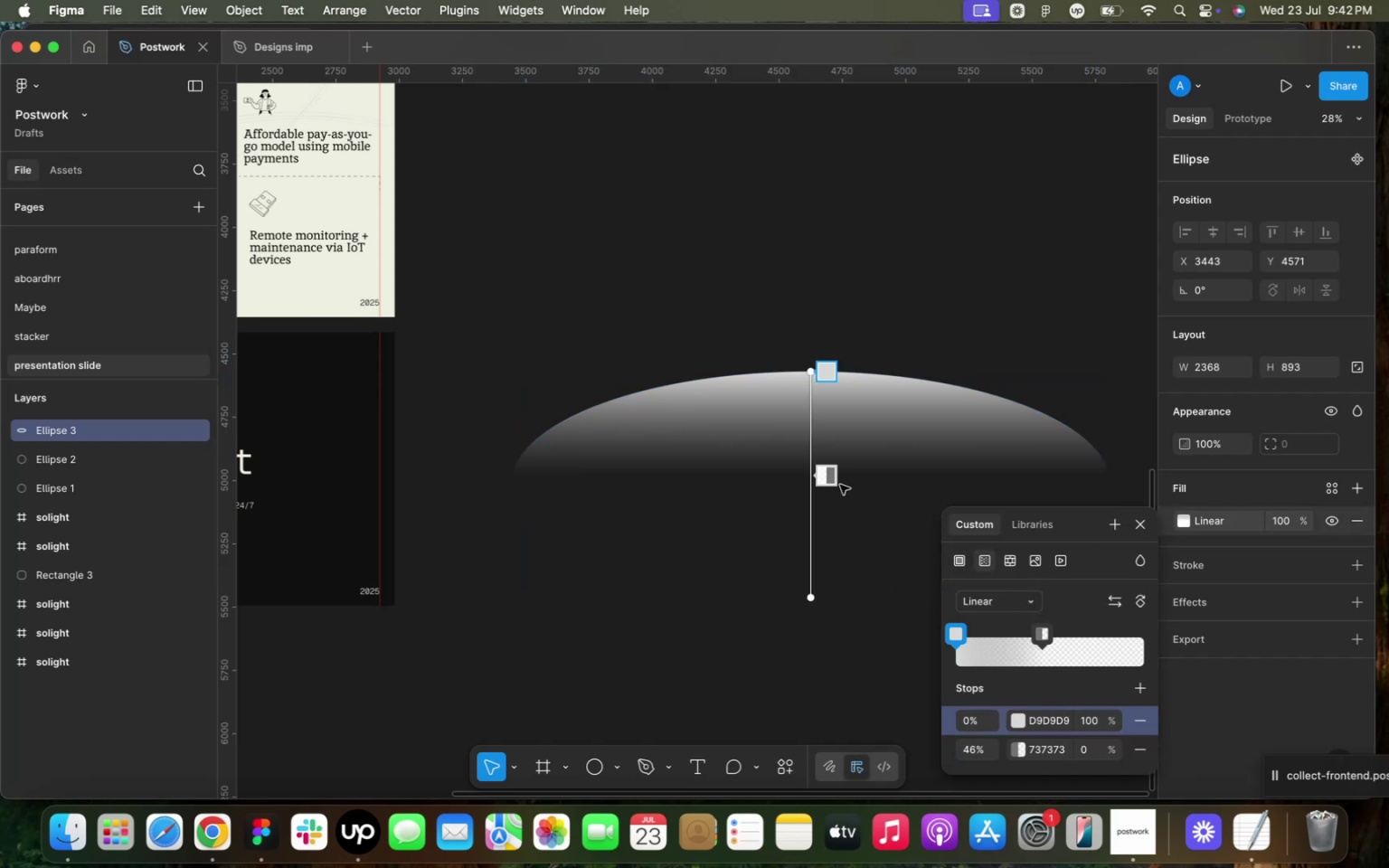 
left_click_drag(start_coordinate=[835, 476], to_coordinate=[836, 466])
 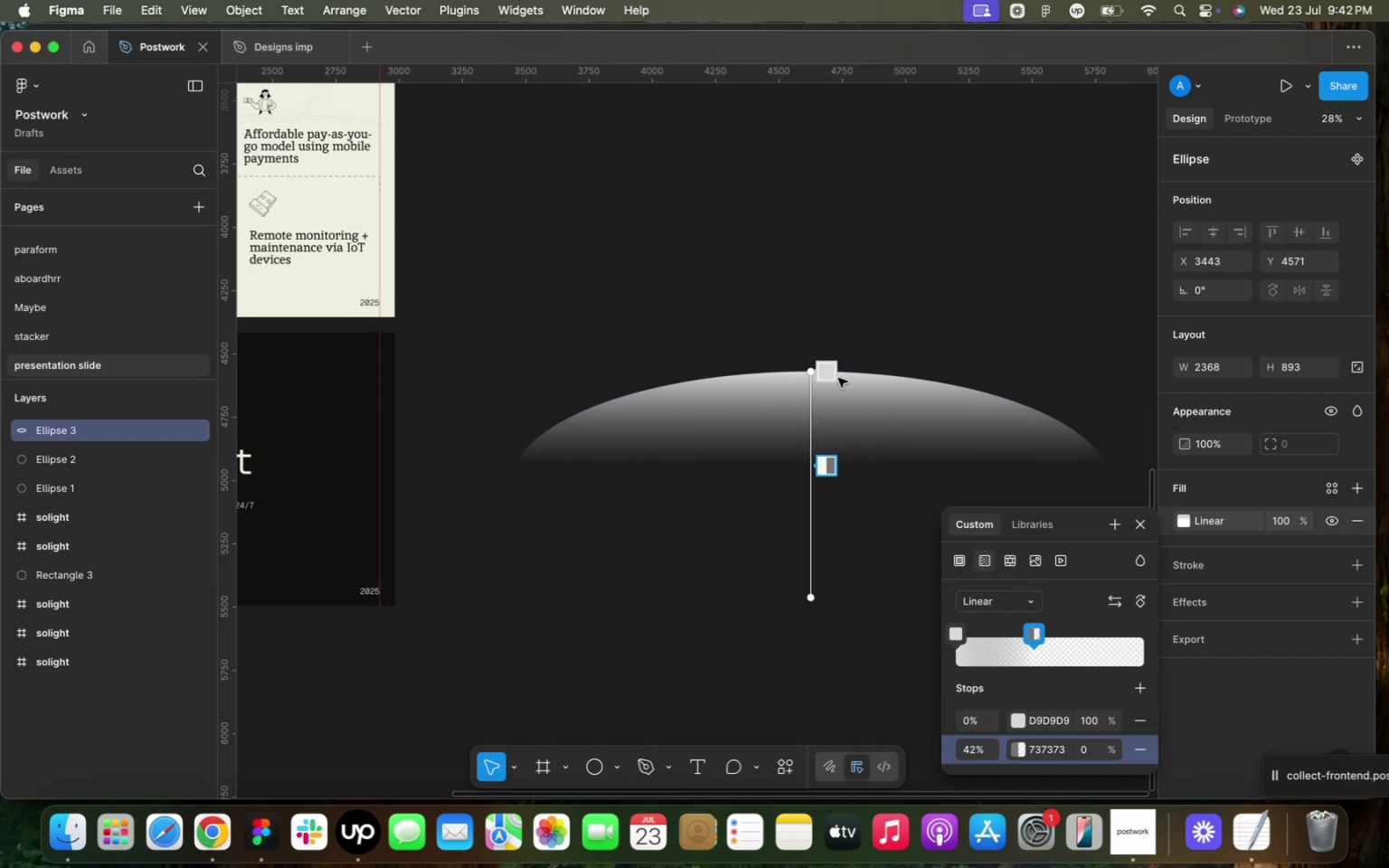 
left_click_drag(start_coordinate=[831, 371], to_coordinate=[825, 389])
 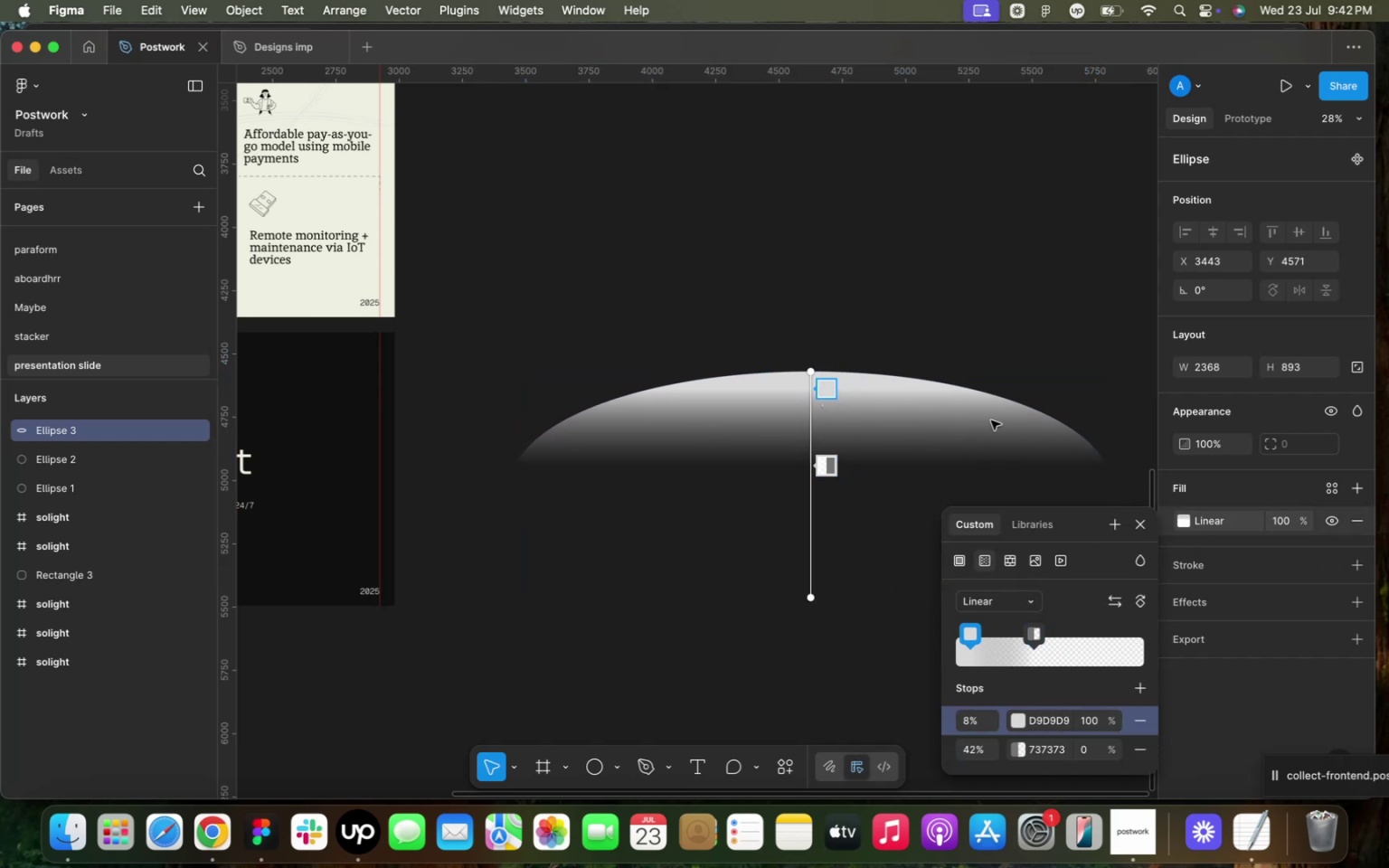 
double_click([987, 419])
 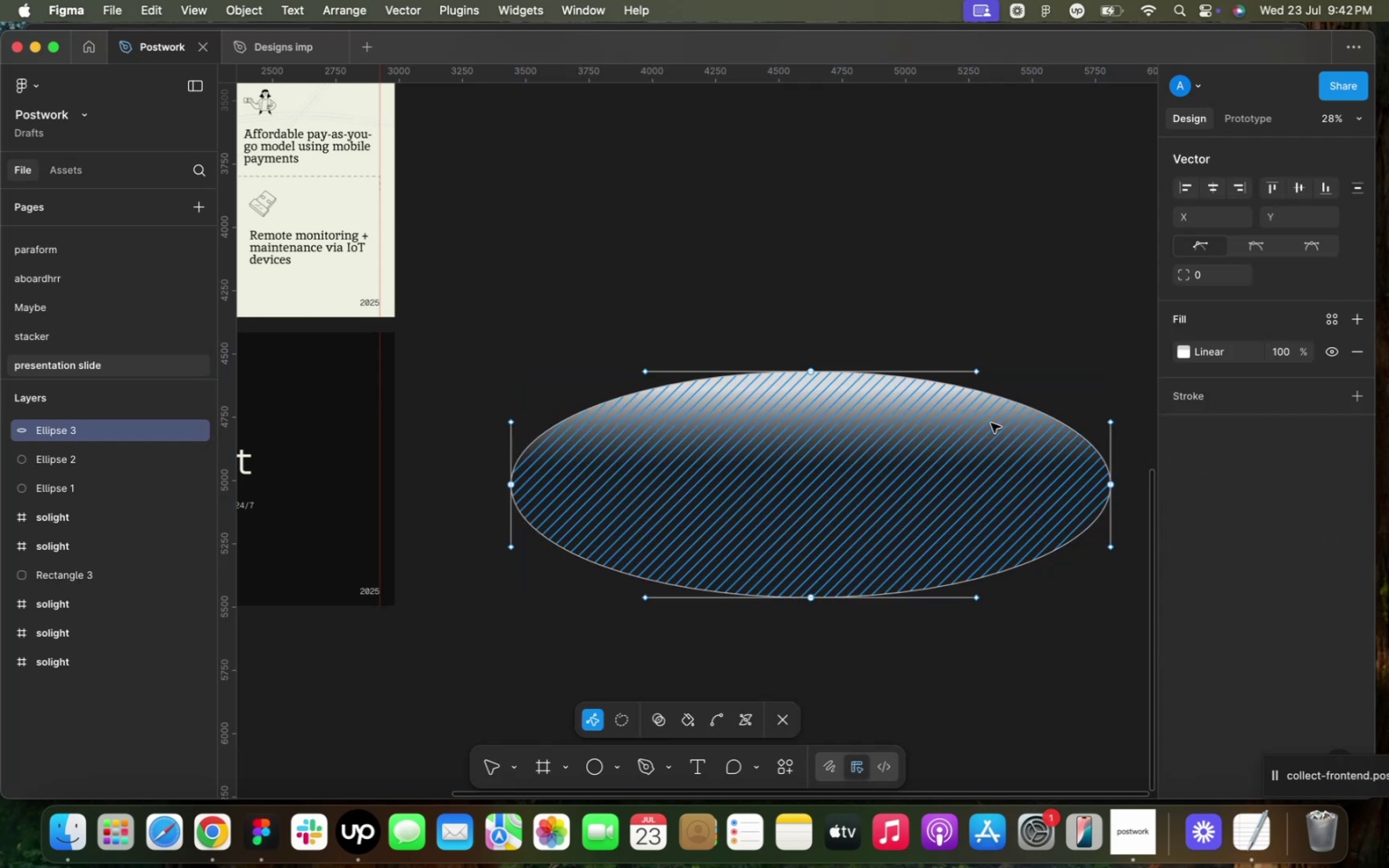 
double_click([991, 423])
 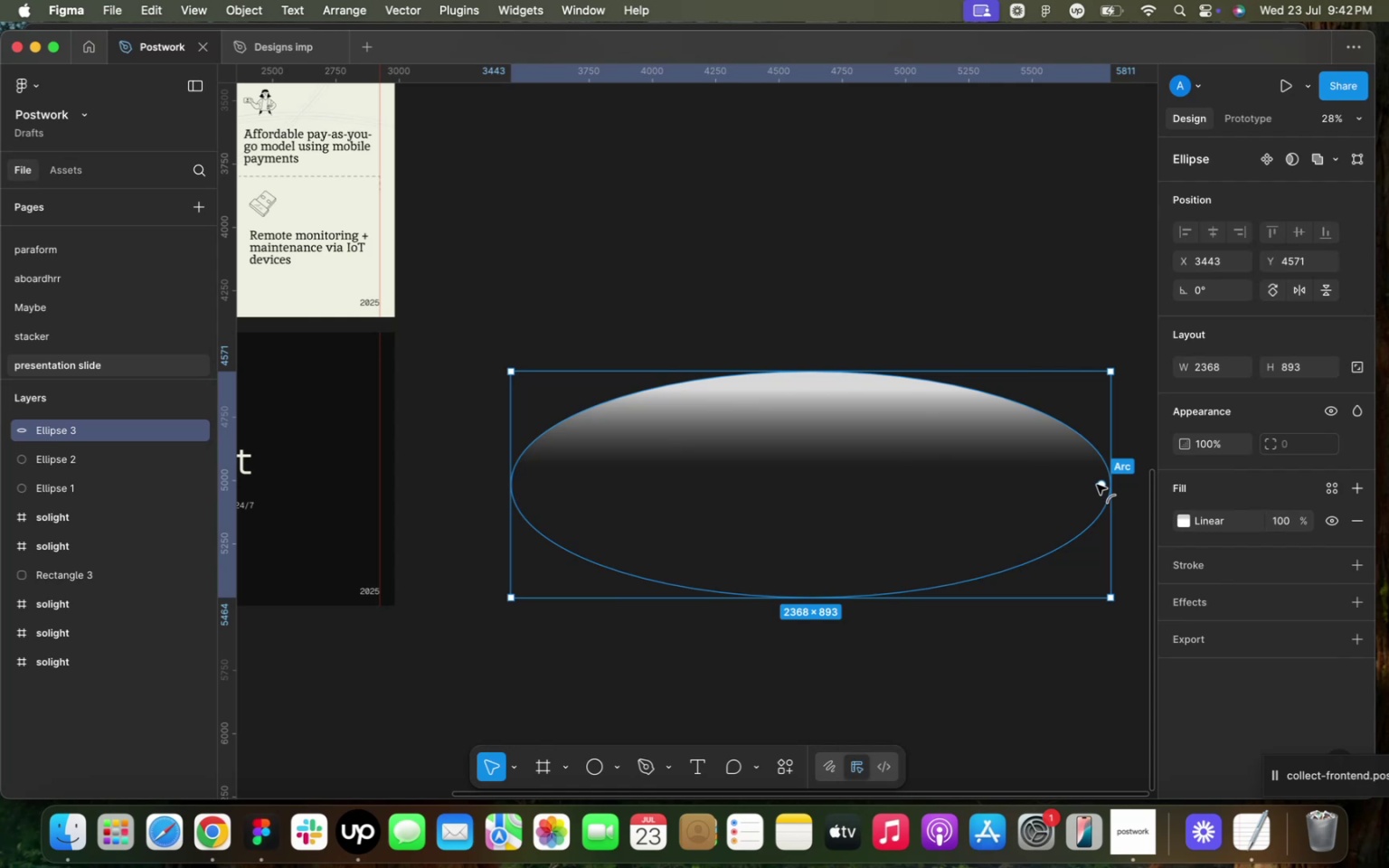 
left_click_drag(start_coordinate=[1101, 486], to_coordinate=[691, 486])
 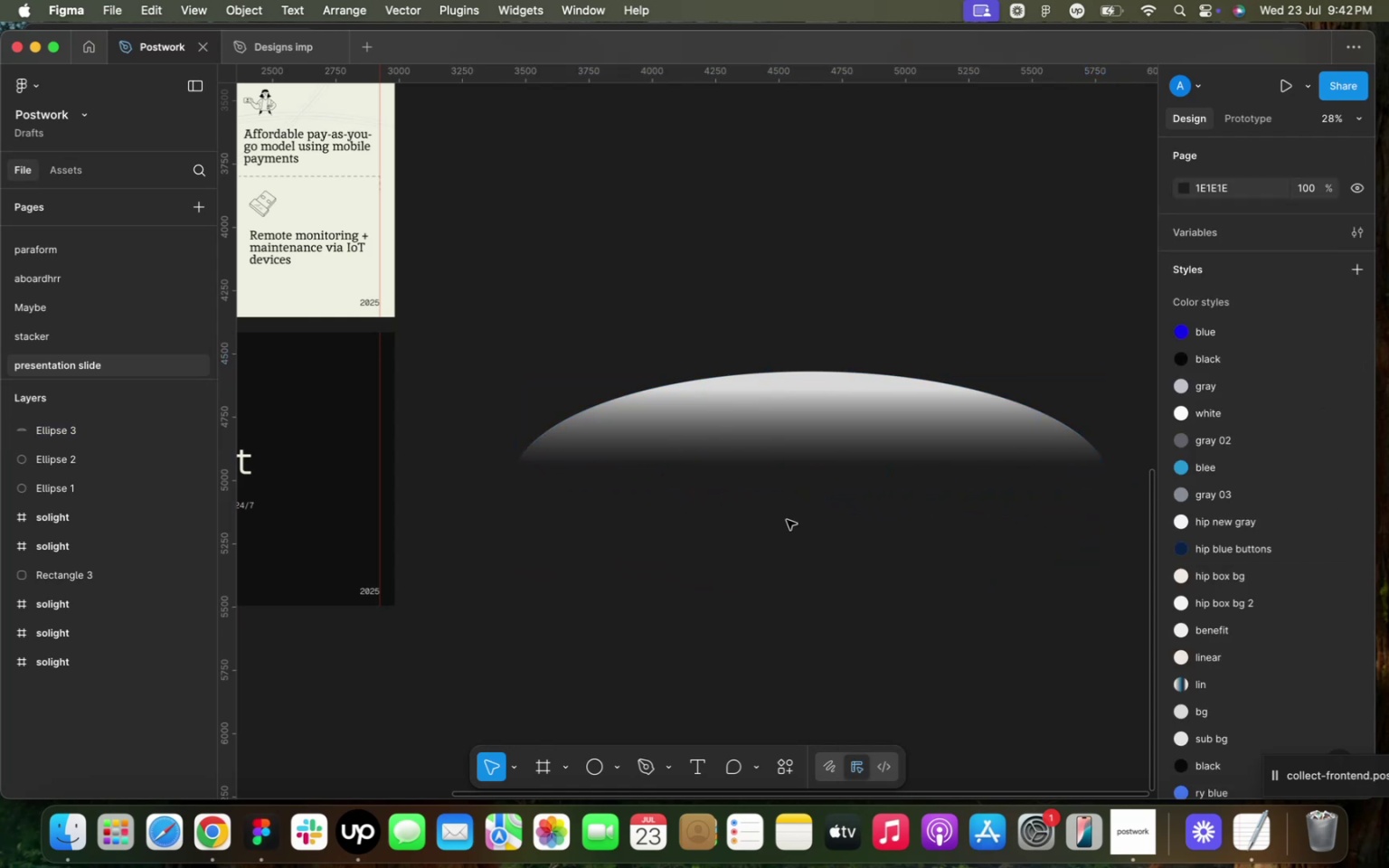 
double_click([787, 520])
 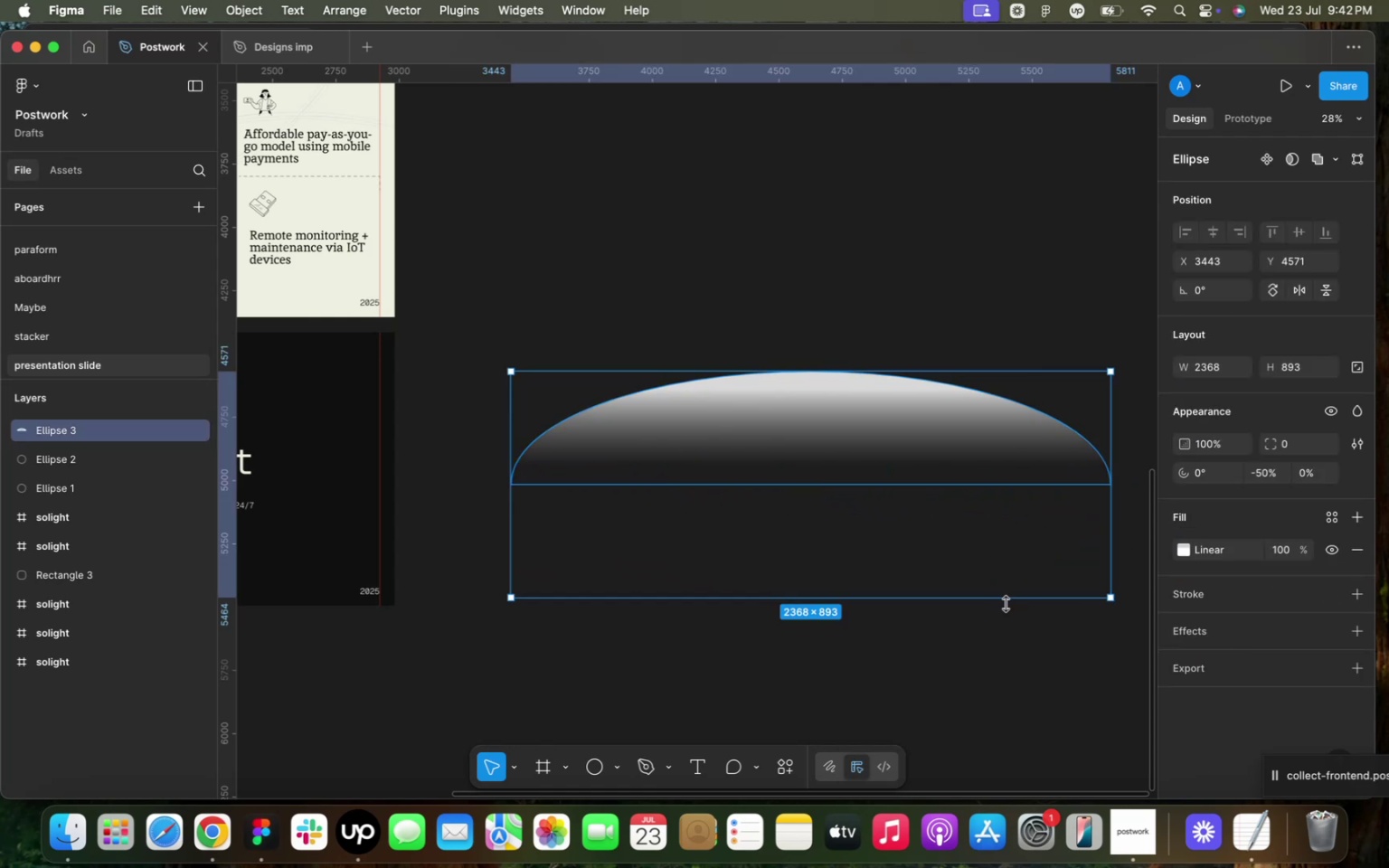 
hold_key(key=CommandLeft, duration=1.68)
left_click_drag(start_coordinate=[1006, 604], to_coordinate=[1006, 573])
 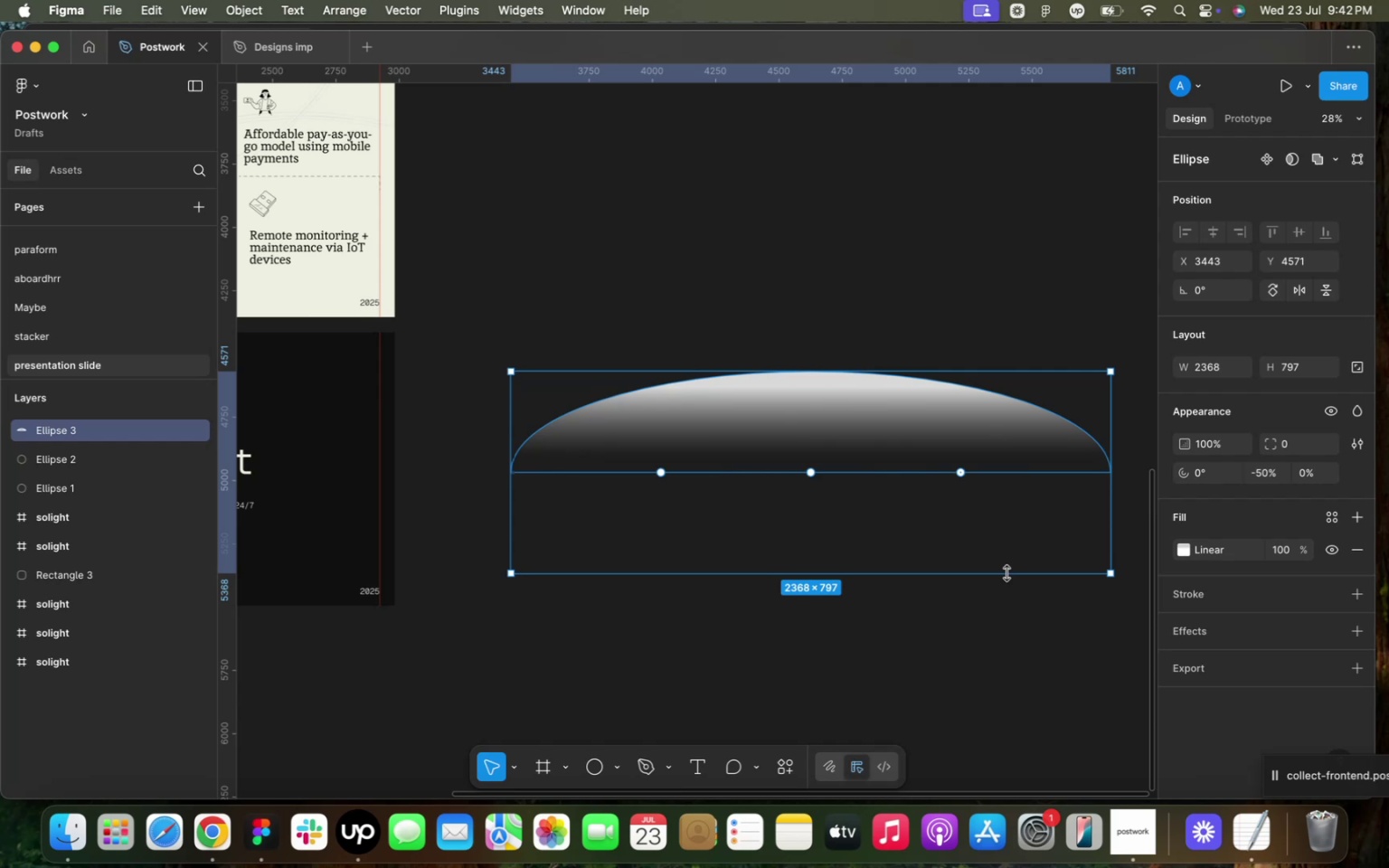 
key(Meta+Z)
 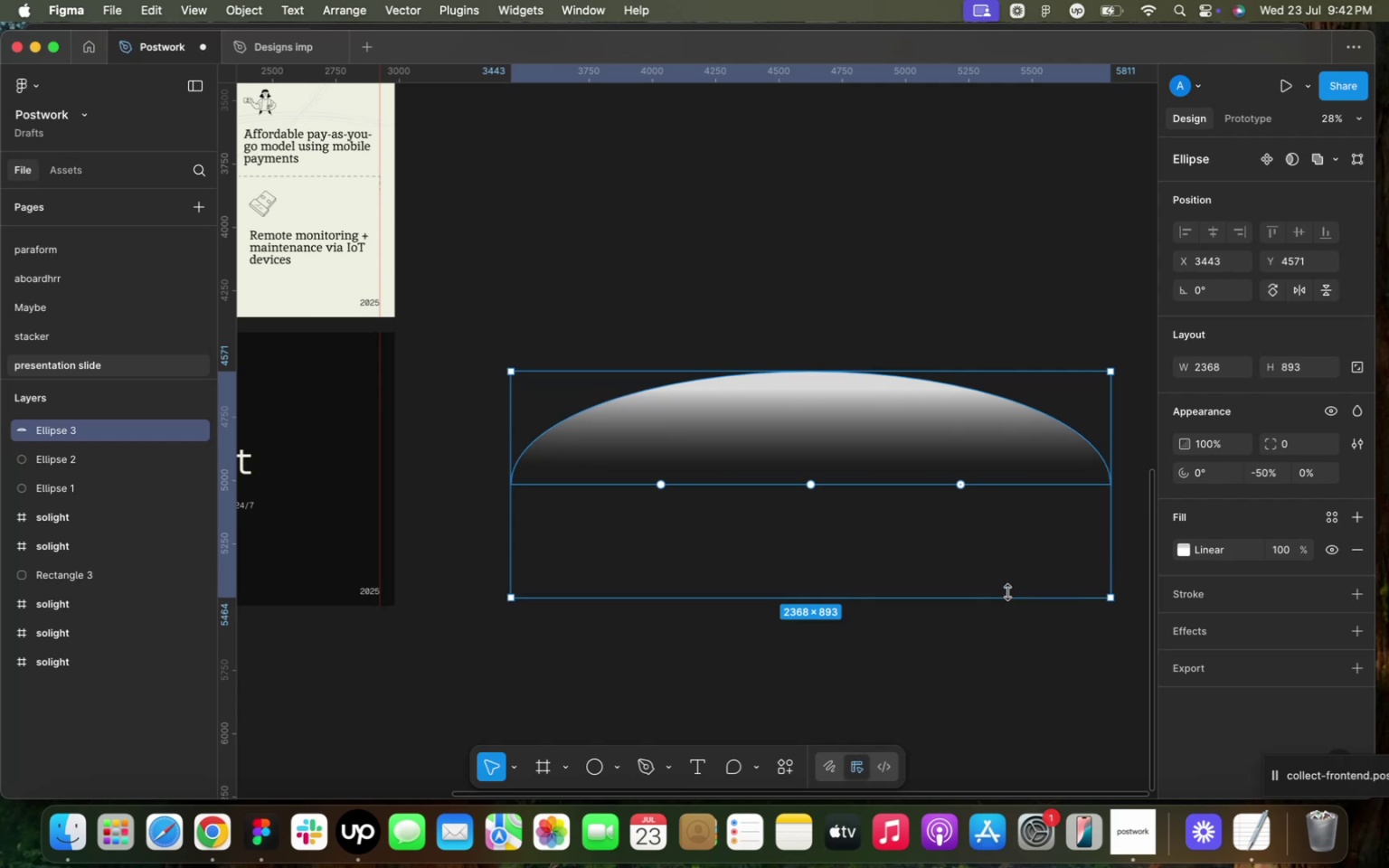 
left_click_drag(start_coordinate=[1007, 592], to_coordinate=[1004, 584])
 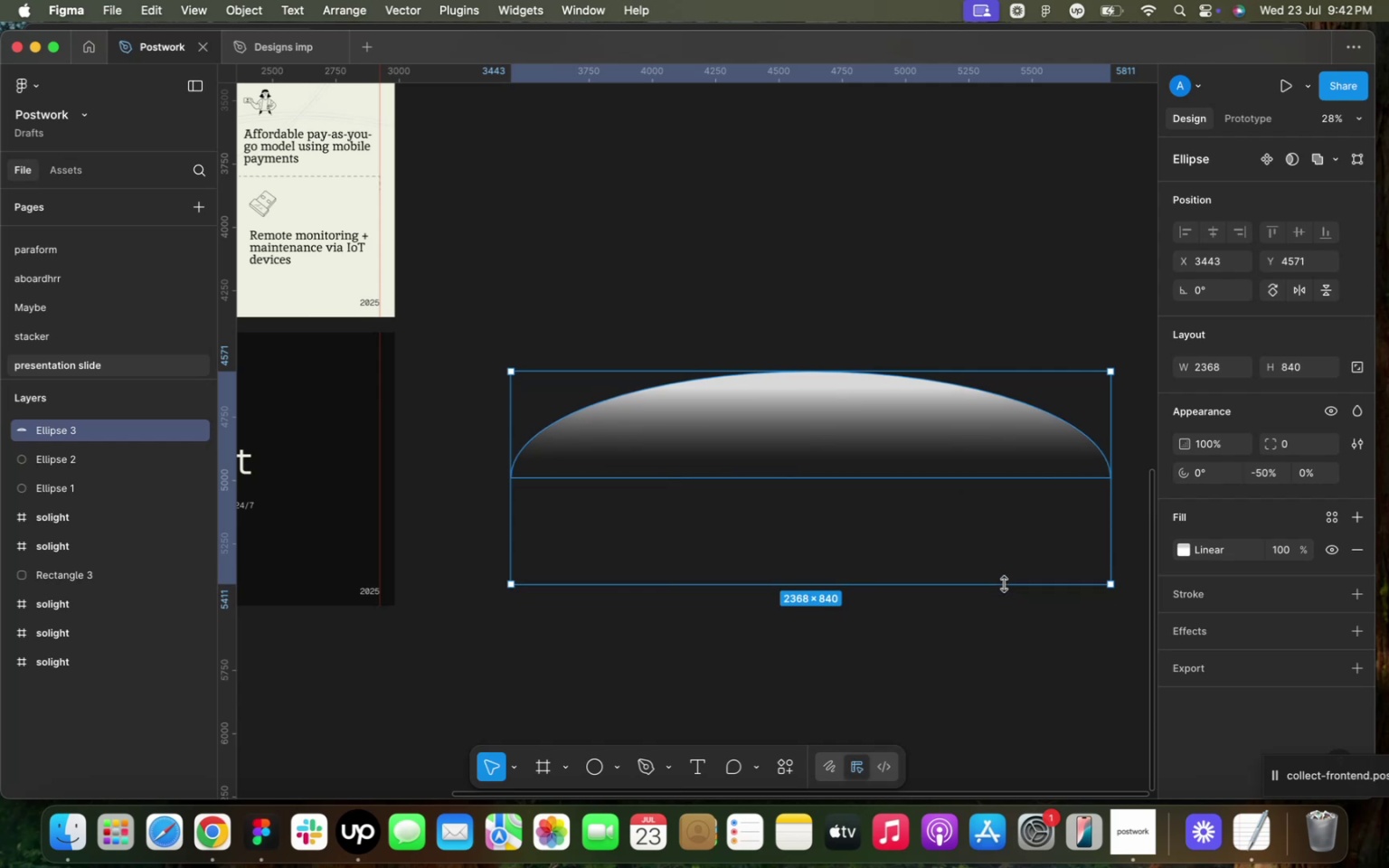 
key(Meta+Z)
 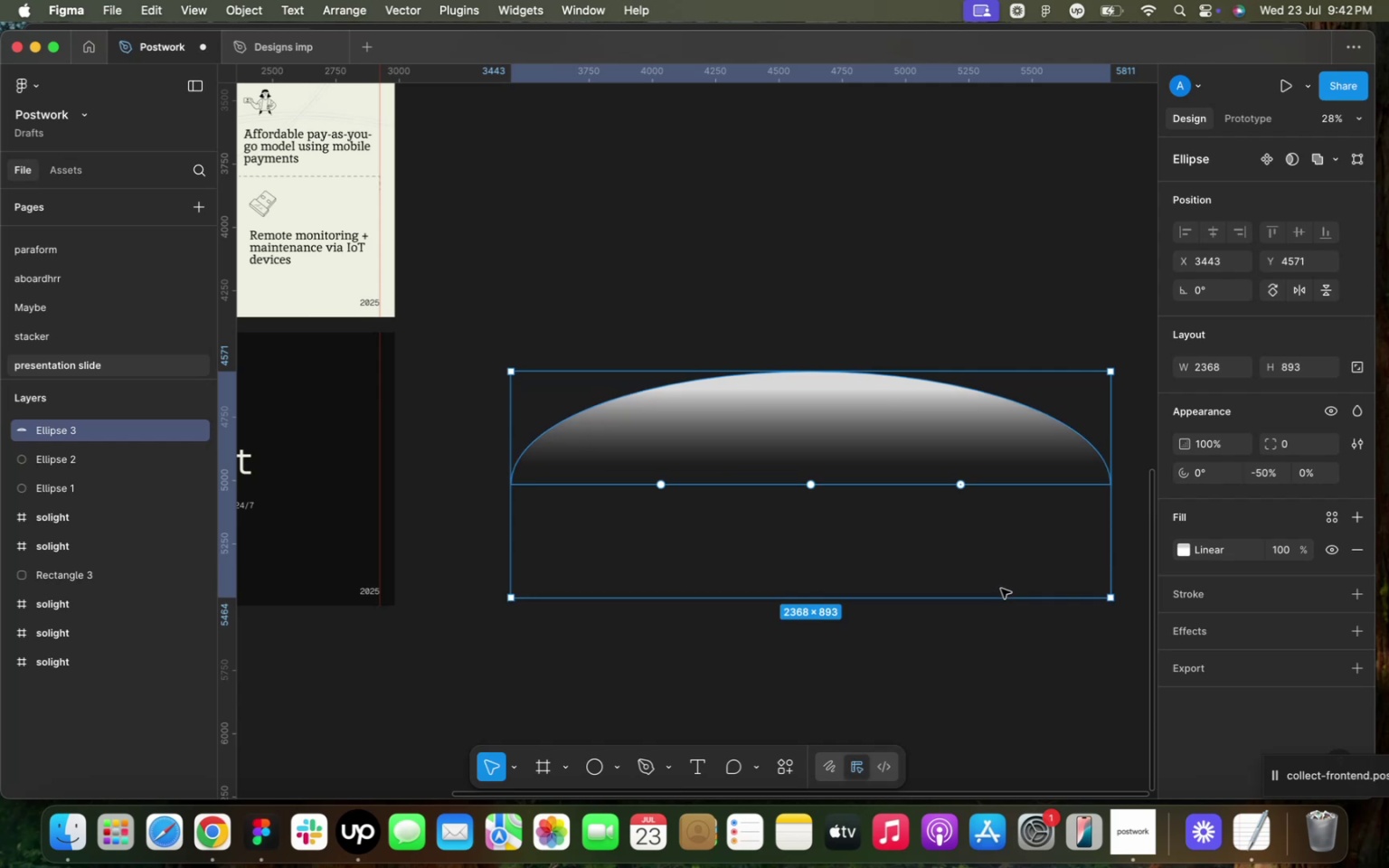 
left_click_drag(start_coordinate=[997, 598], to_coordinate=[995, 585])
 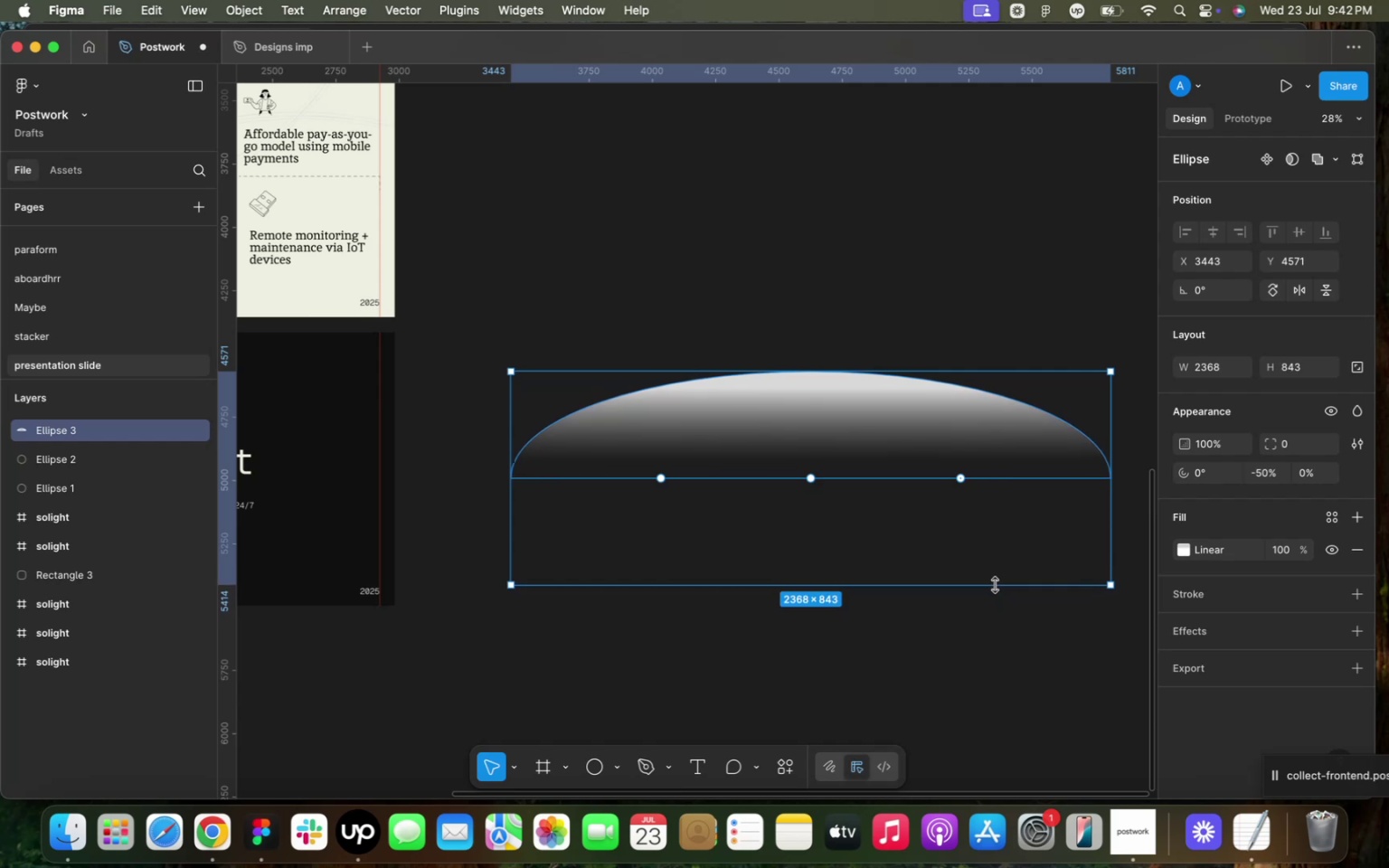 
key(Meta+Z)
 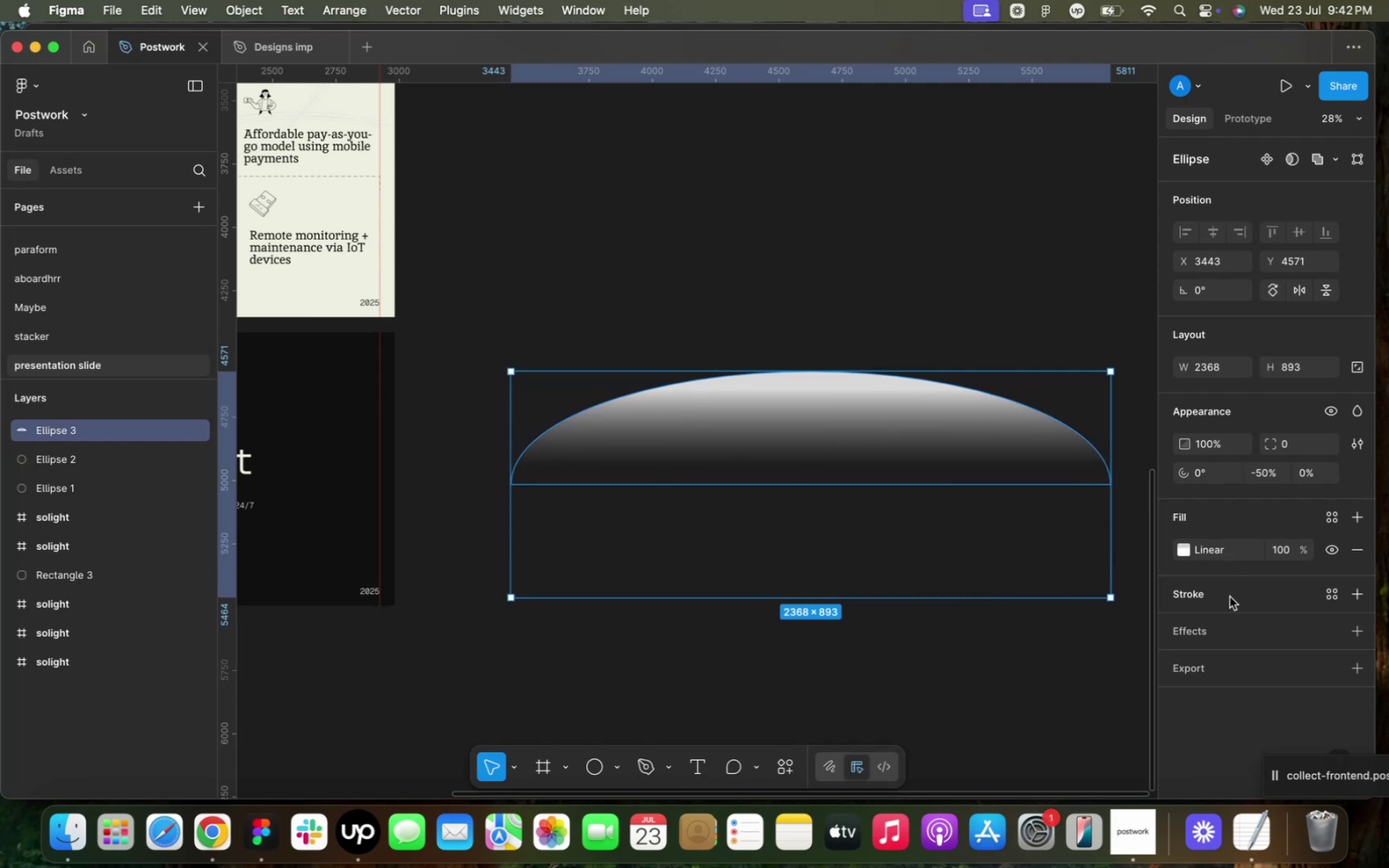 
mouse_move([1232, 639])
 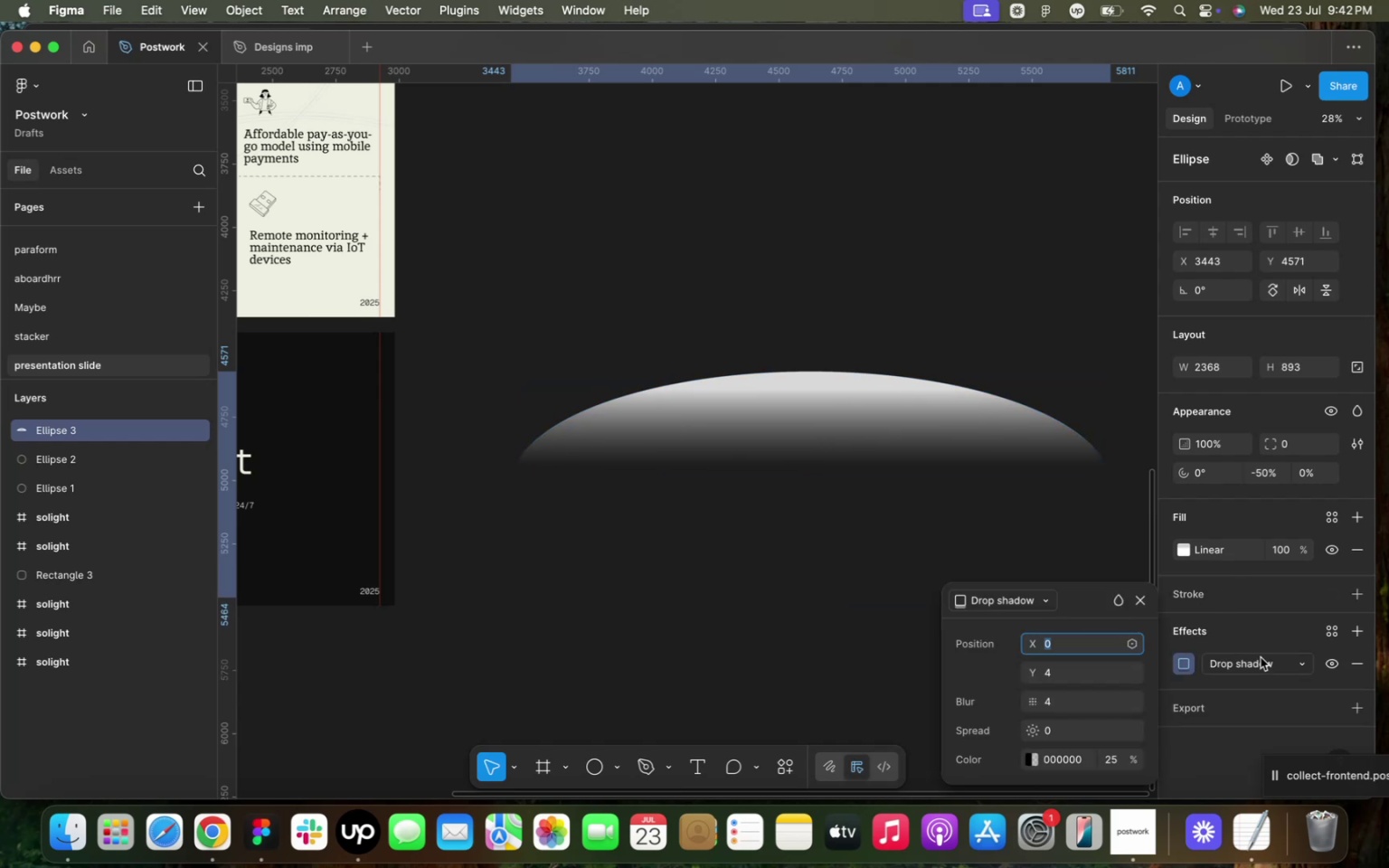 
left_click([1261, 657])
 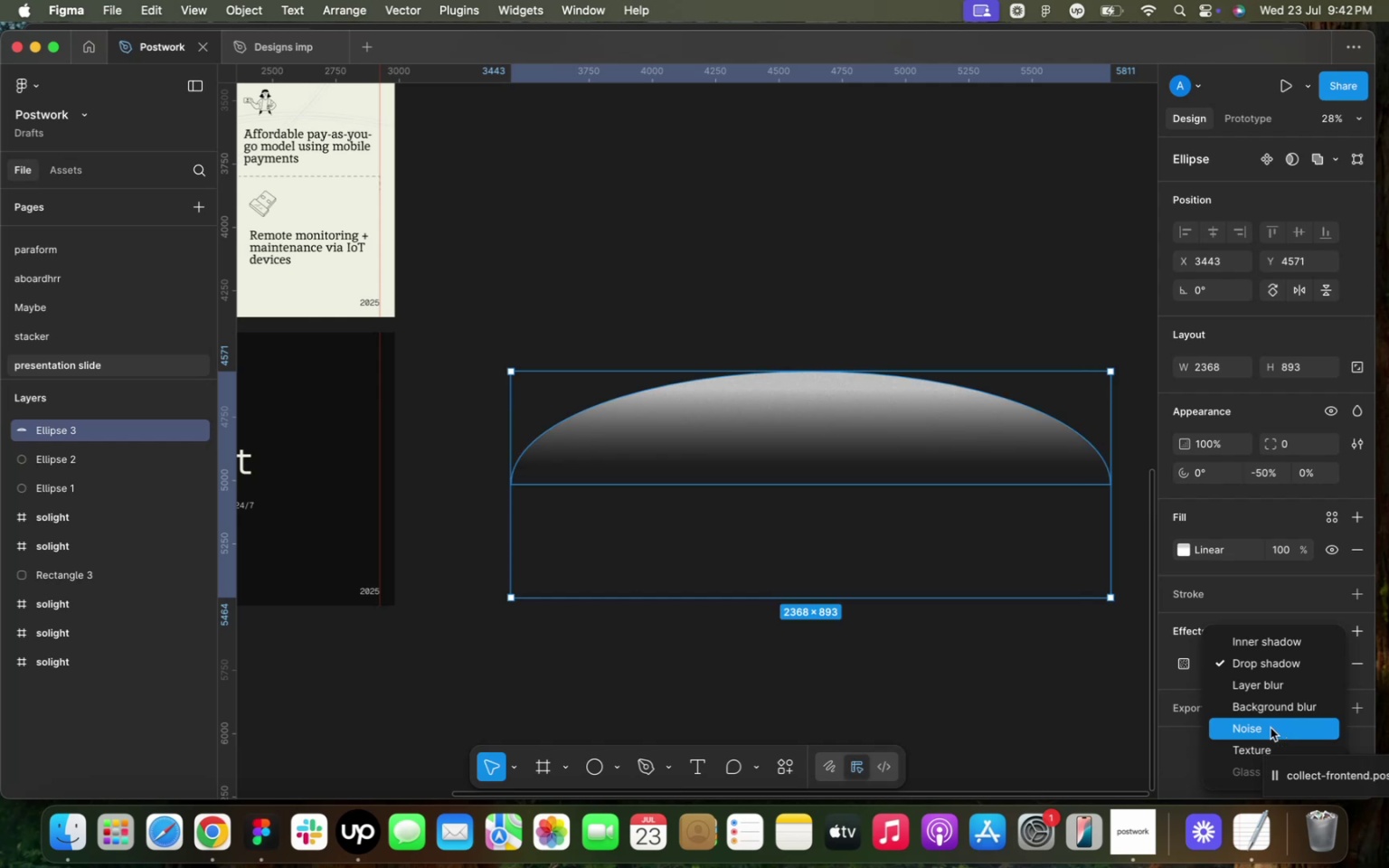 
wait(6.53)
 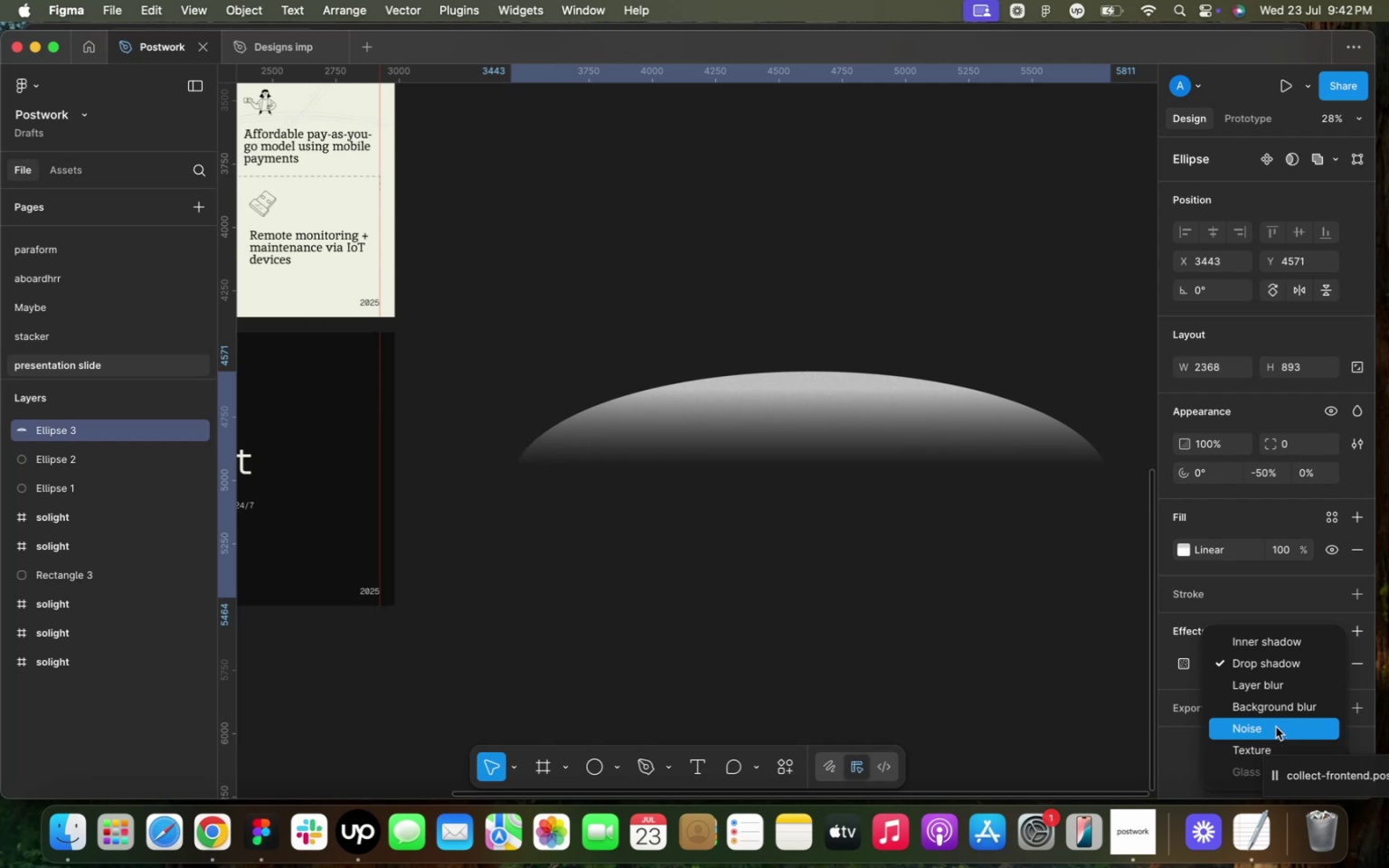 
left_click([1266, 705])
 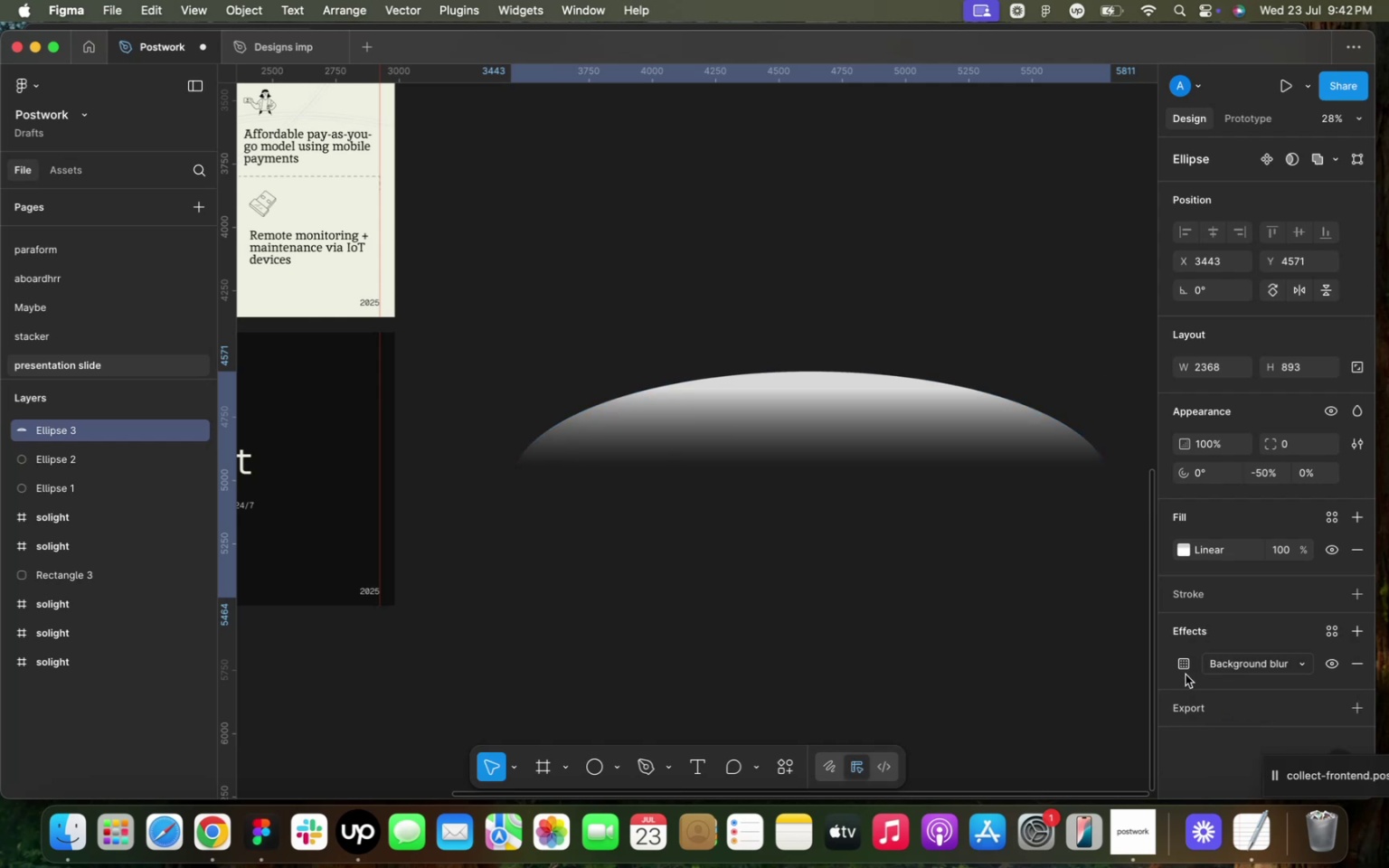 
left_click([1184, 668])
 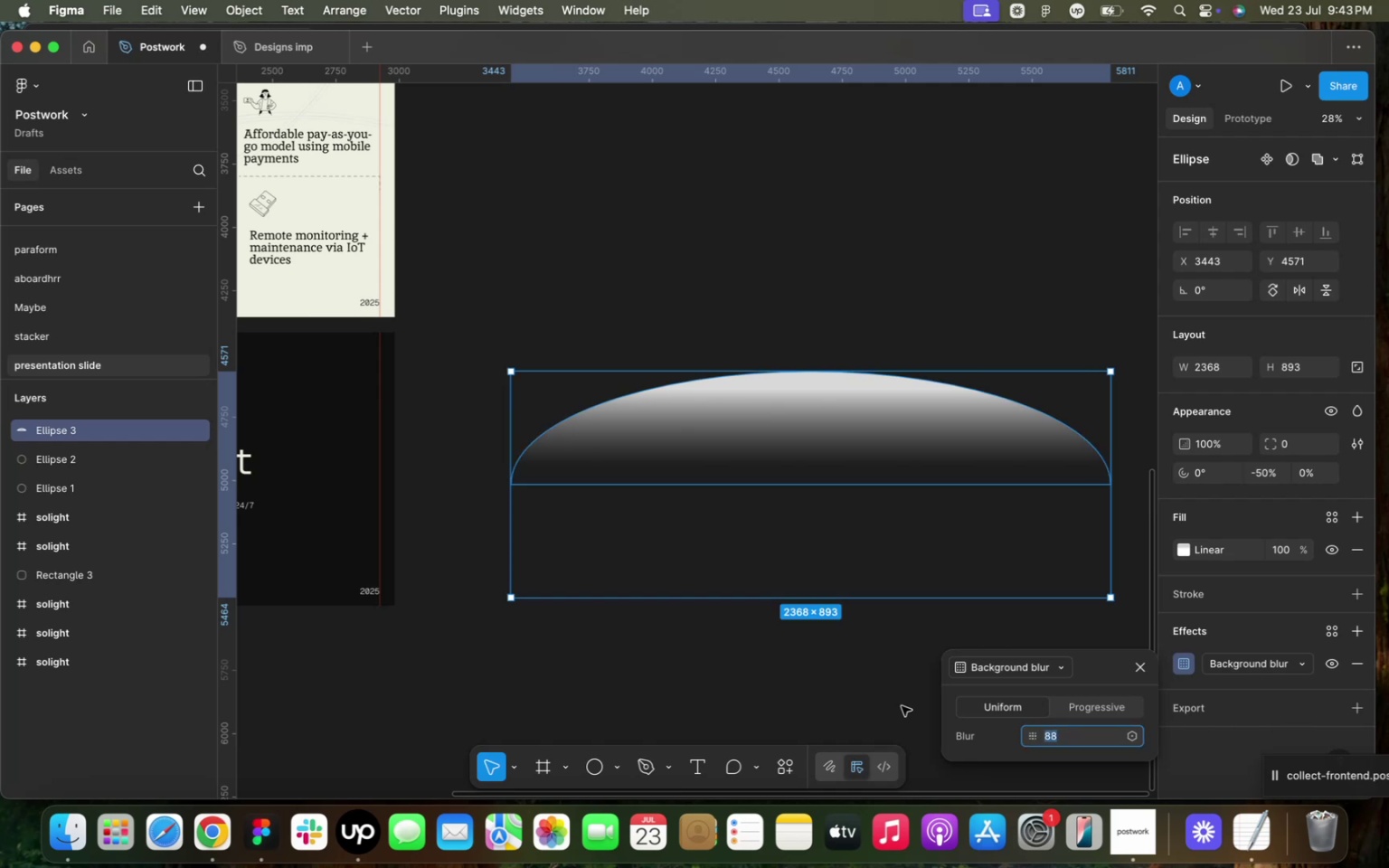 
wait(7.6)
 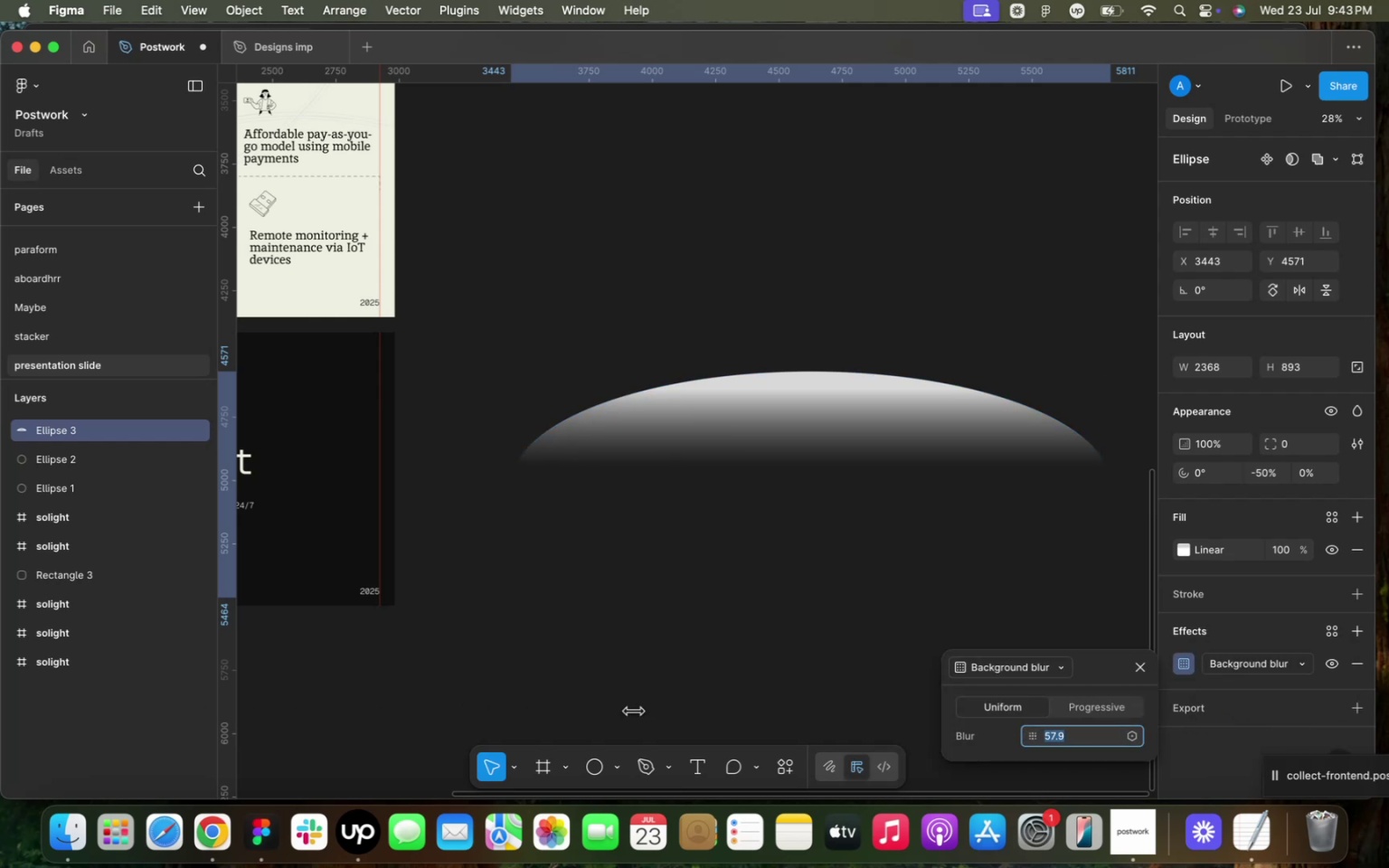 
left_click([1252, 646])
 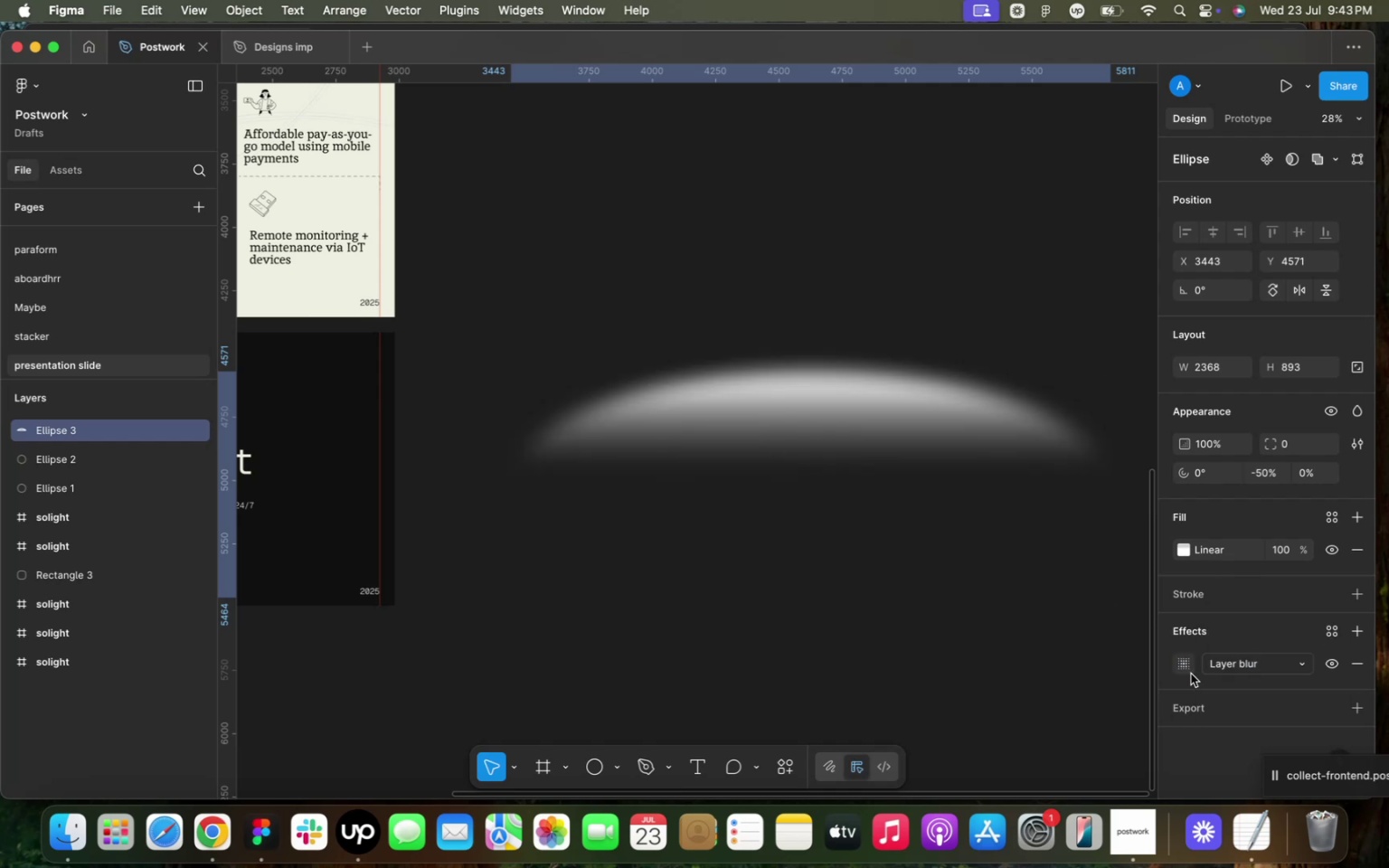 
left_click([1189, 661])
 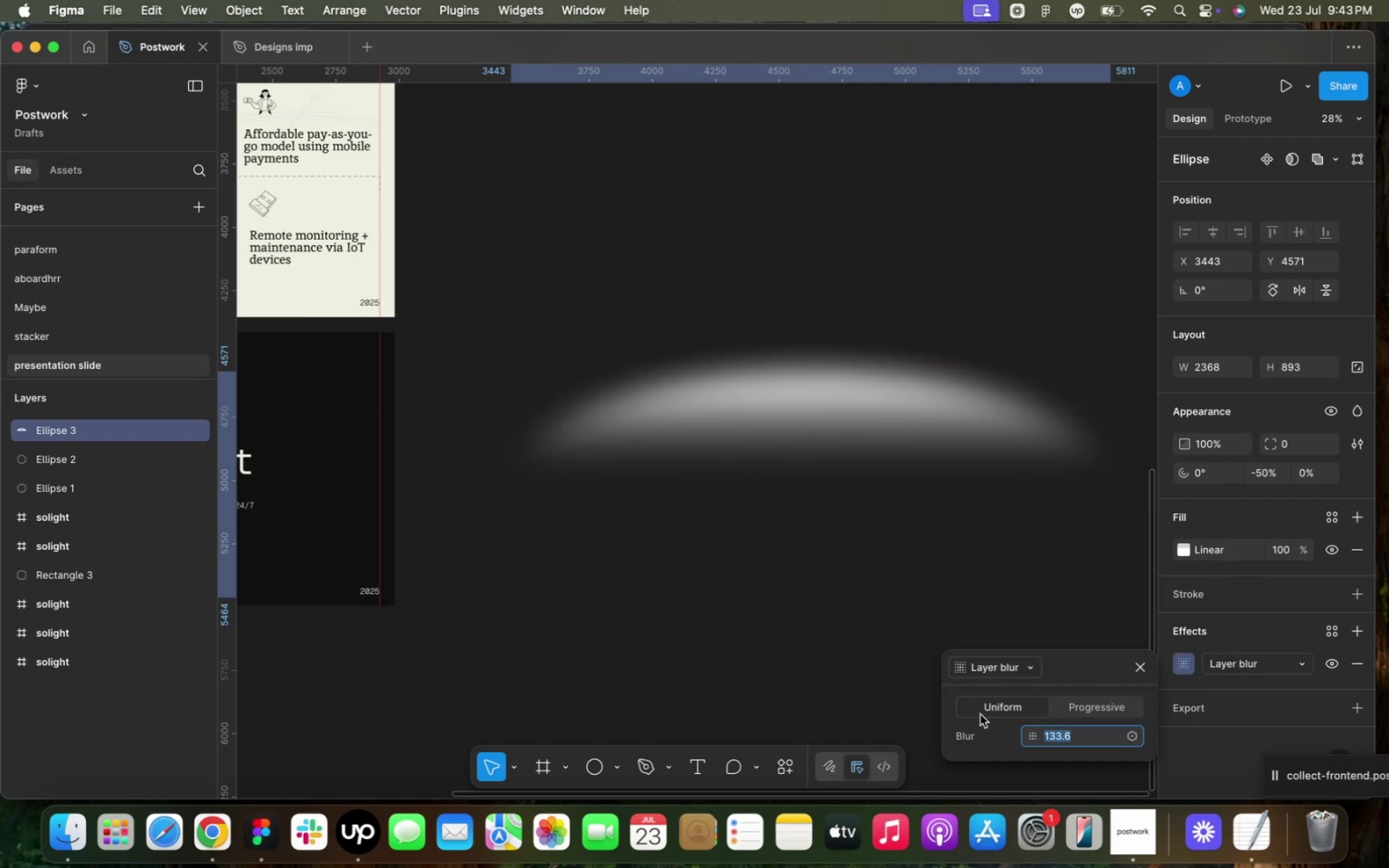 
left_click([1186, 549])
 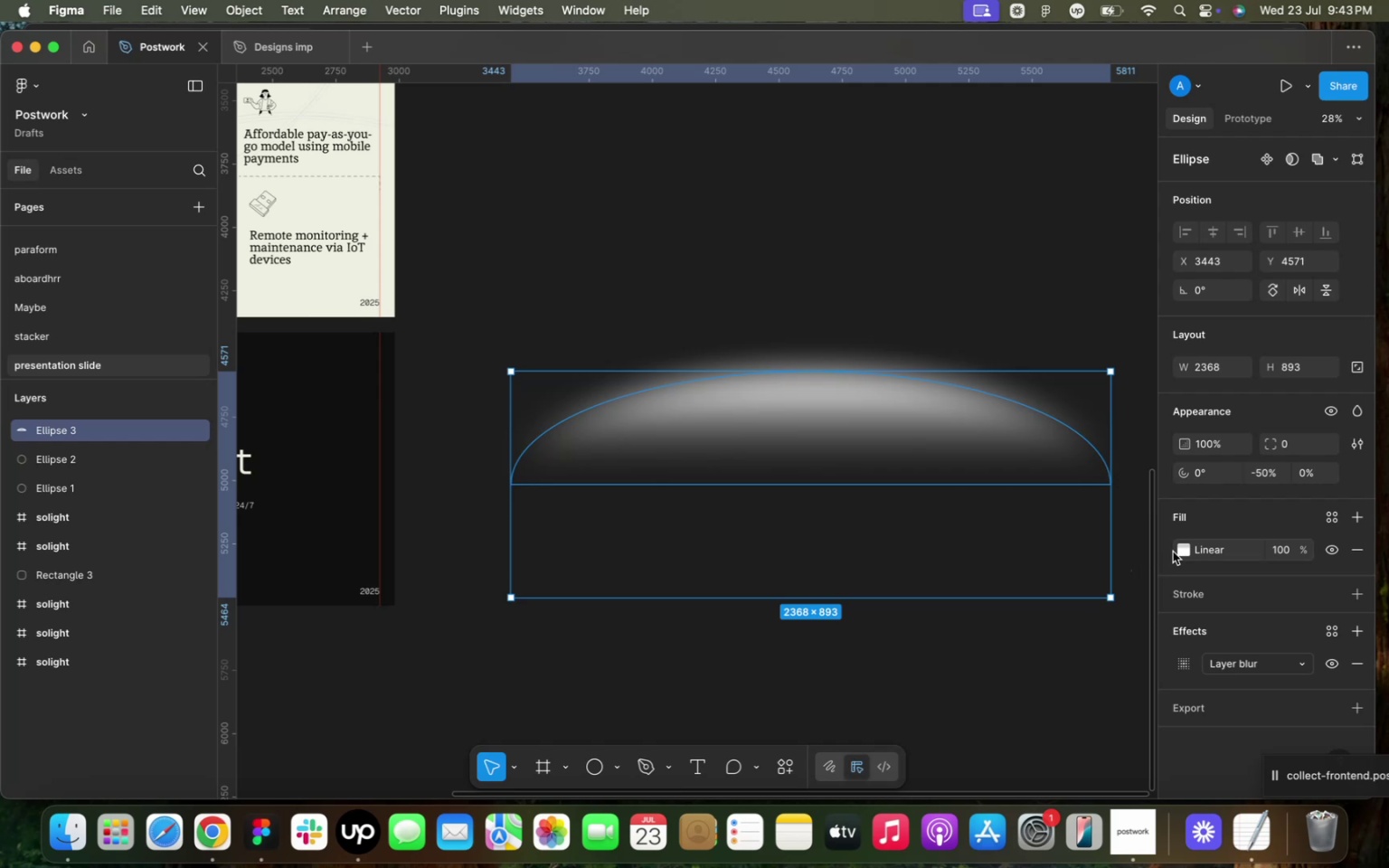 
left_click([1185, 545])
 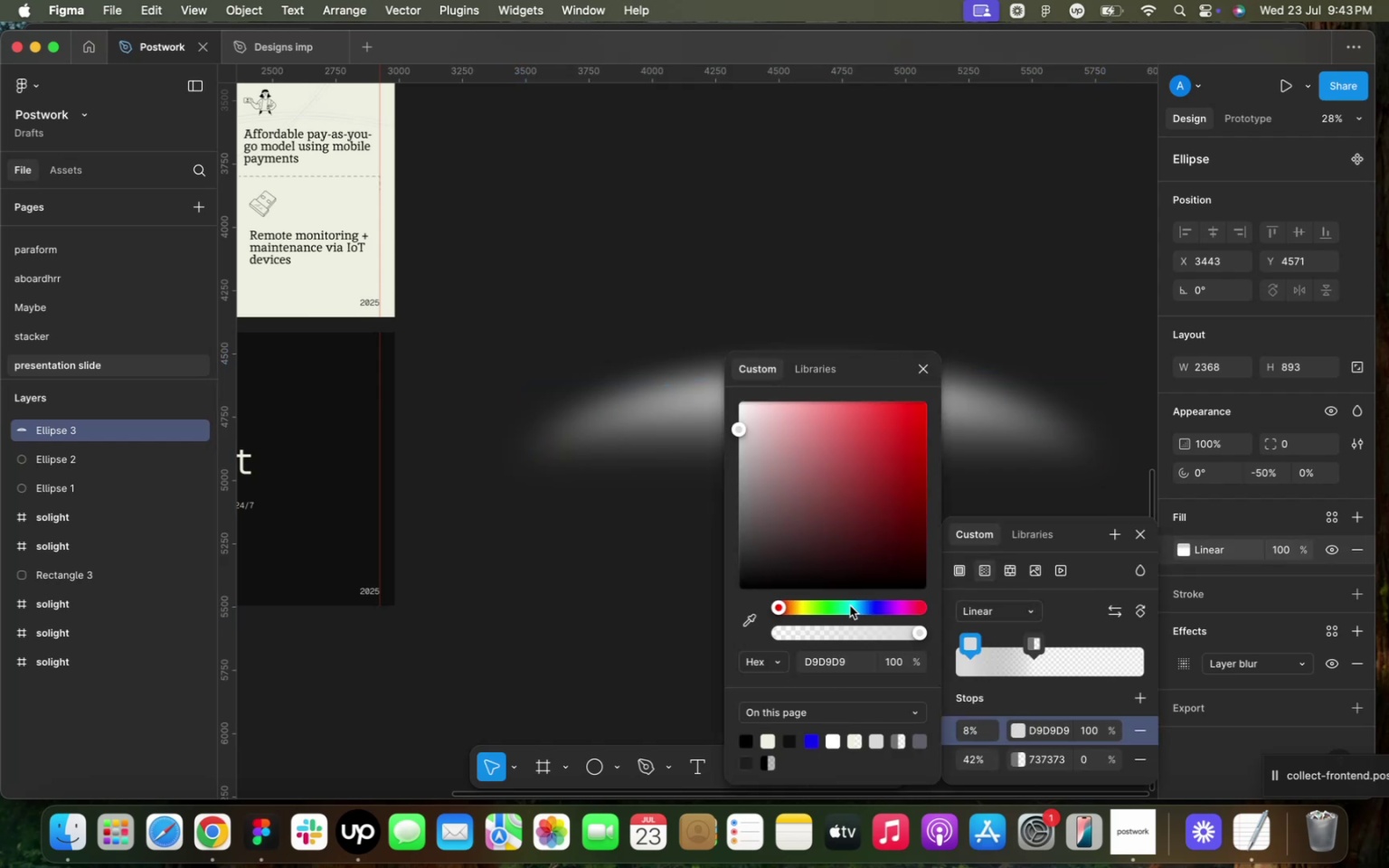 
left_click_drag(start_coordinate=[779, 609], to_coordinate=[804, 607])
 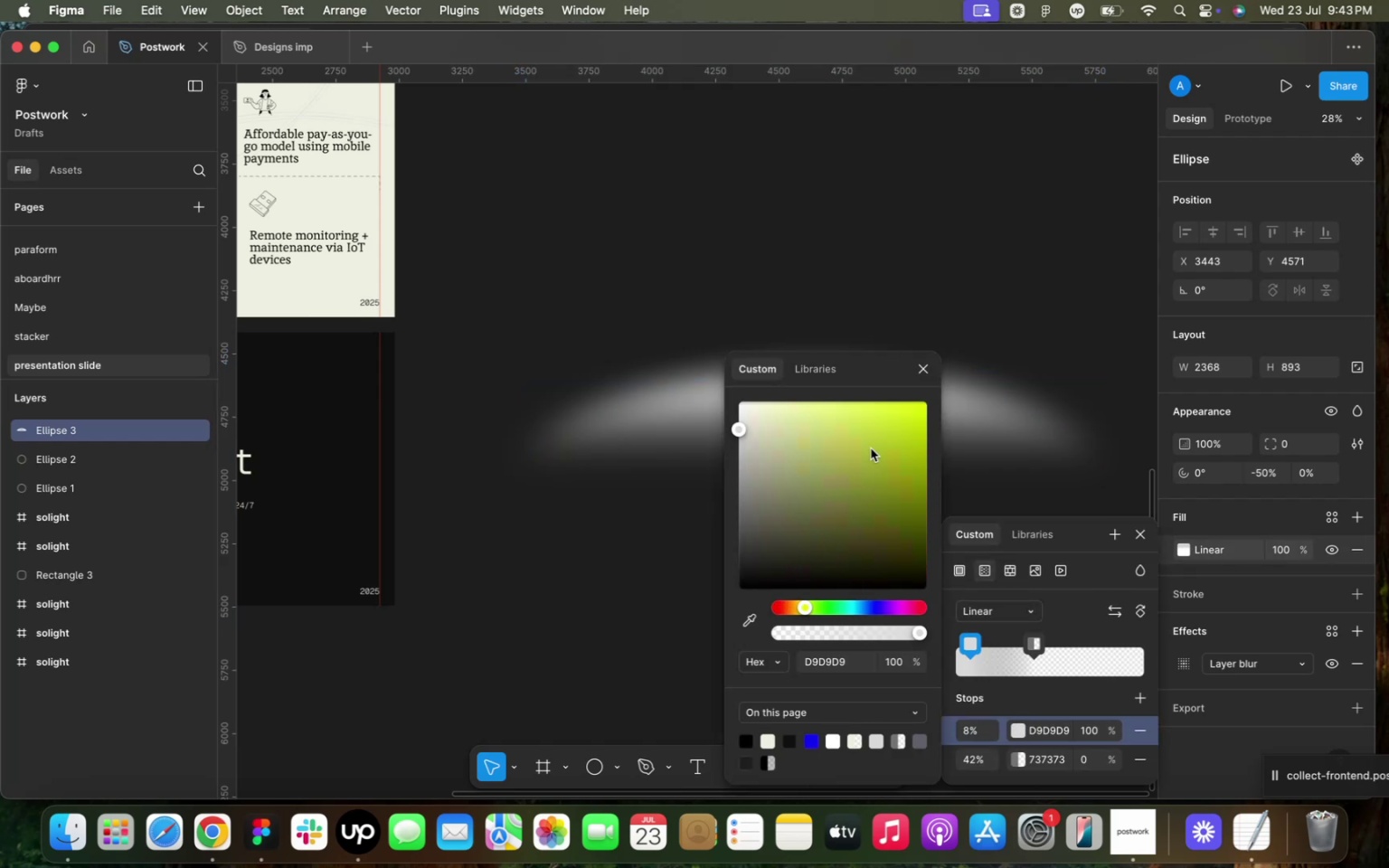 
left_click_drag(start_coordinate=[866, 432], to_coordinate=[876, 428])
 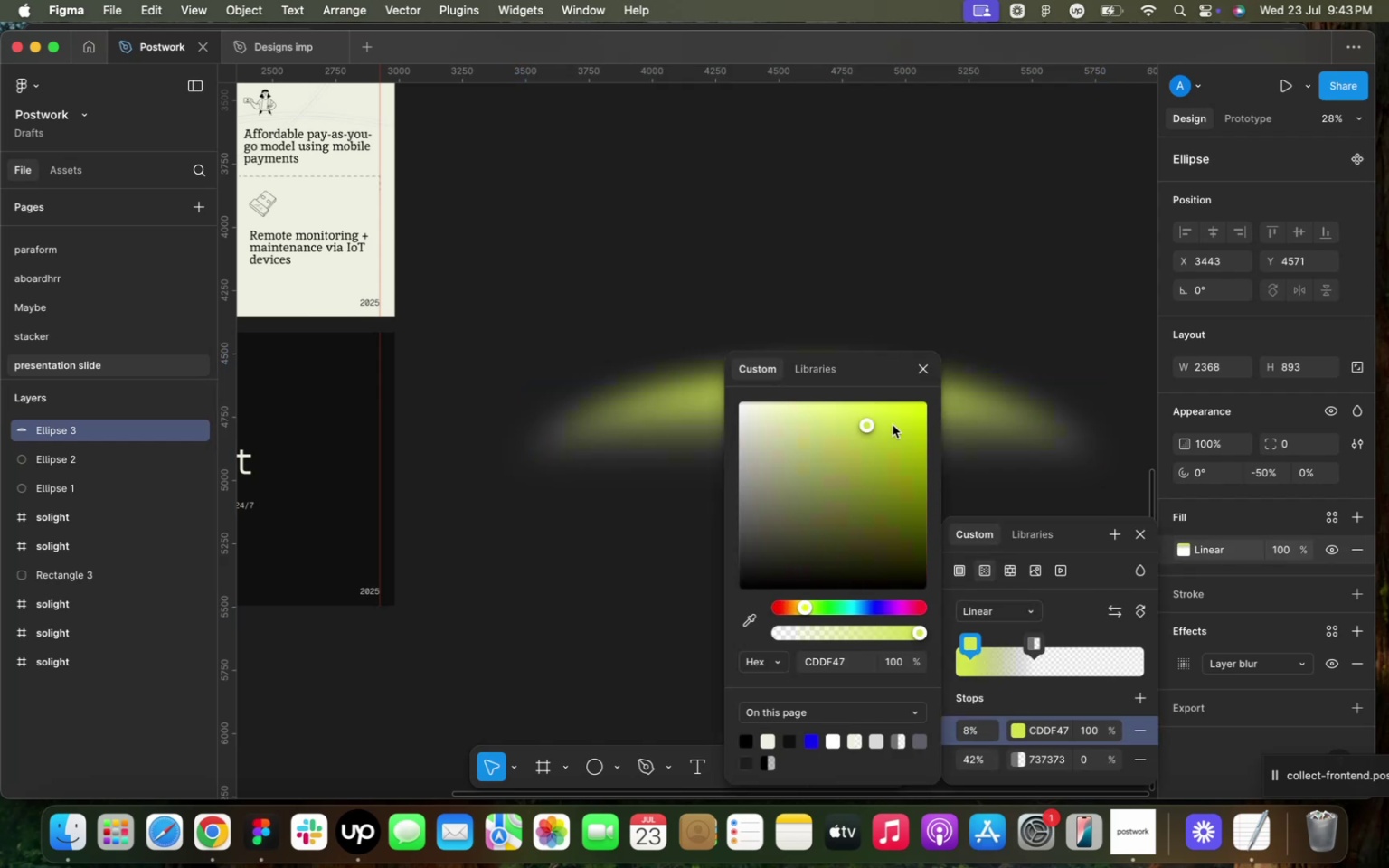 
left_click([893, 425])
 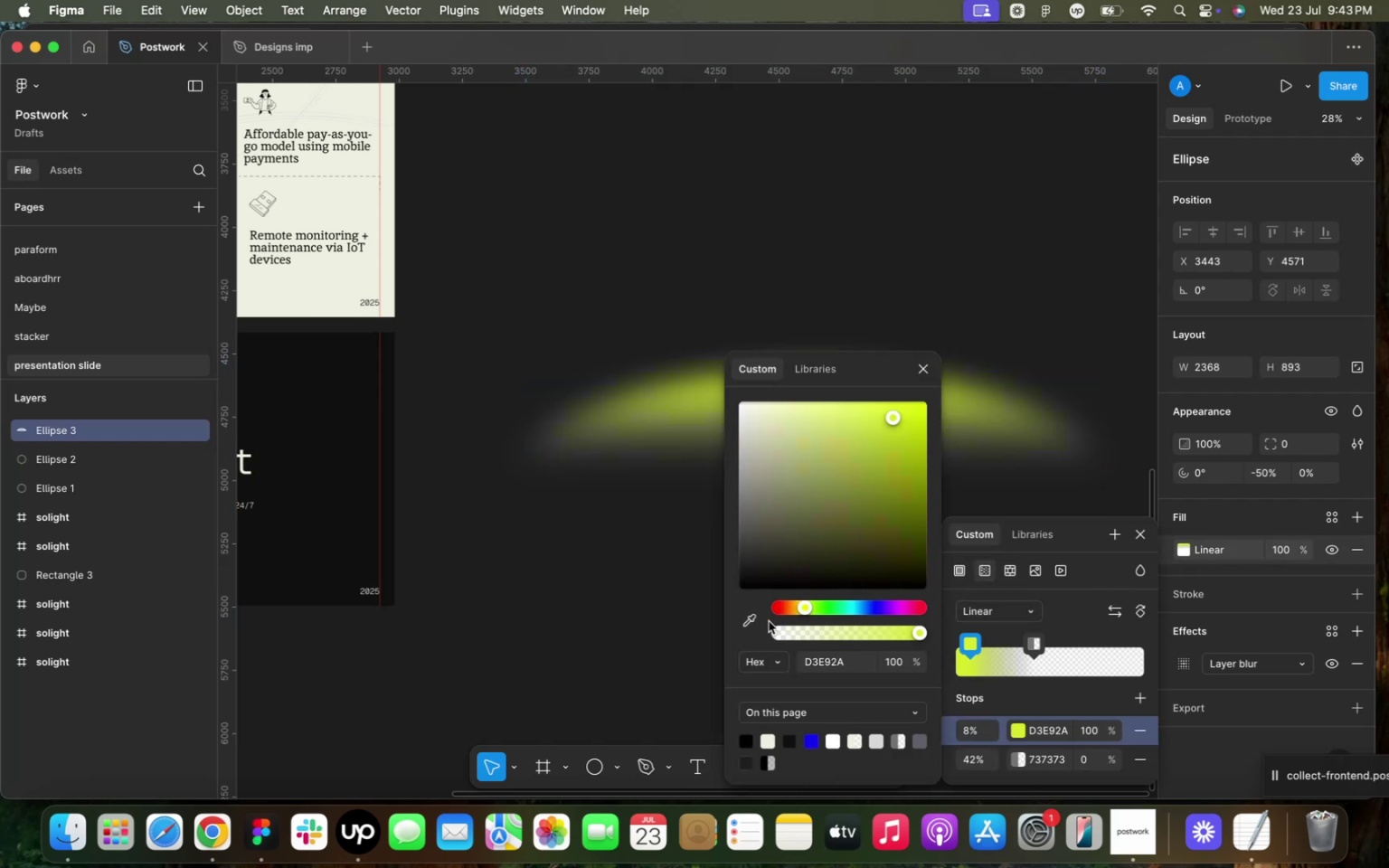 
left_click_drag(start_coordinate=[803, 609], to_coordinate=[797, 609])
 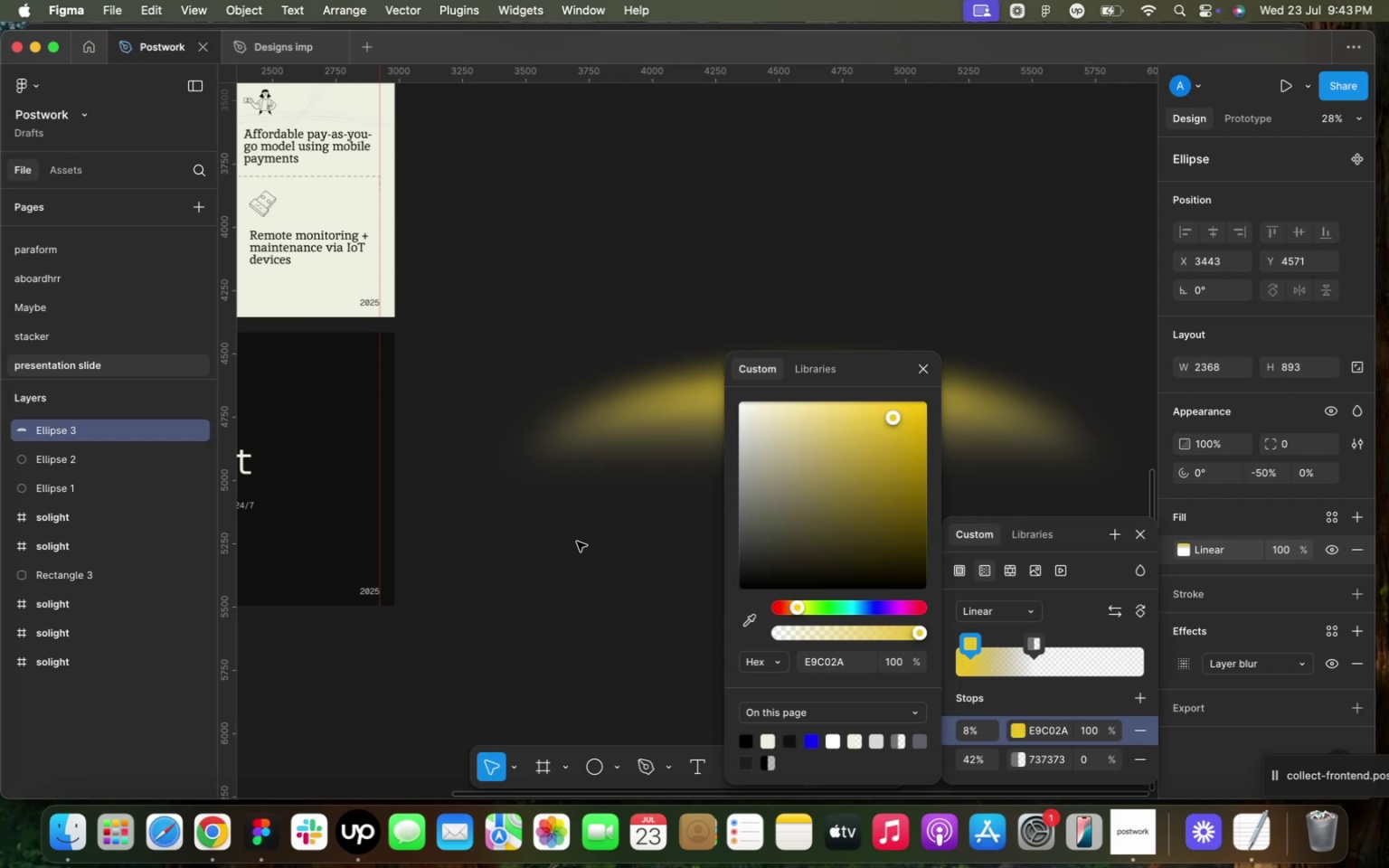 
left_click([577, 542])
 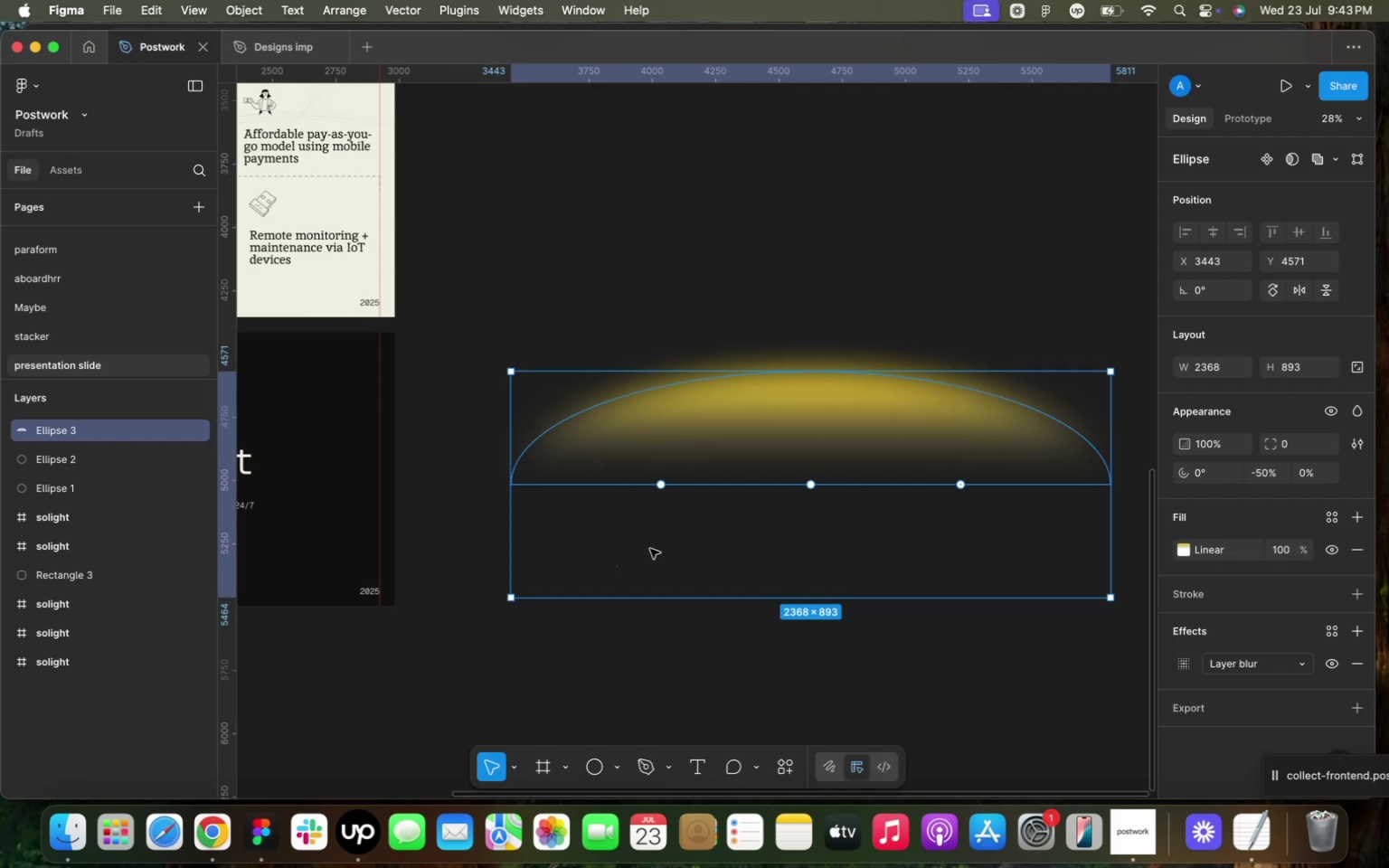 
key(Meta+C)
 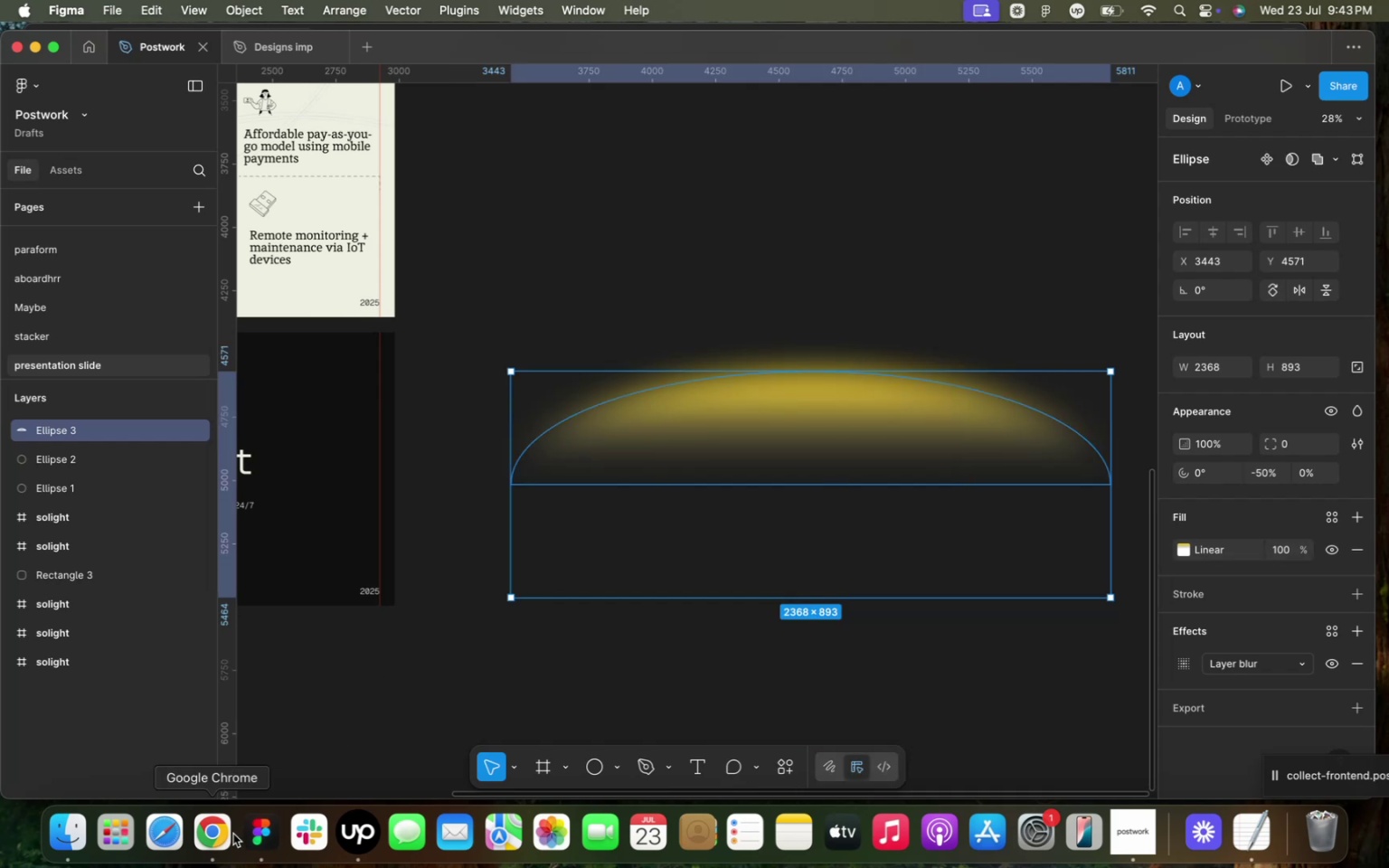 
left_click([216, 834])
 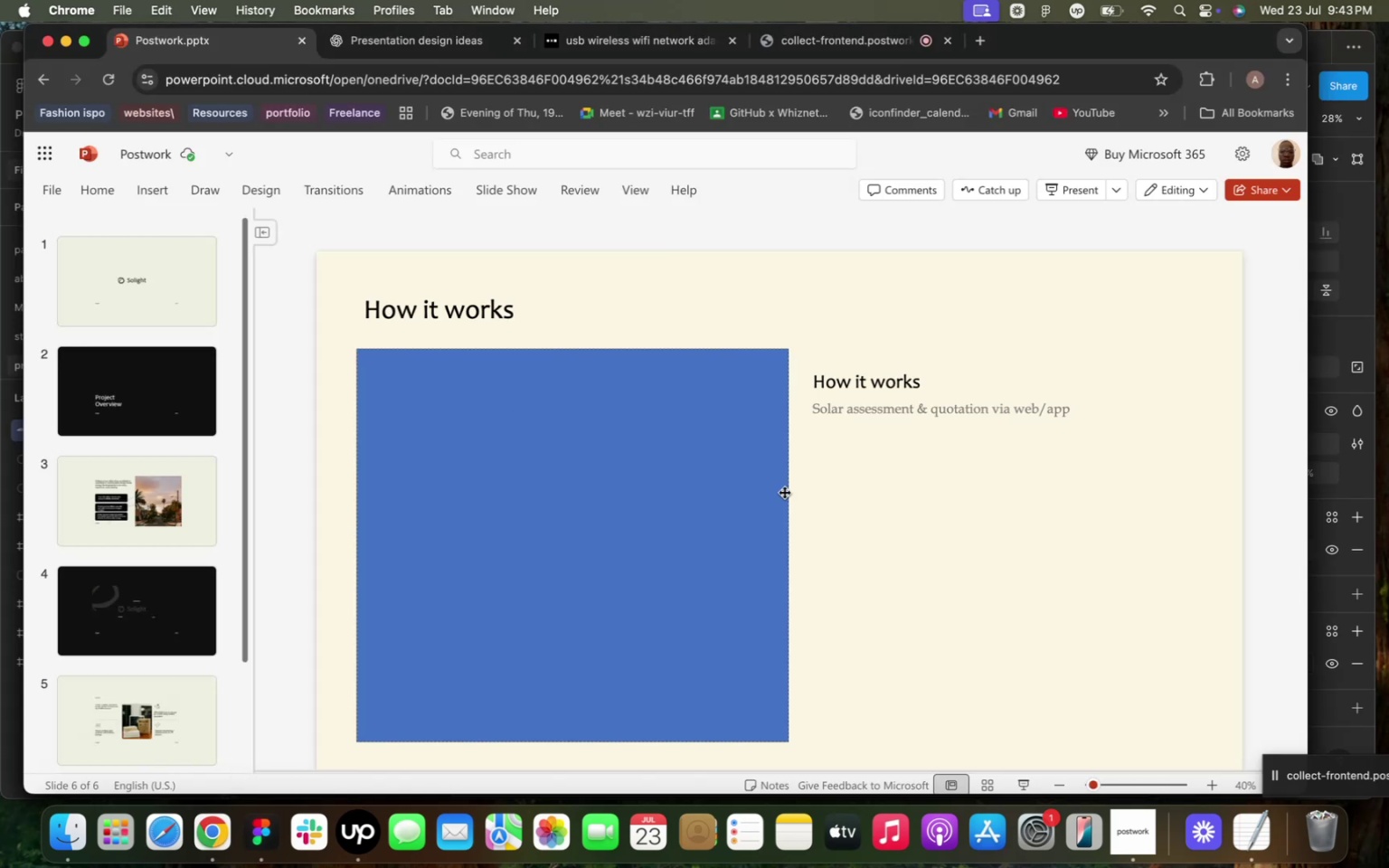 
left_click([944, 526])
 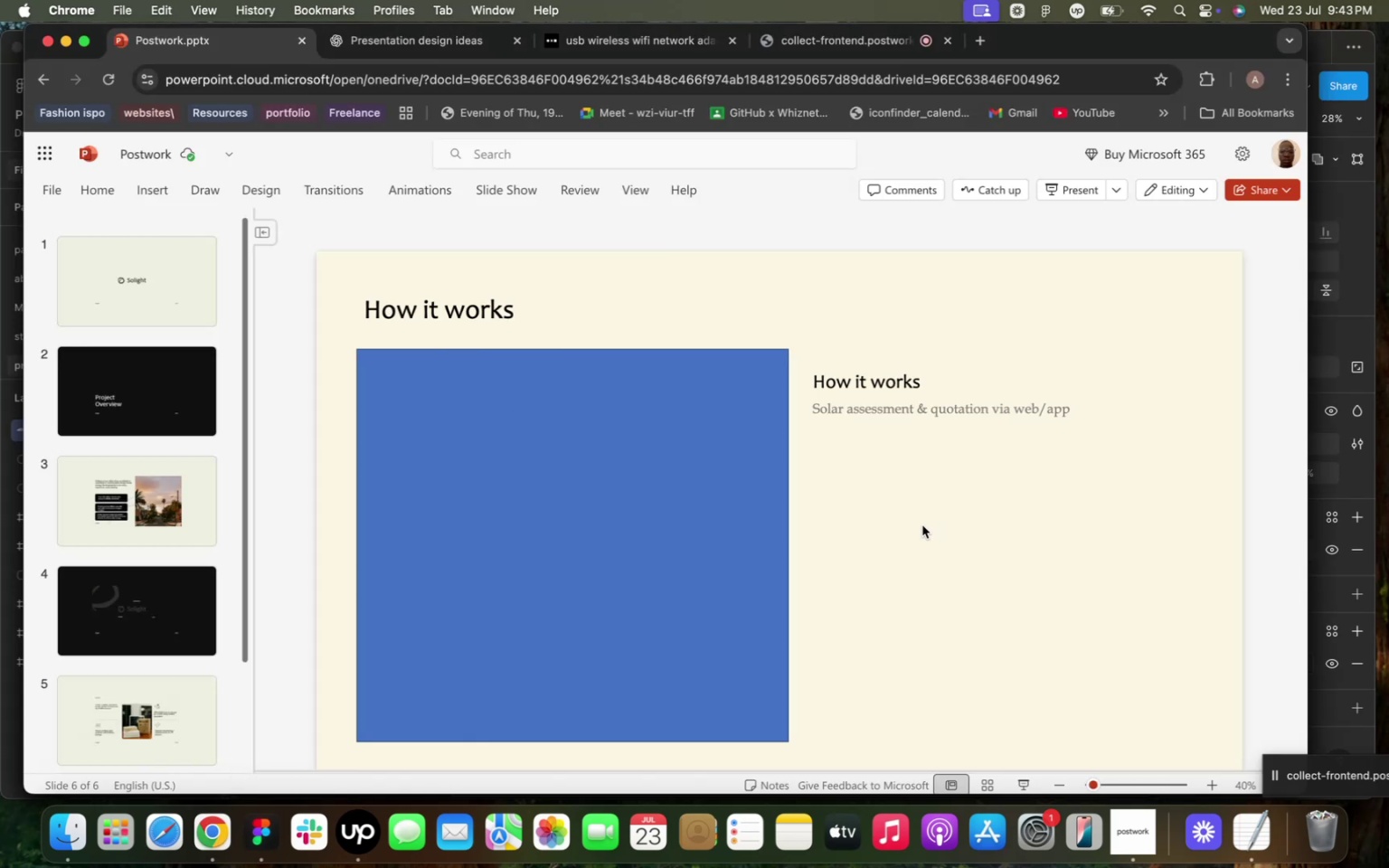 
scroll: coordinate [871, 514], scroll_direction: down, amount: 1.0
 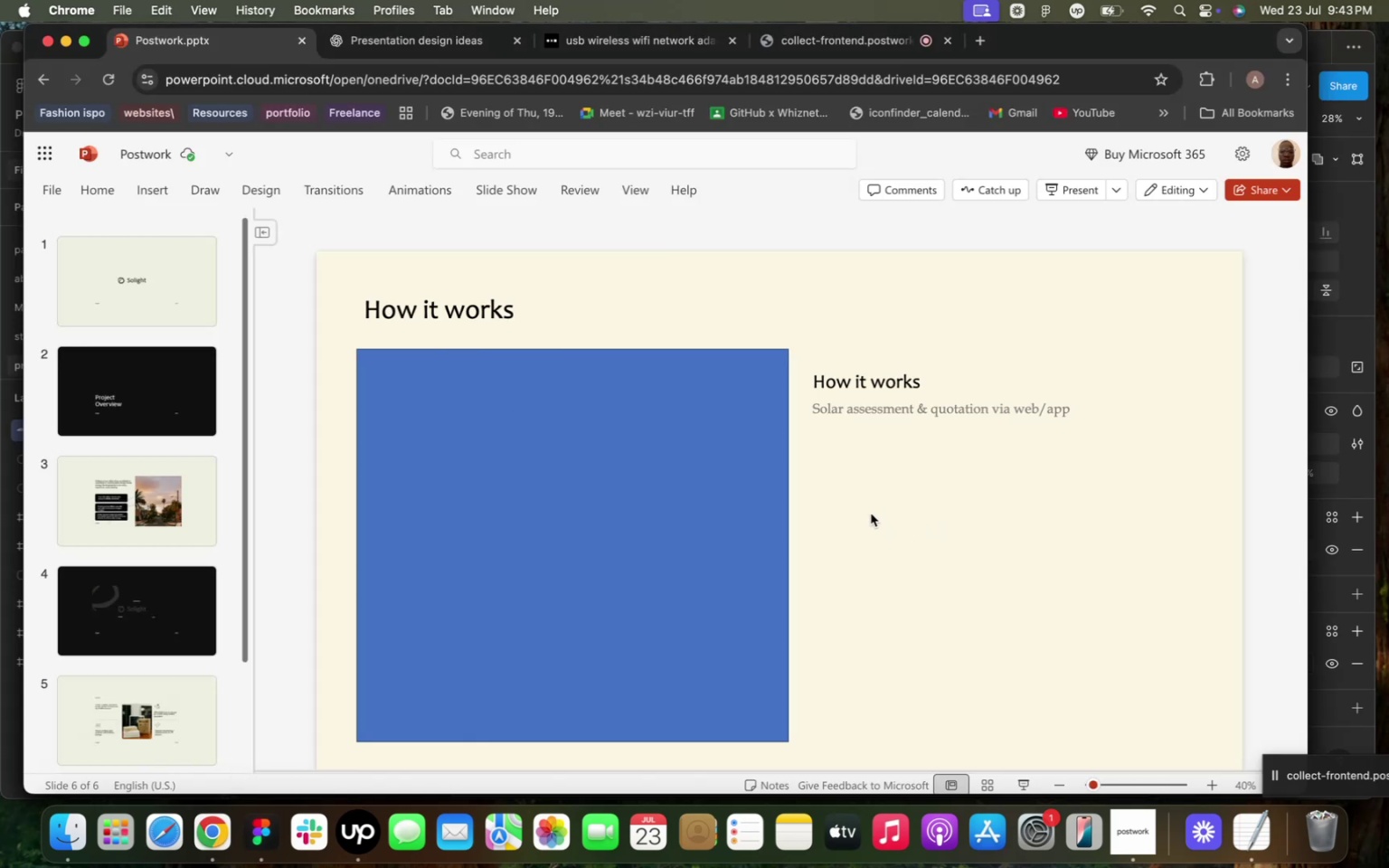 
left_click([871, 514])
 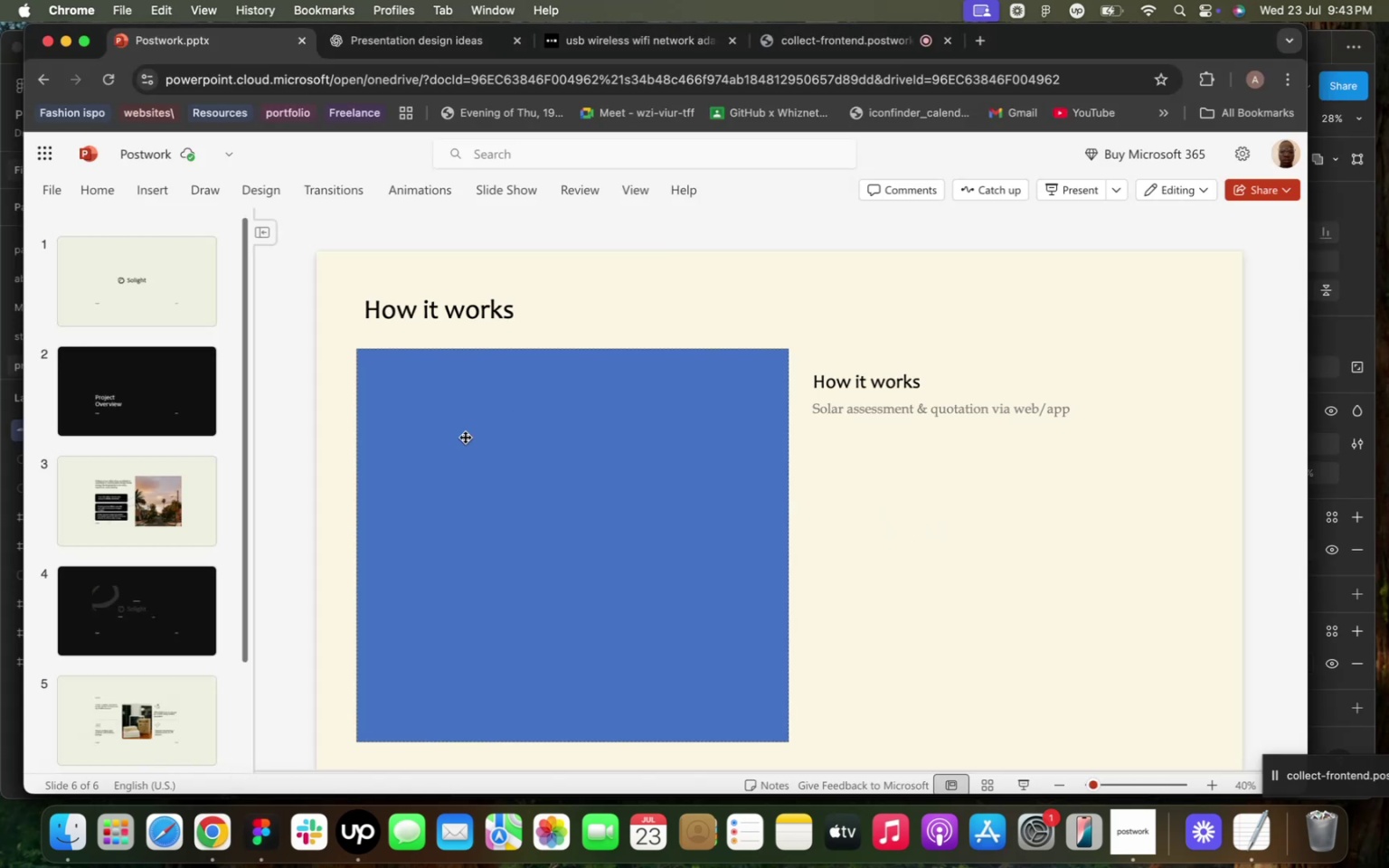 
left_click([430, 436])
 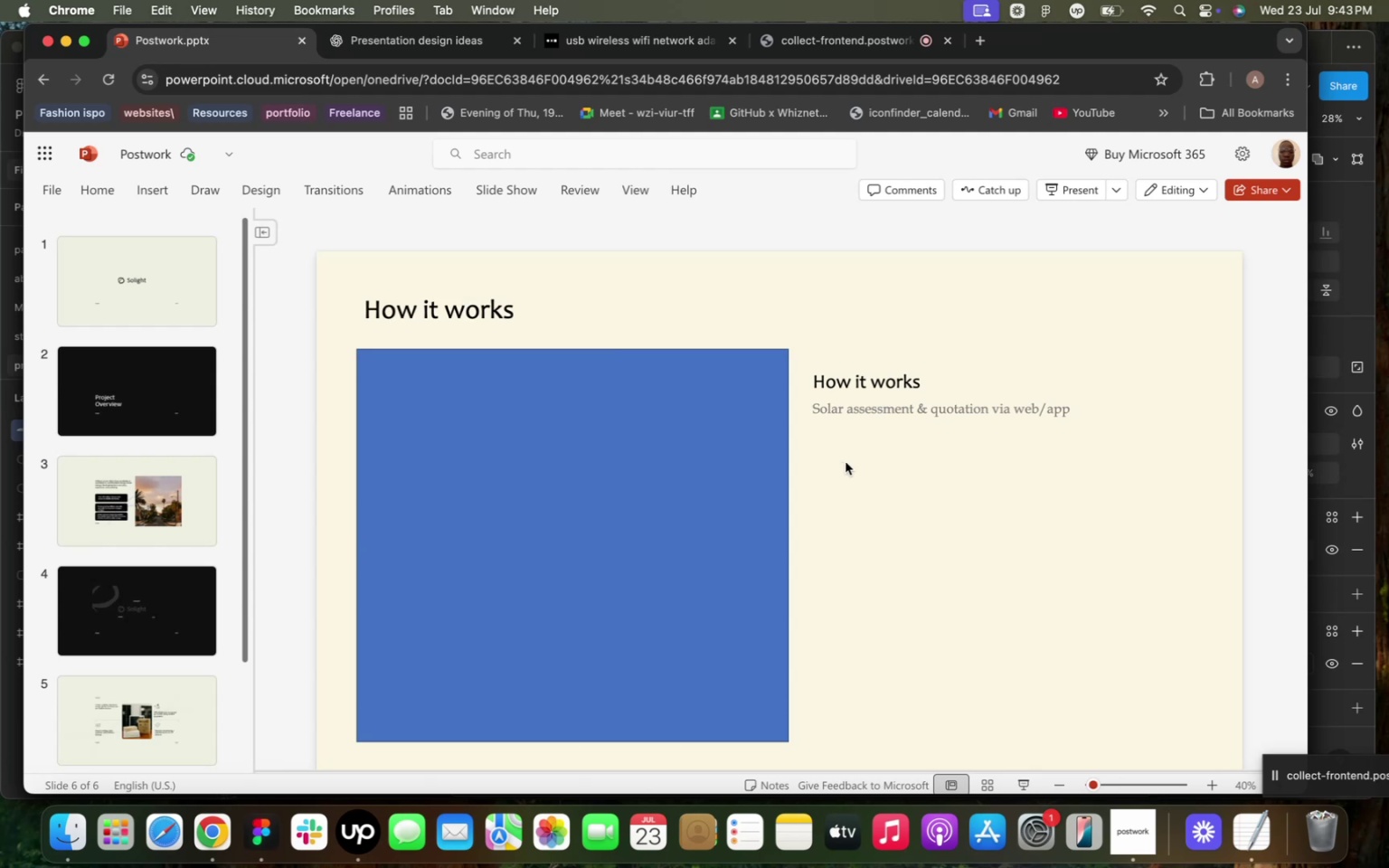 
right_click([854, 469])
 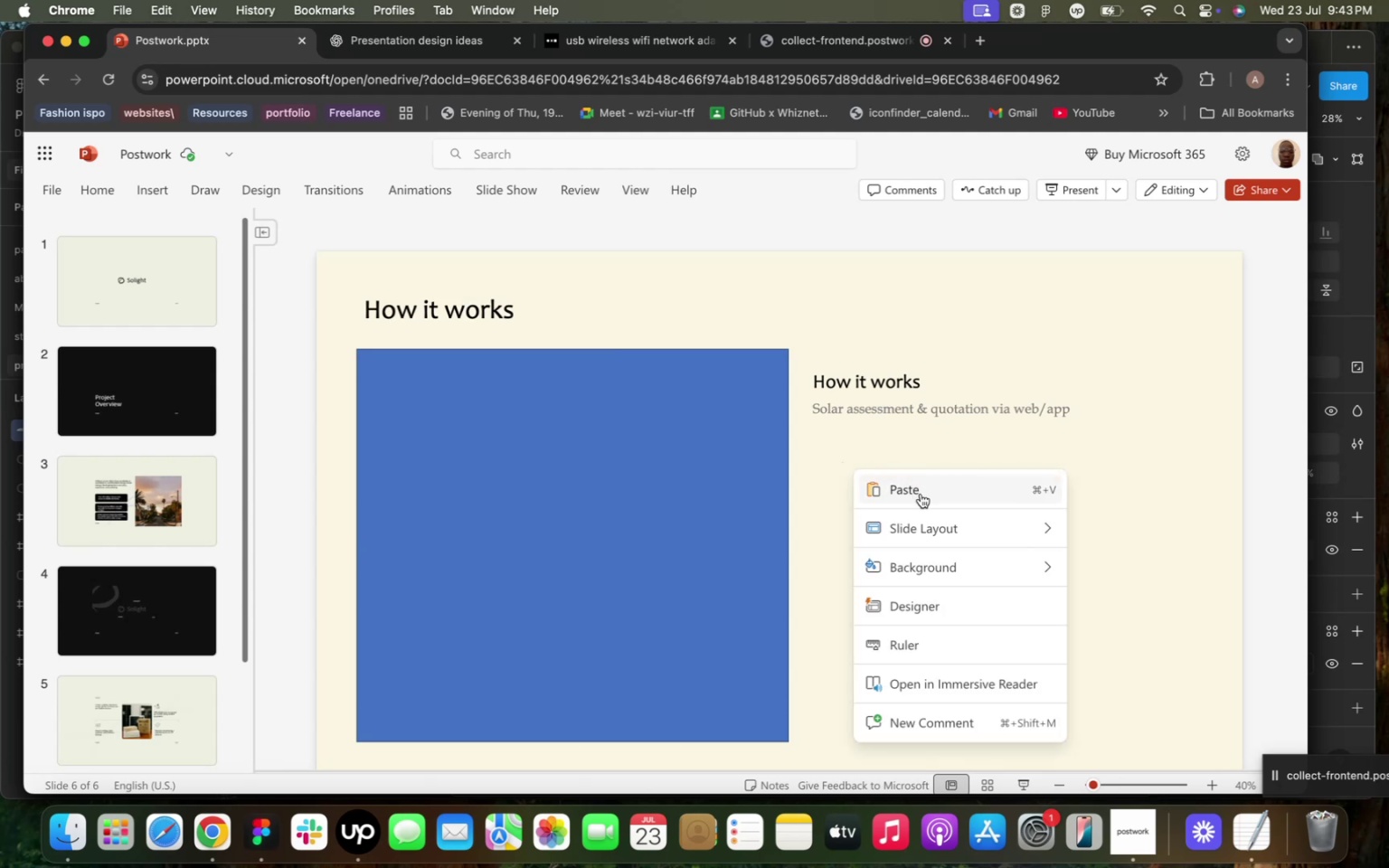 
left_click([922, 495])
 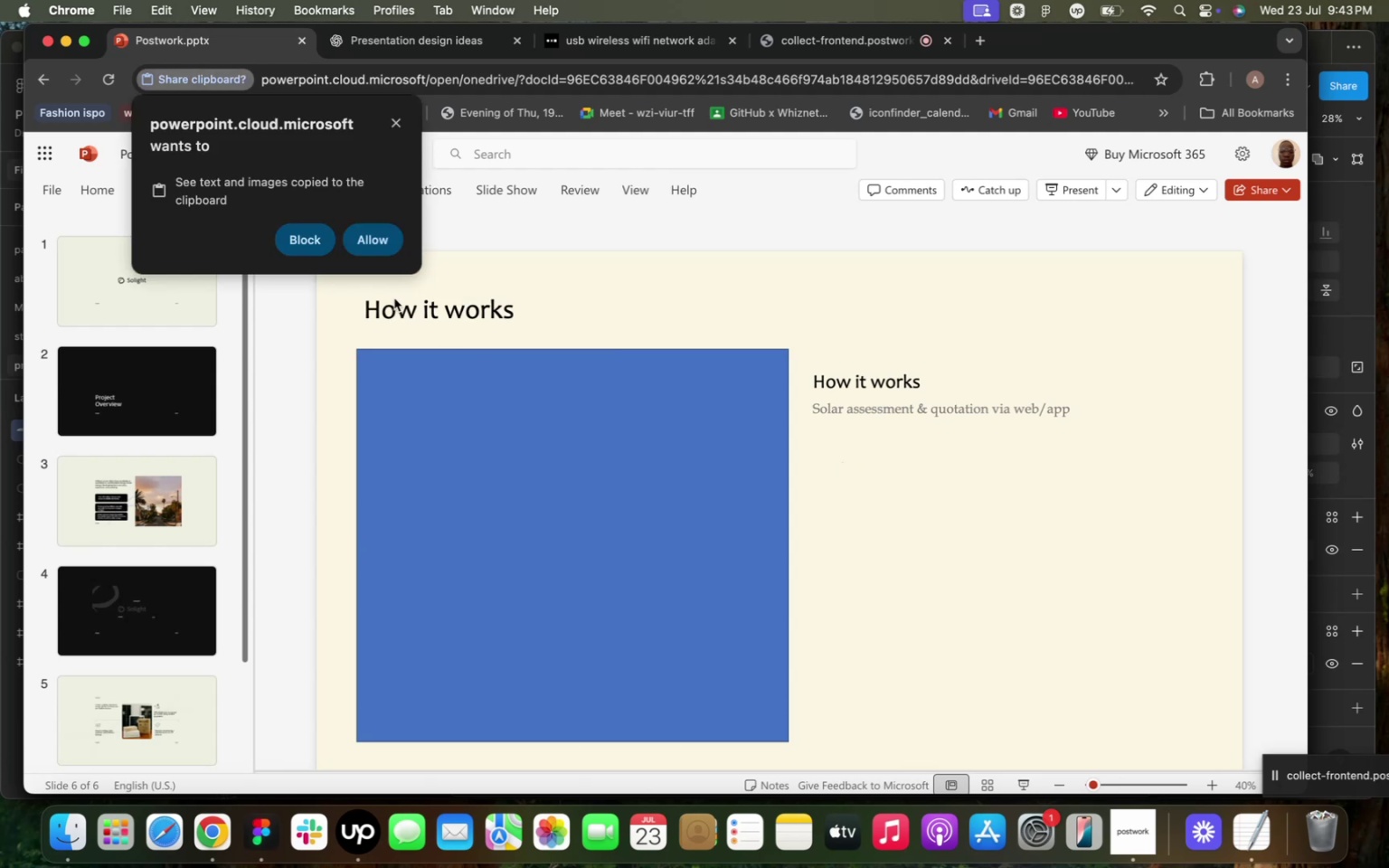 
left_click([365, 247])
 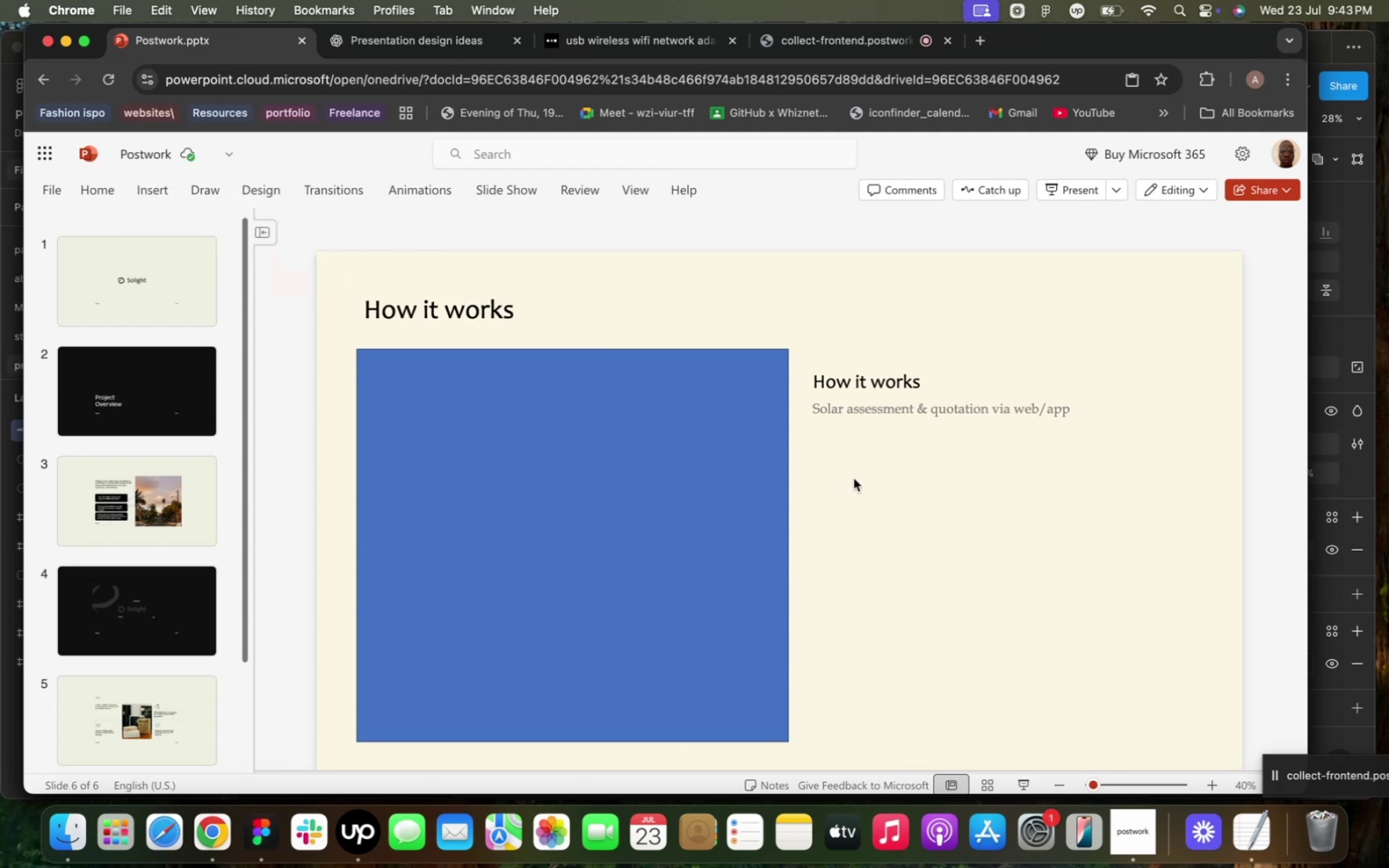 
scroll: coordinate [867, 495], scroll_direction: up, amount: 2.0
 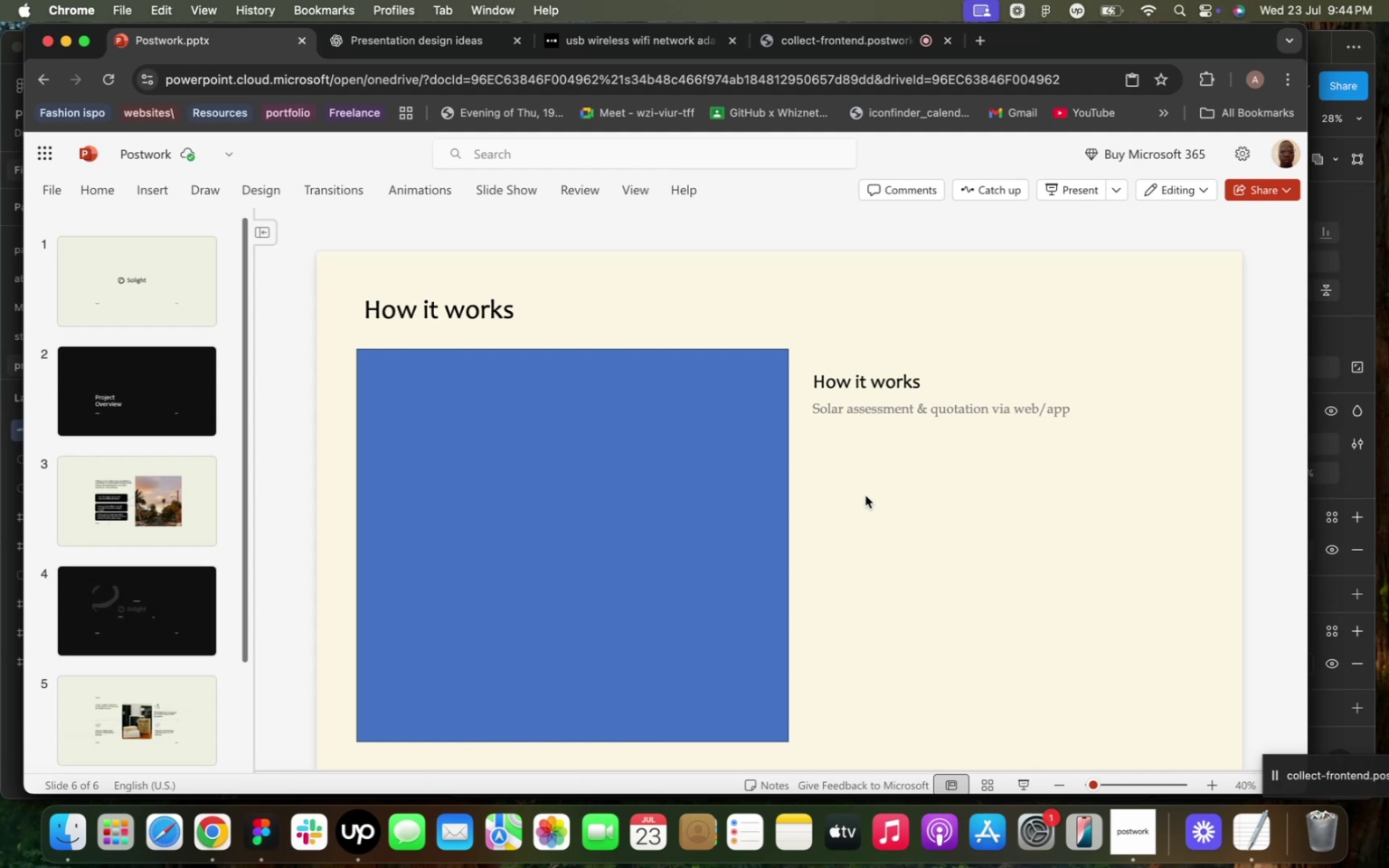 
wait(42.57)
 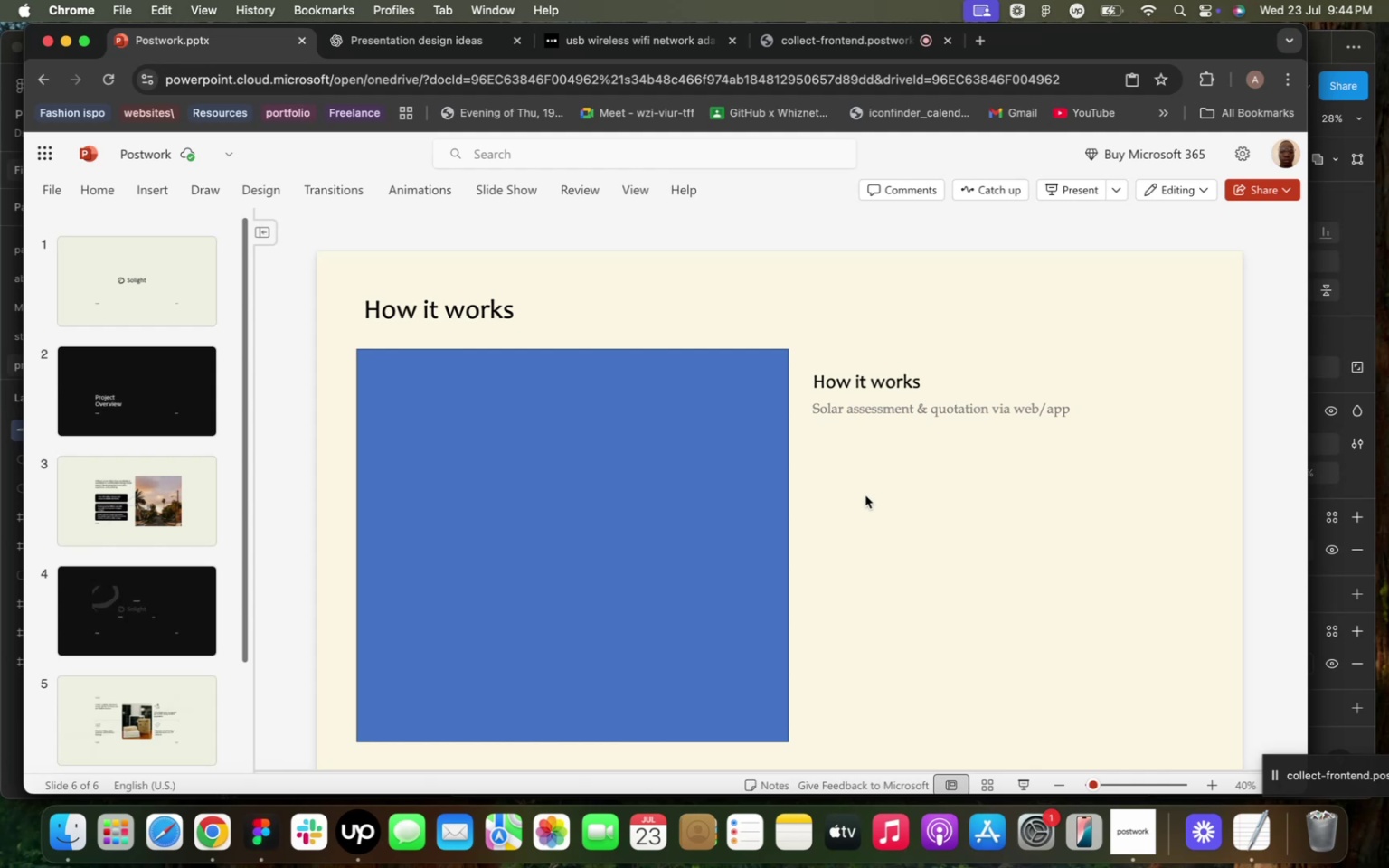 
left_click([929, 518])
 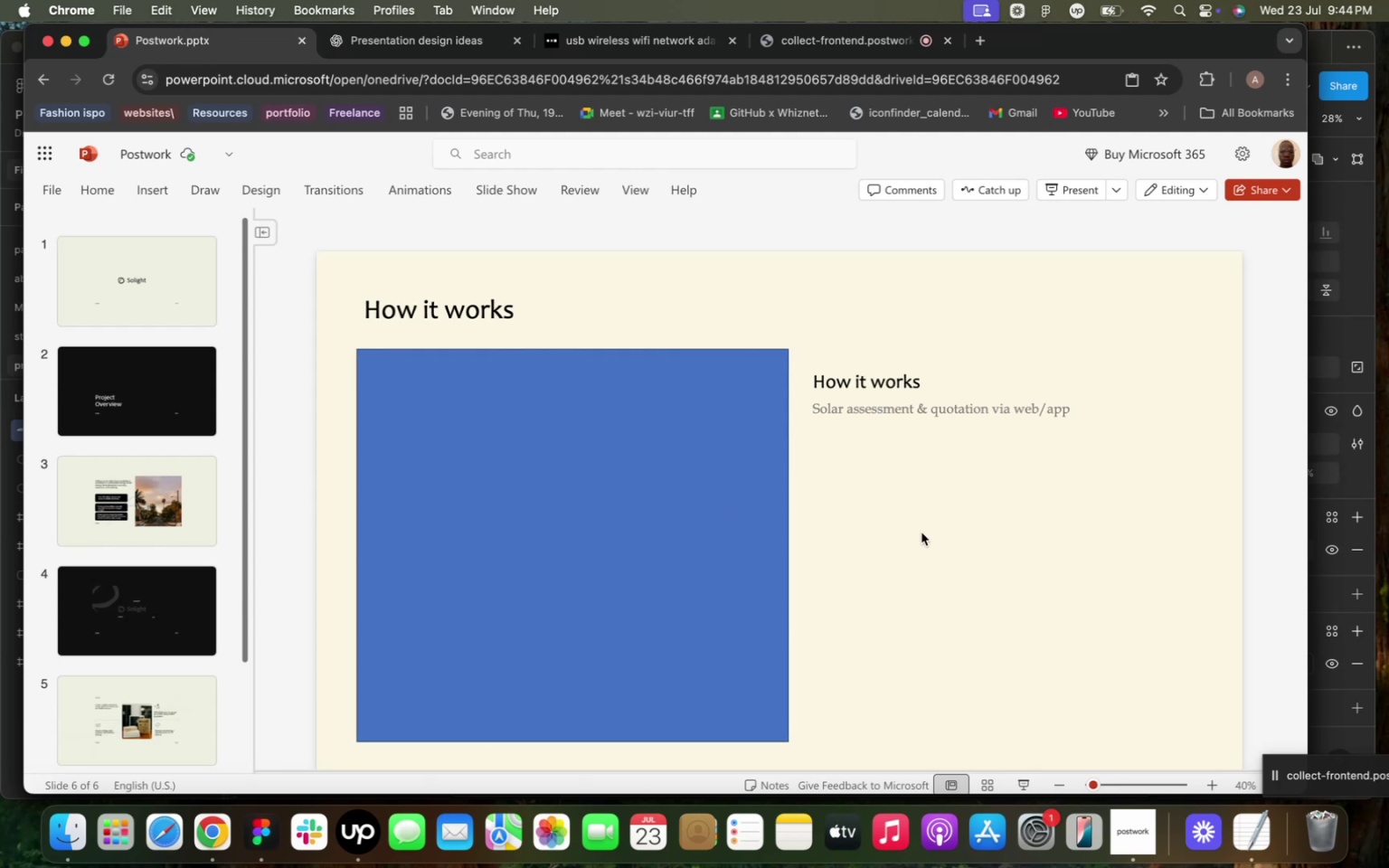 
right_click([921, 533])
 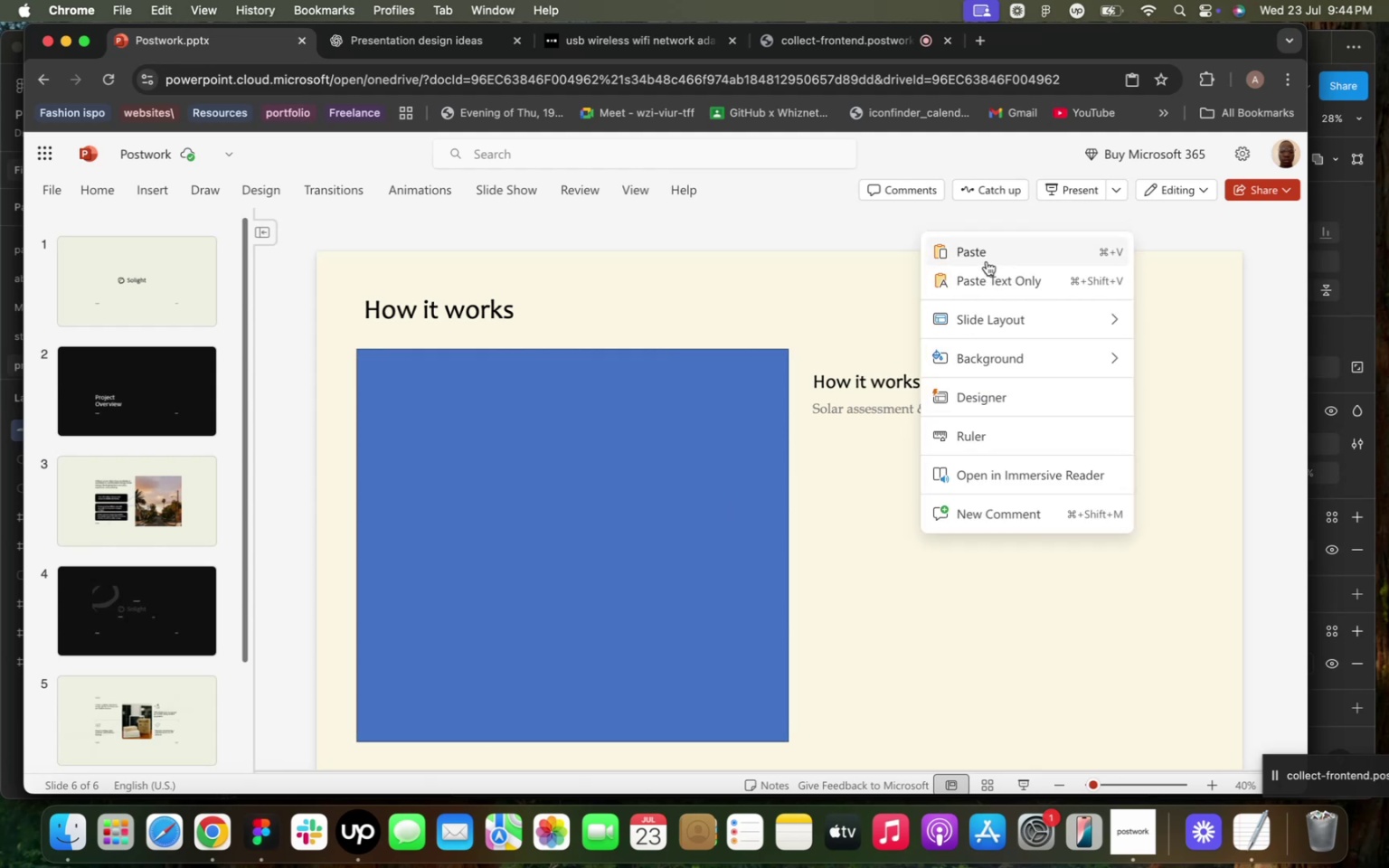 
left_click([989, 256])
 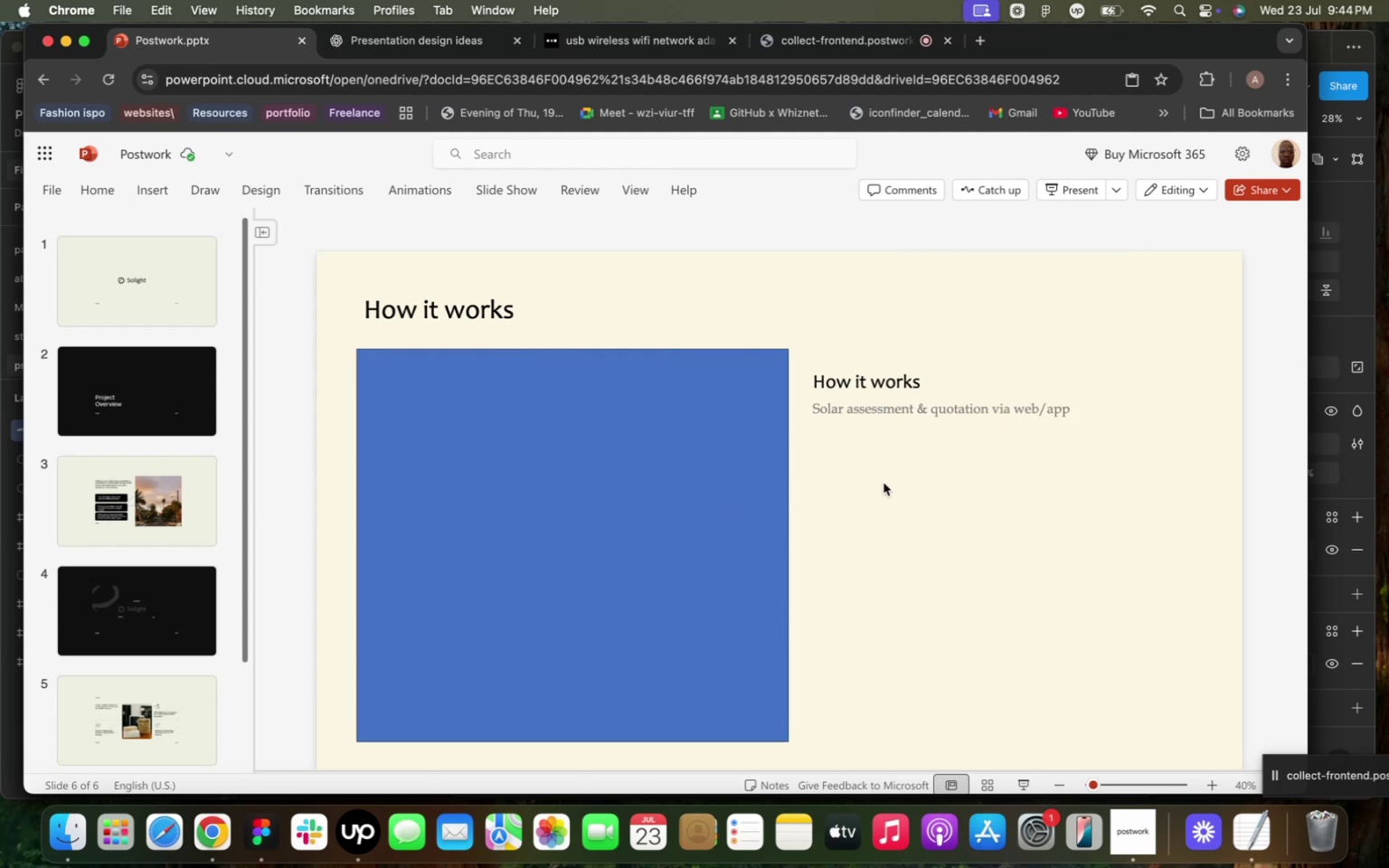 
left_click([883, 484])
 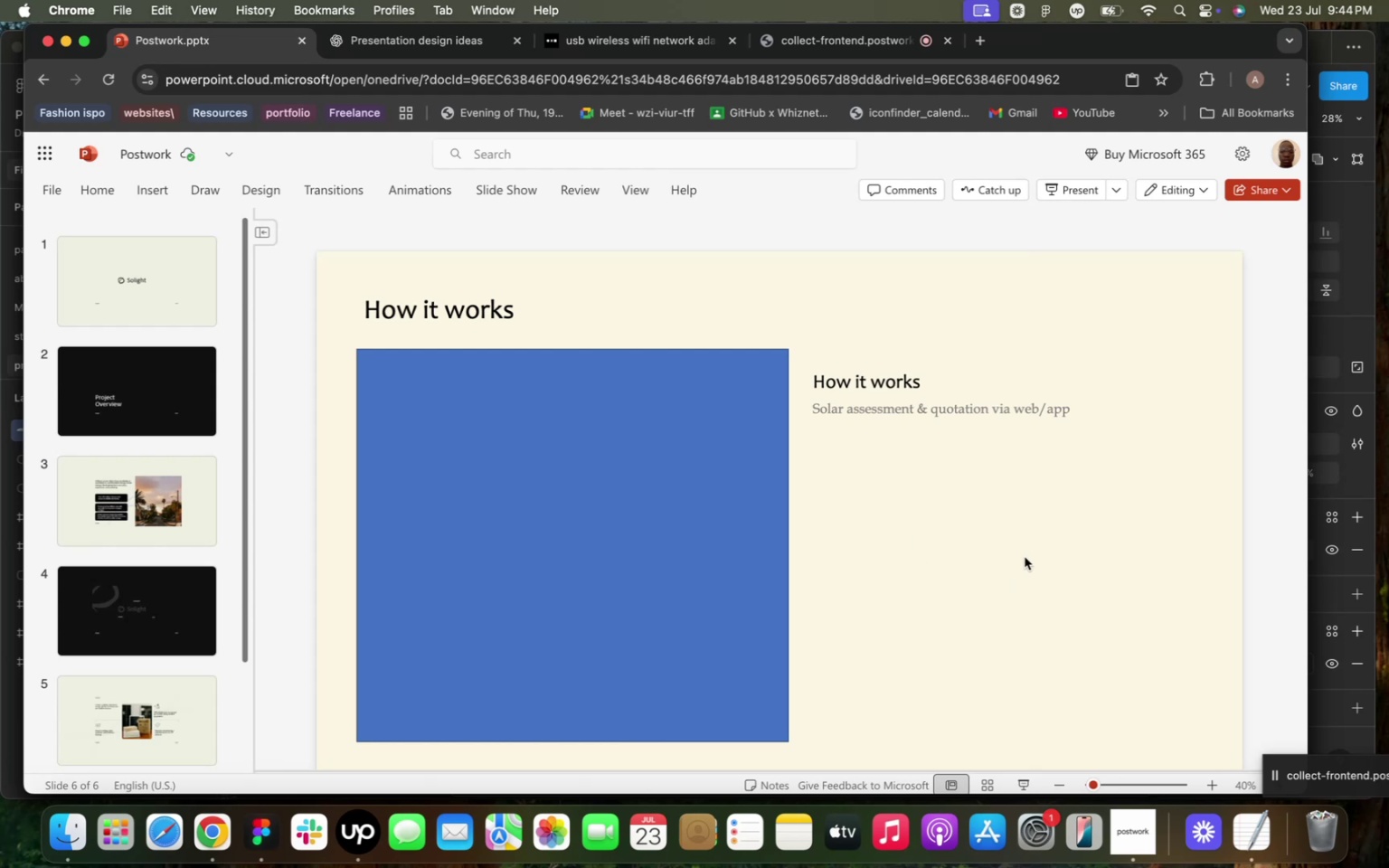 
scroll: coordinate [1054, 530], scroll_direction: down, amount: 4.0
 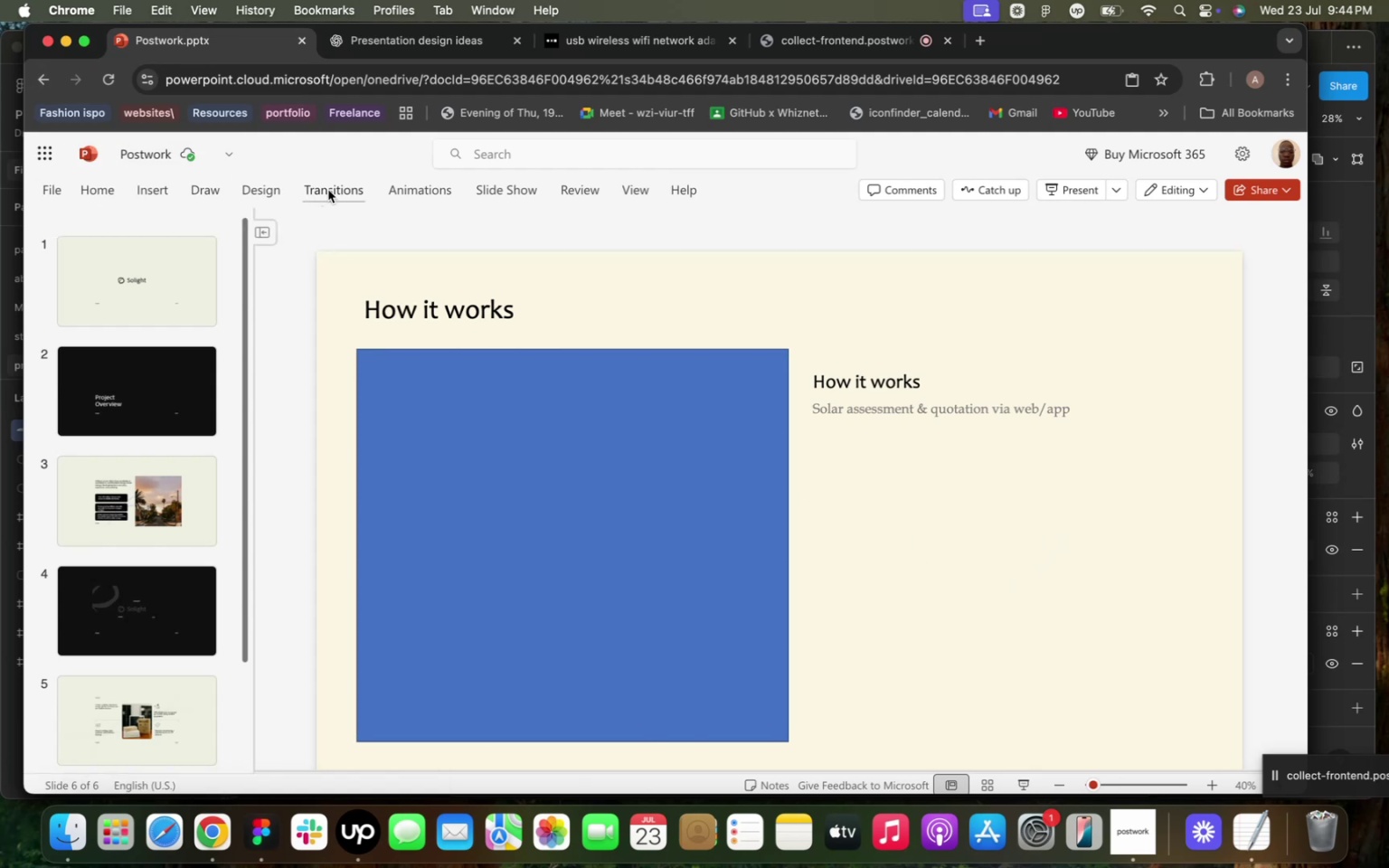 
wait(6.17)
 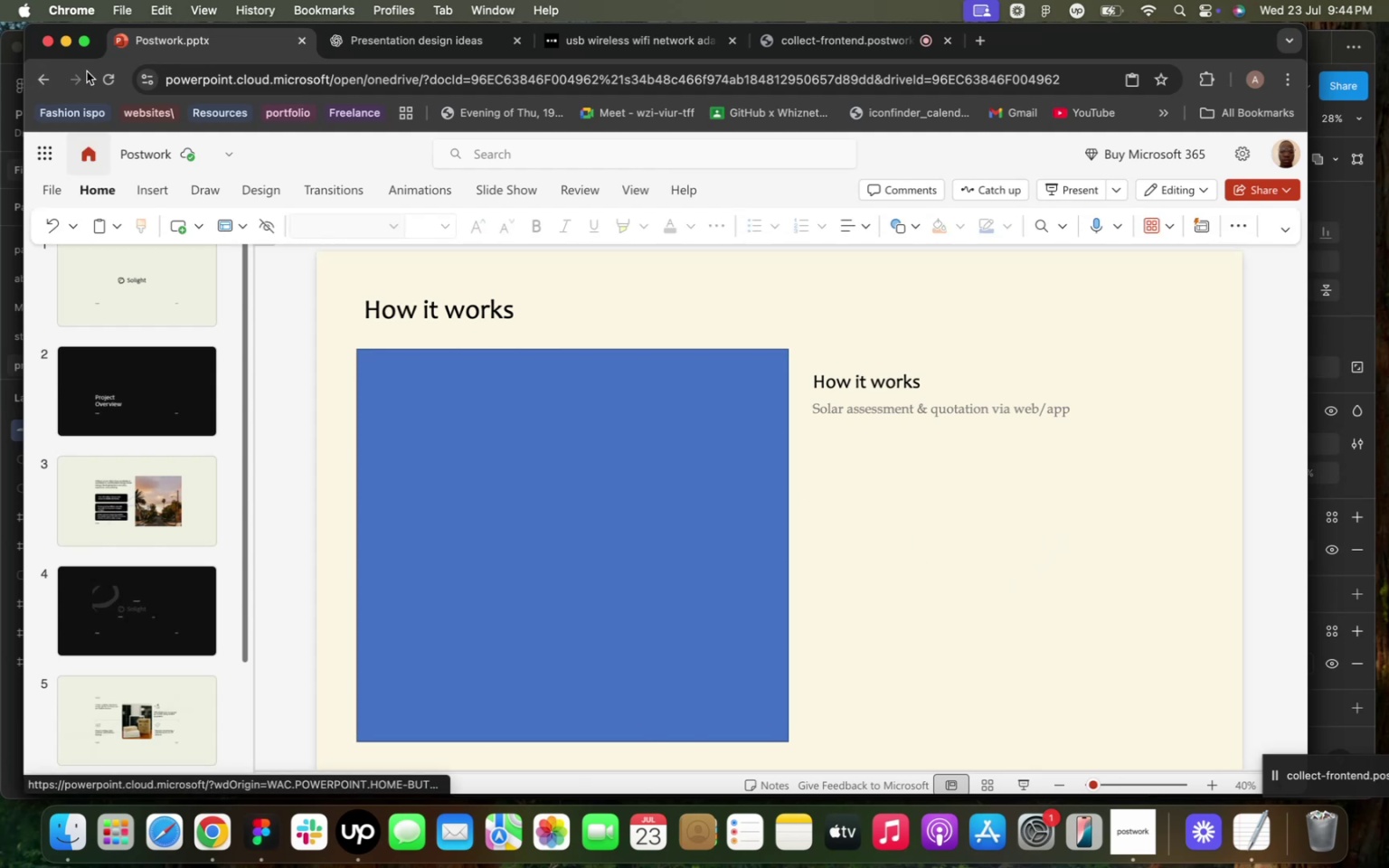 
left_click([496, 432])
 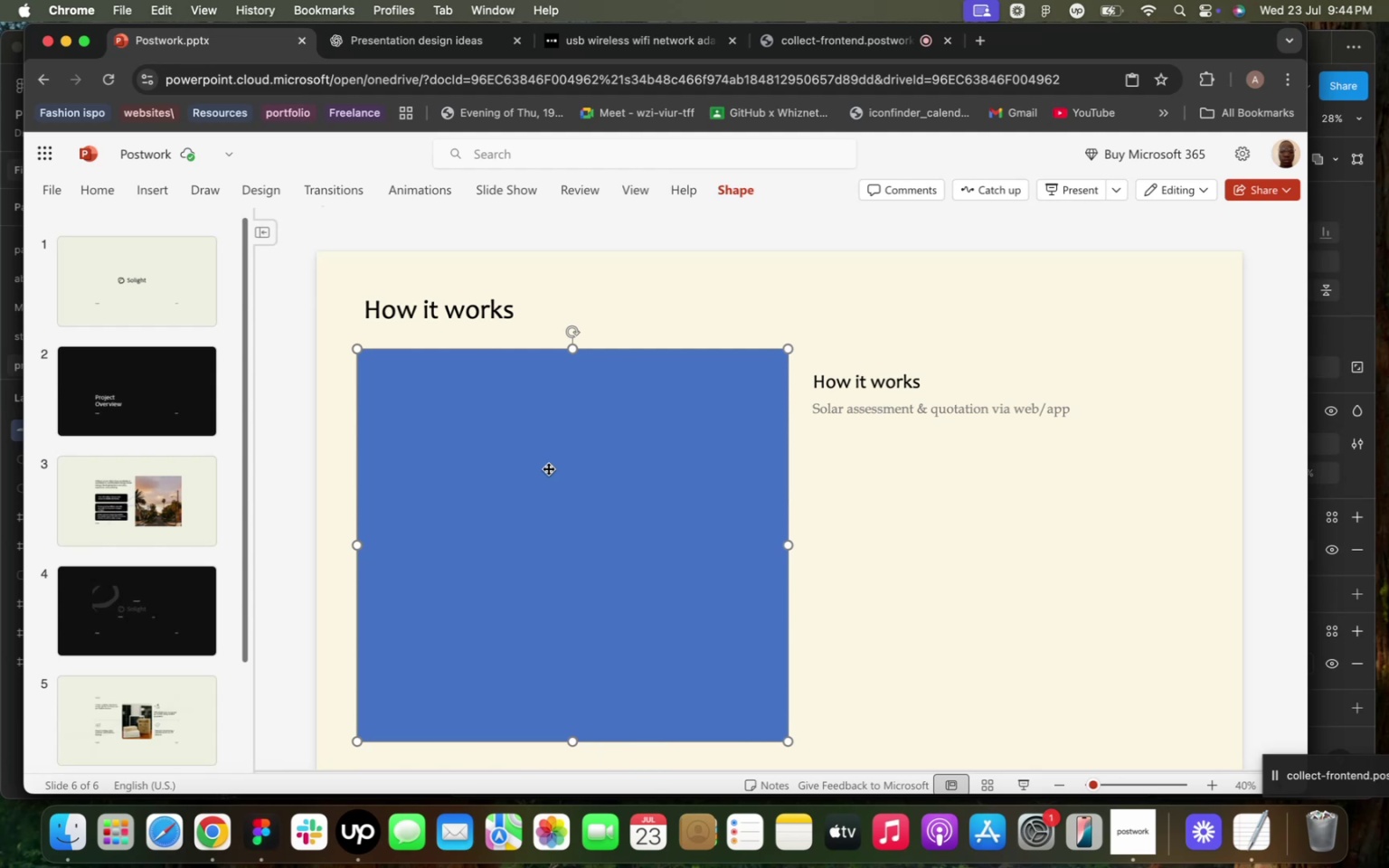 
left_click_drag(start_coordinate=[548, 468], to_coordinate=[553, 467])
 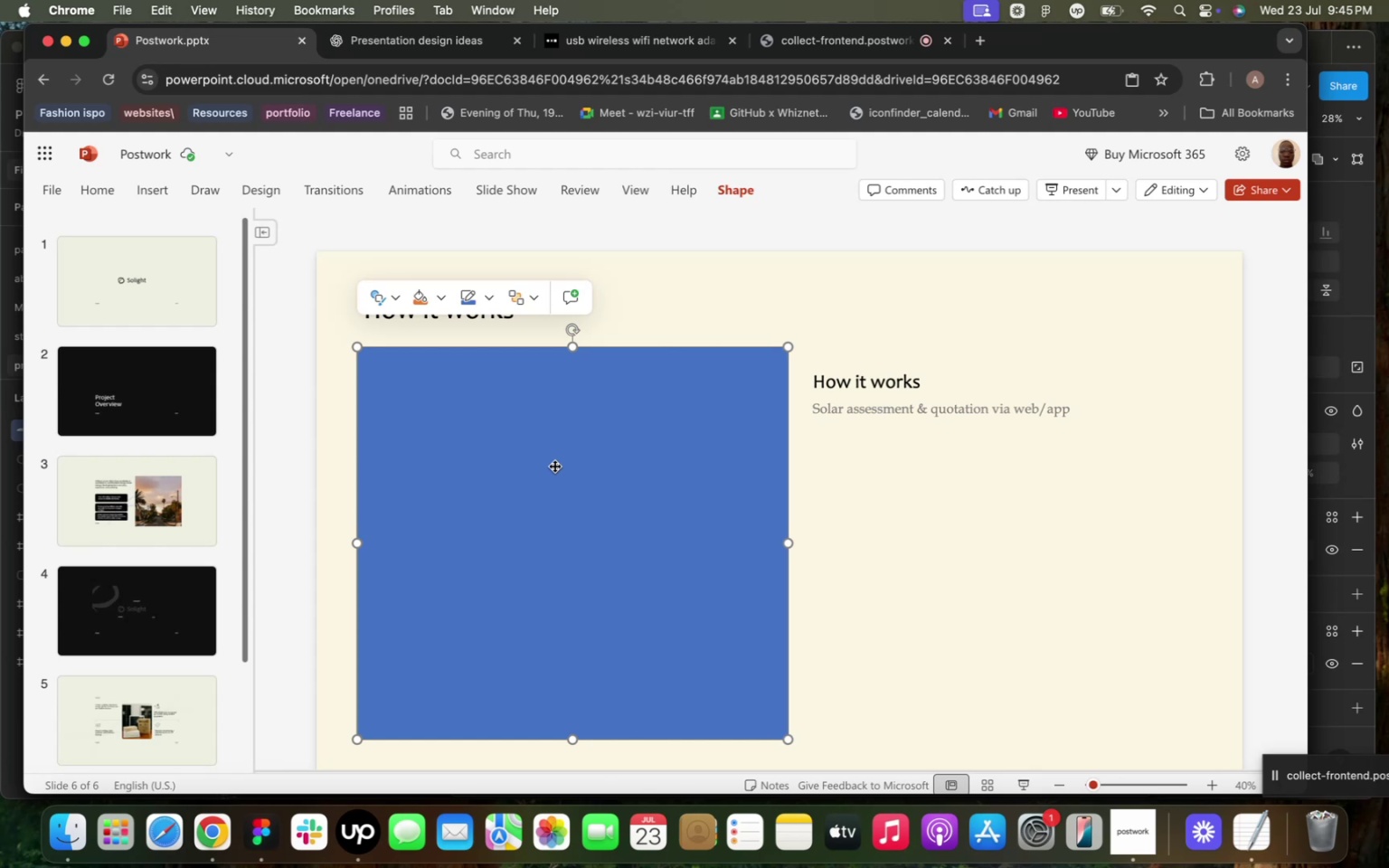 
wait(37.71)
 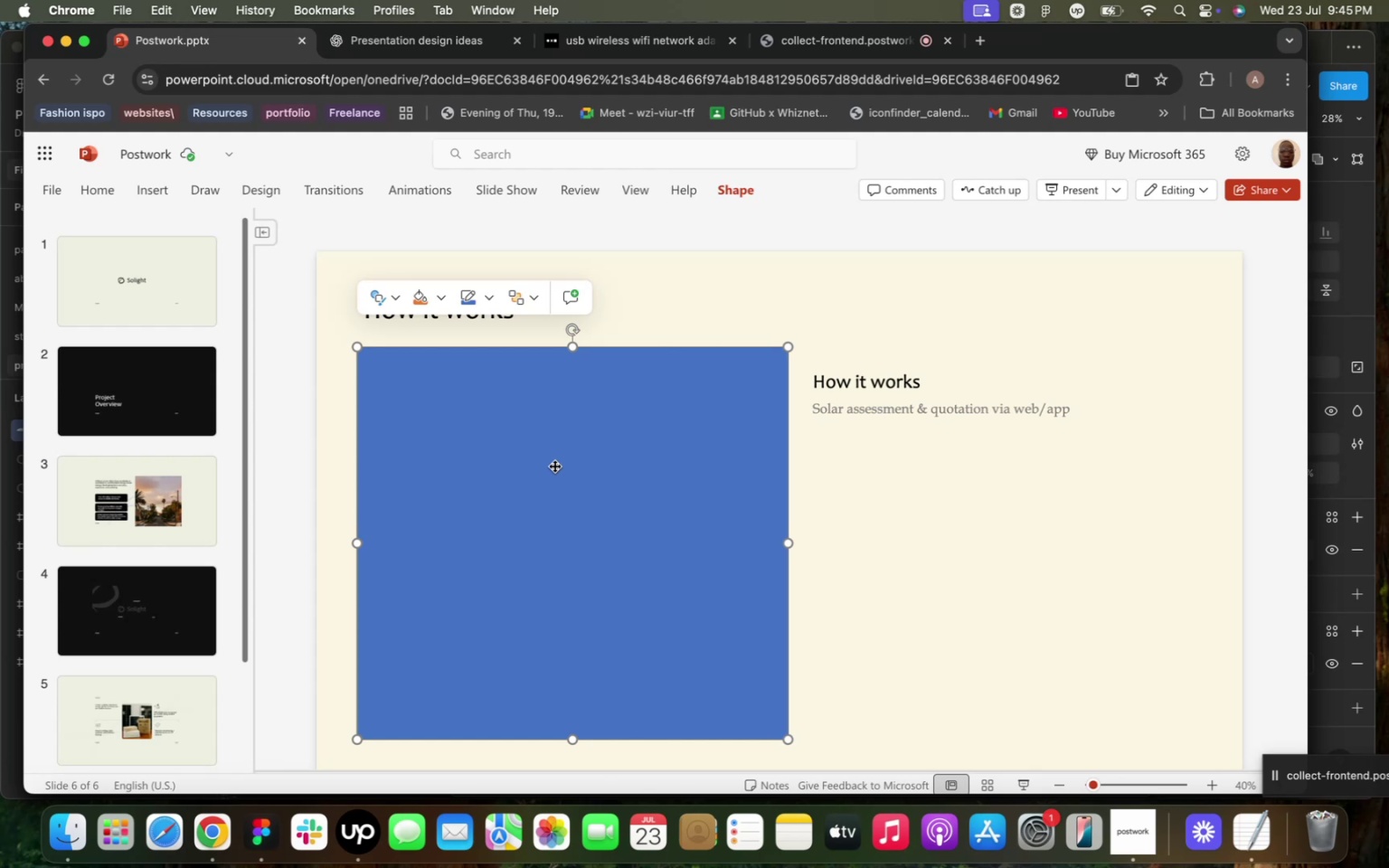 
scroll: coordinate [595, 381], scroll_direction: down, amount: 2.0
 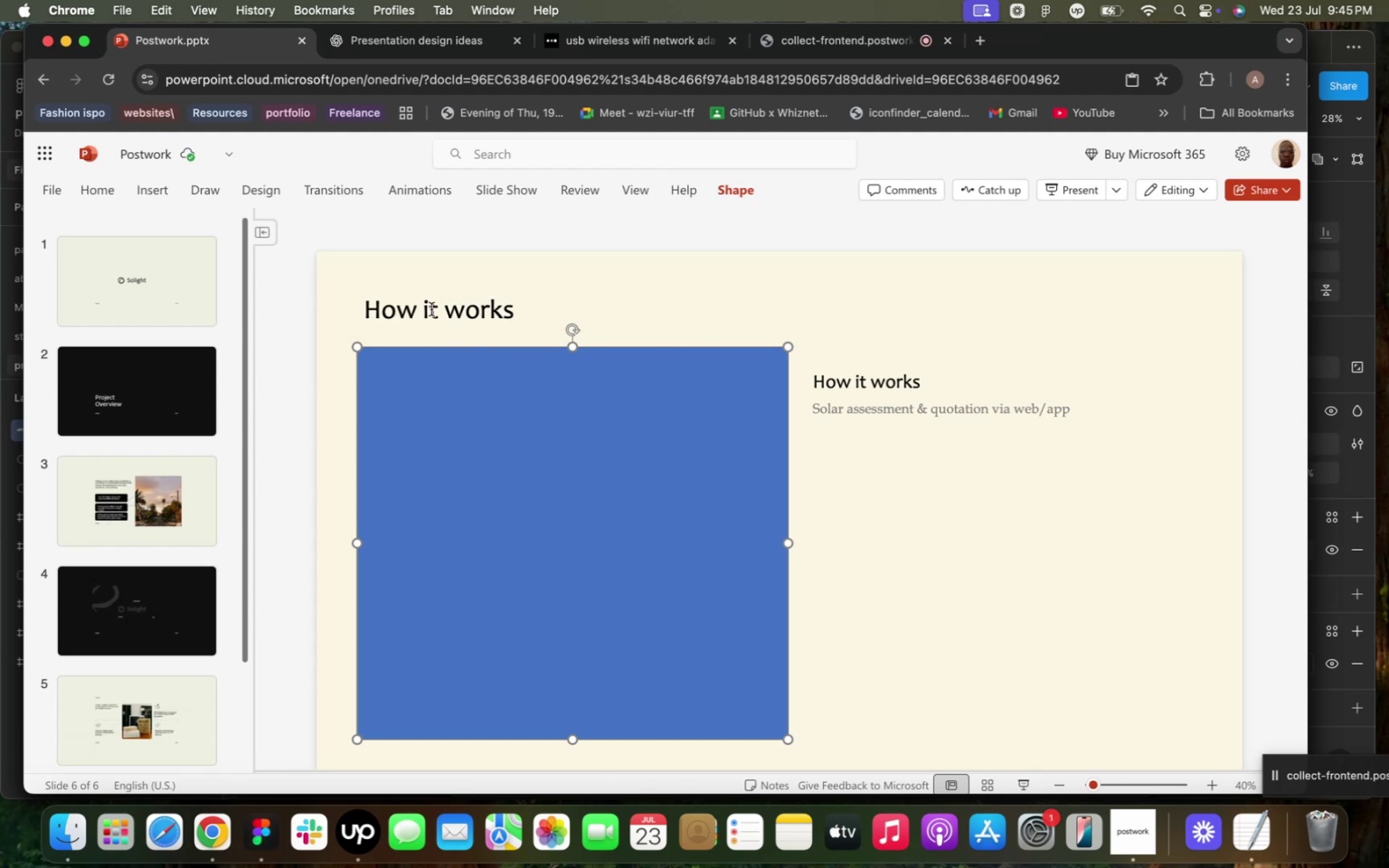 
left_click([430, 309])
 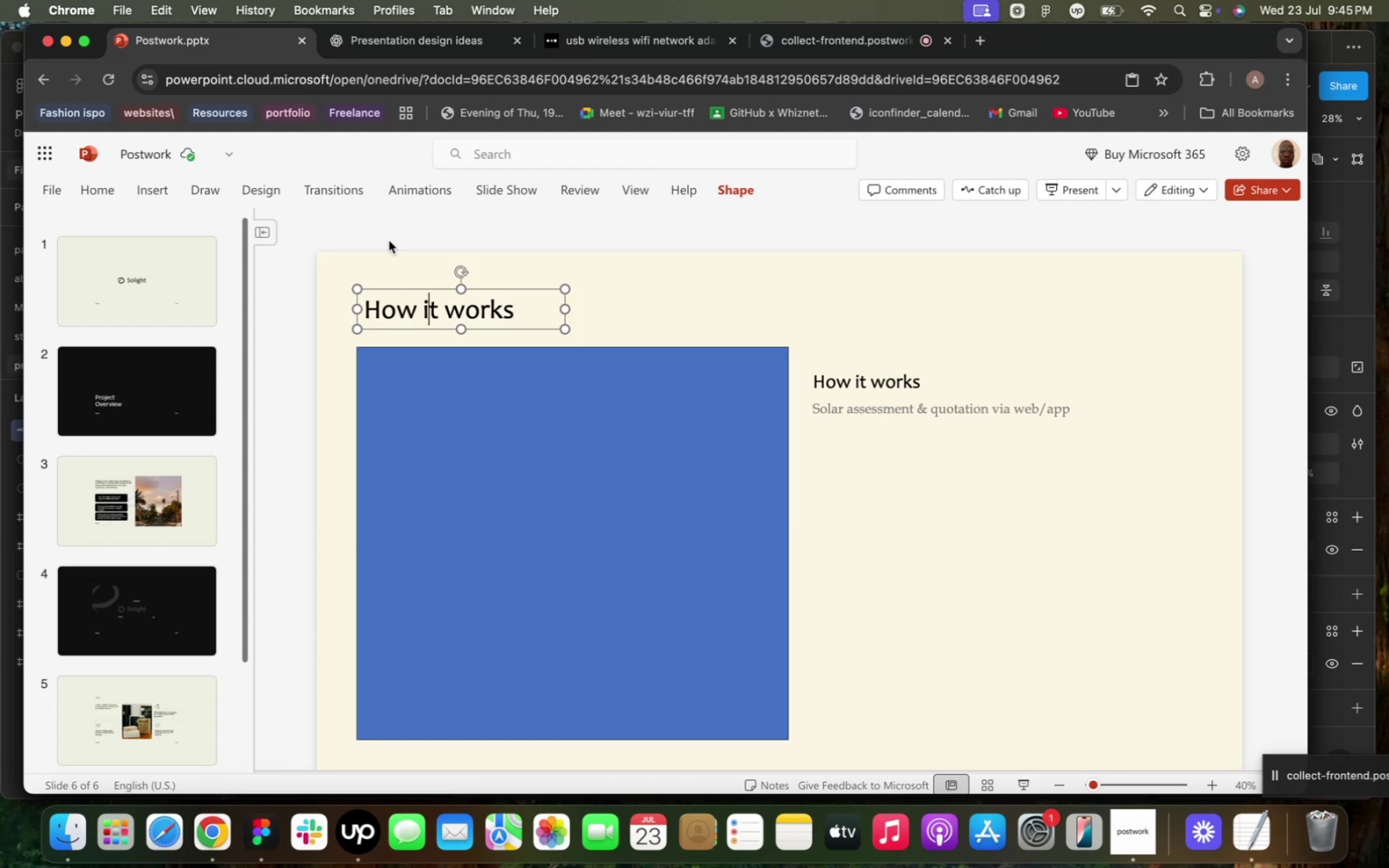 
mouse_move([98, 65])
 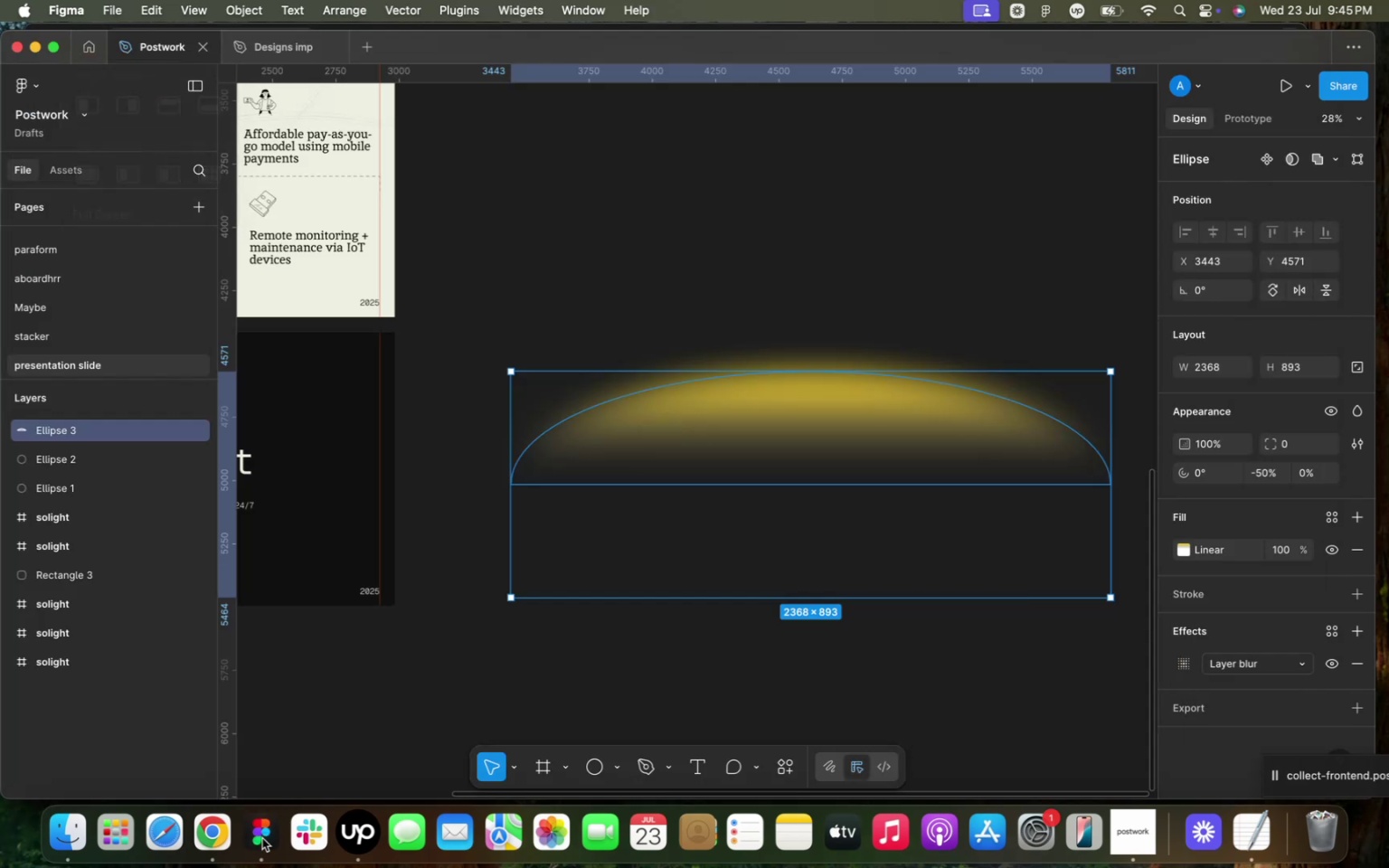 
left_click([788, 435])
 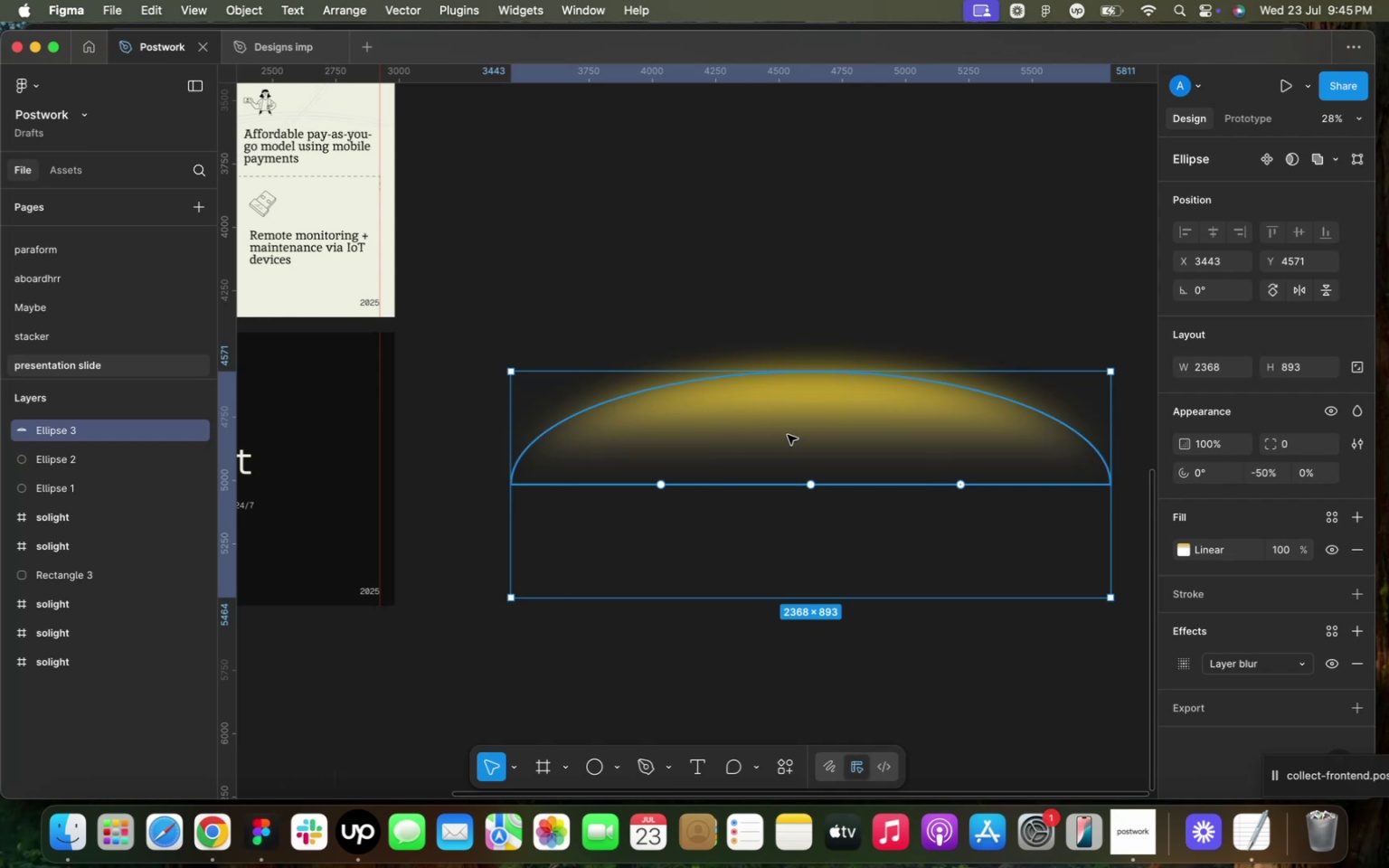 
left_click_drag(start_coordinate=[788, 435], to_coordinate=[742, 486])
 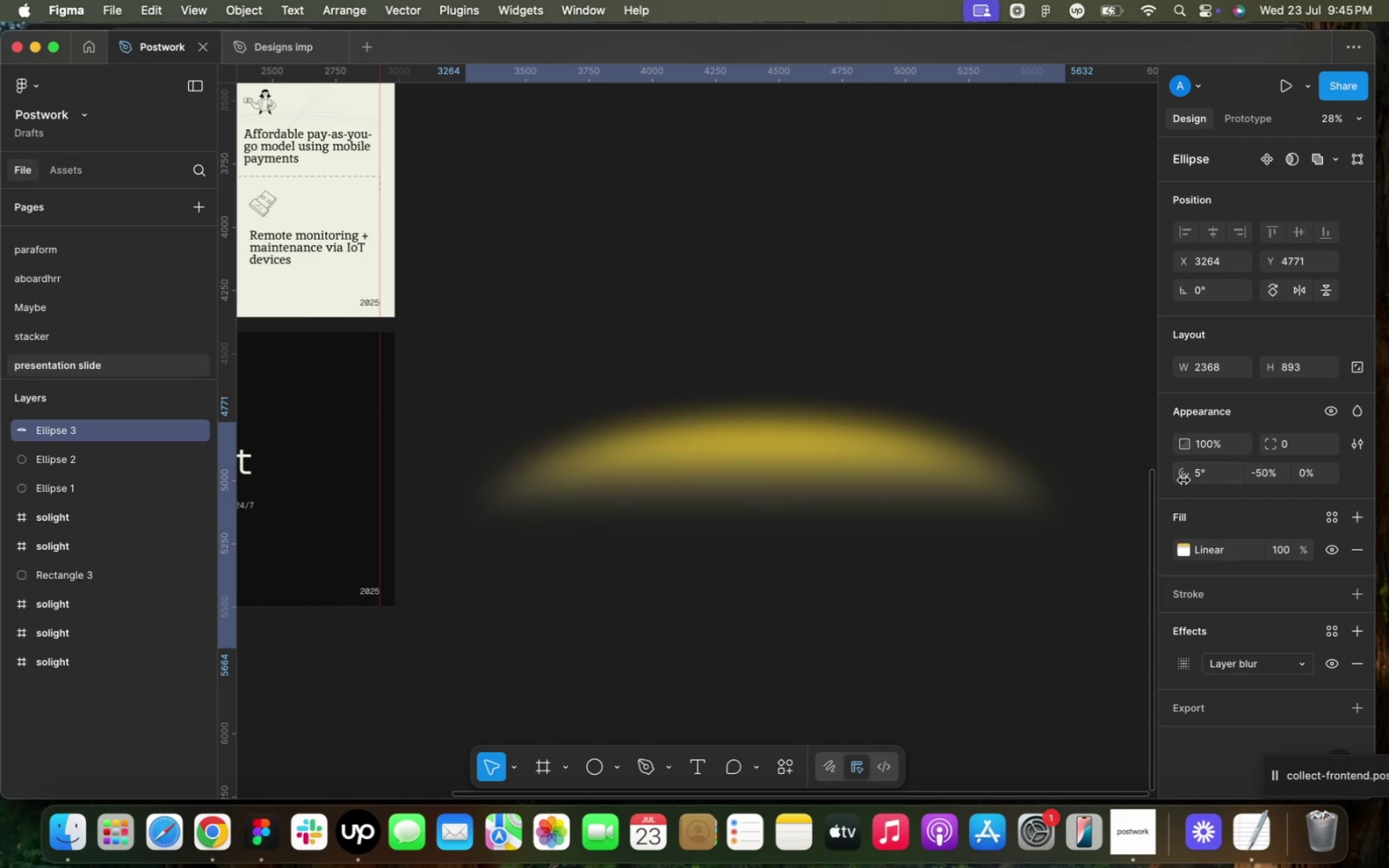 
wait(23.7)
 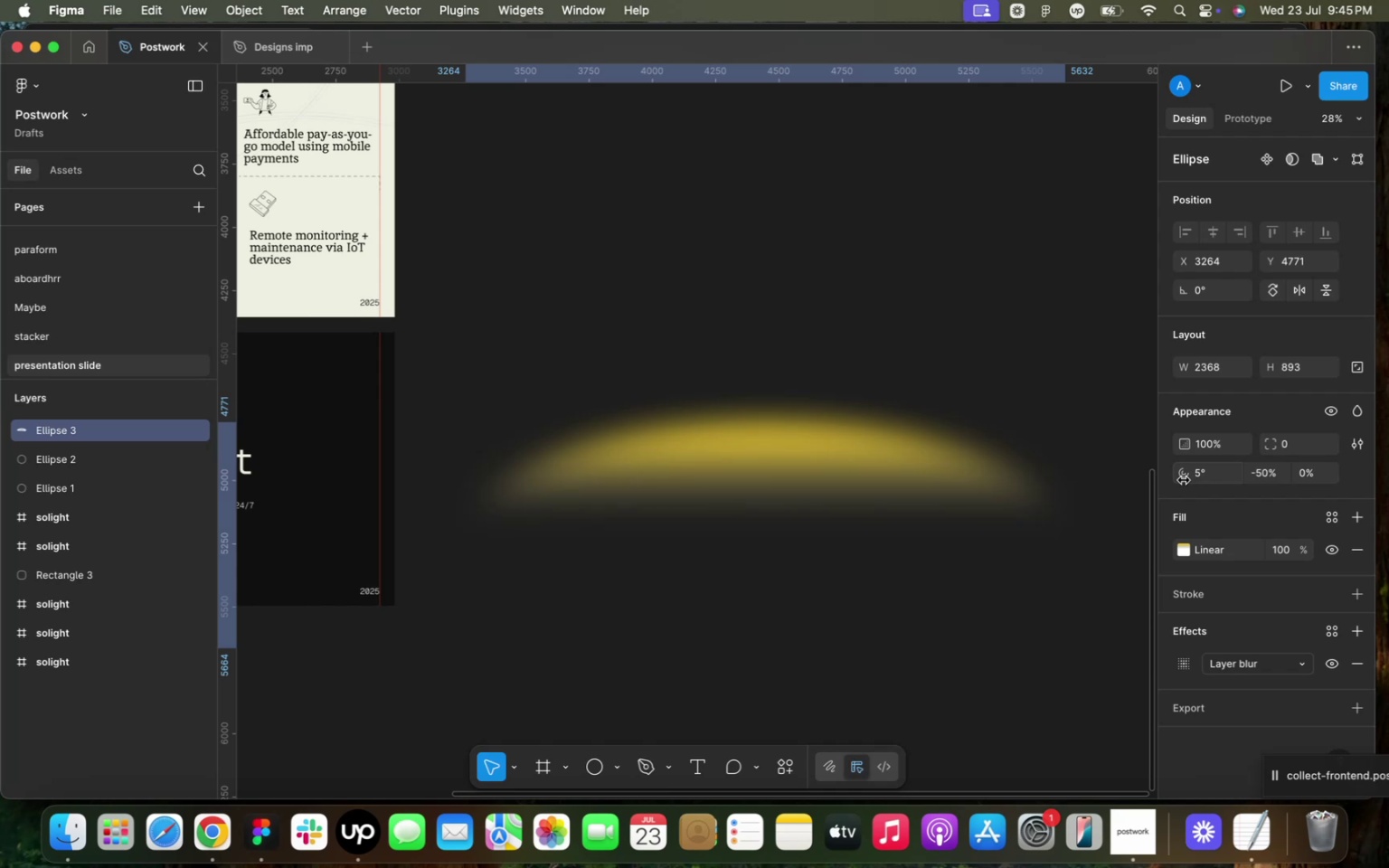 
left_click([1186, 665])
 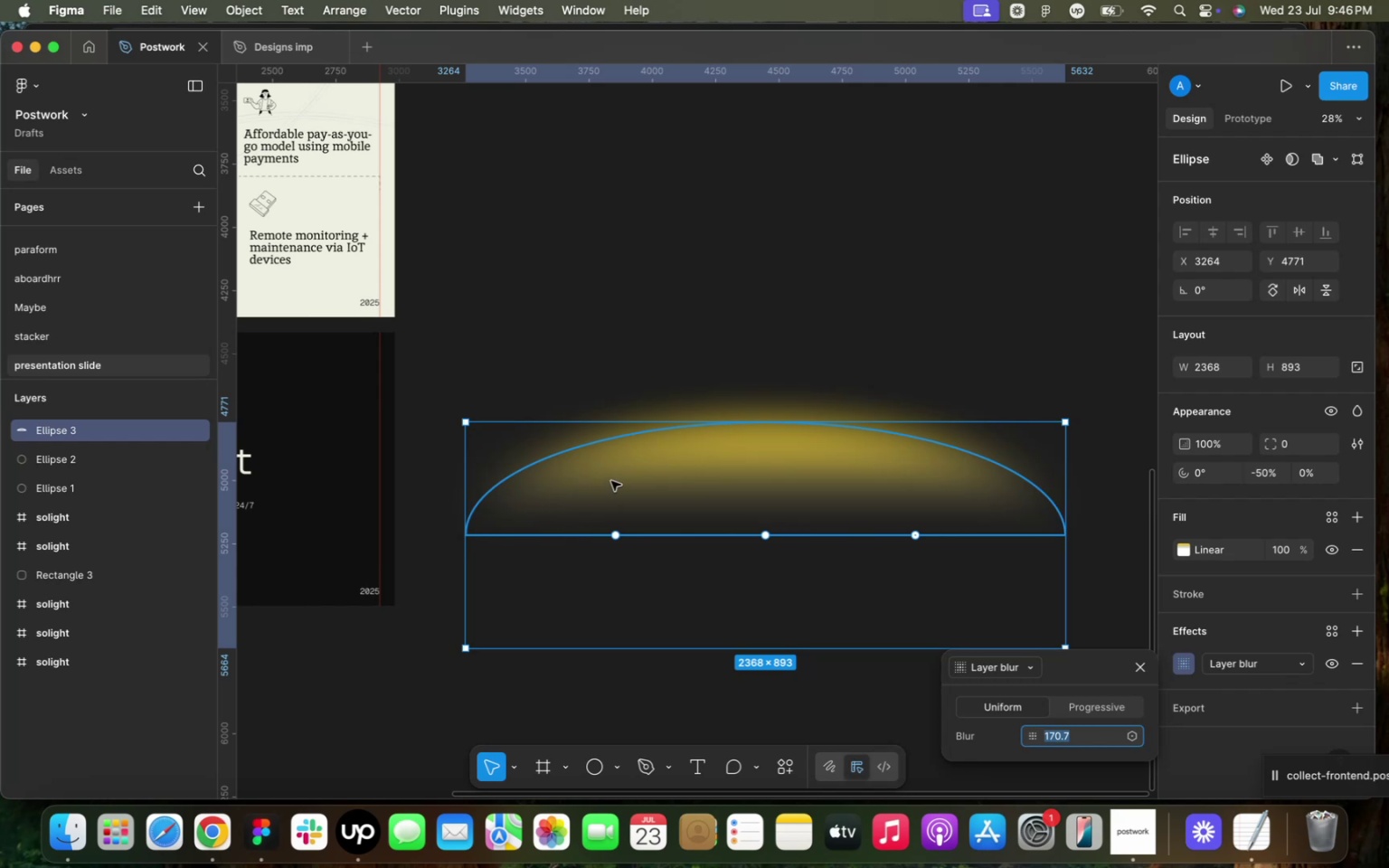 
wait(6.6)
 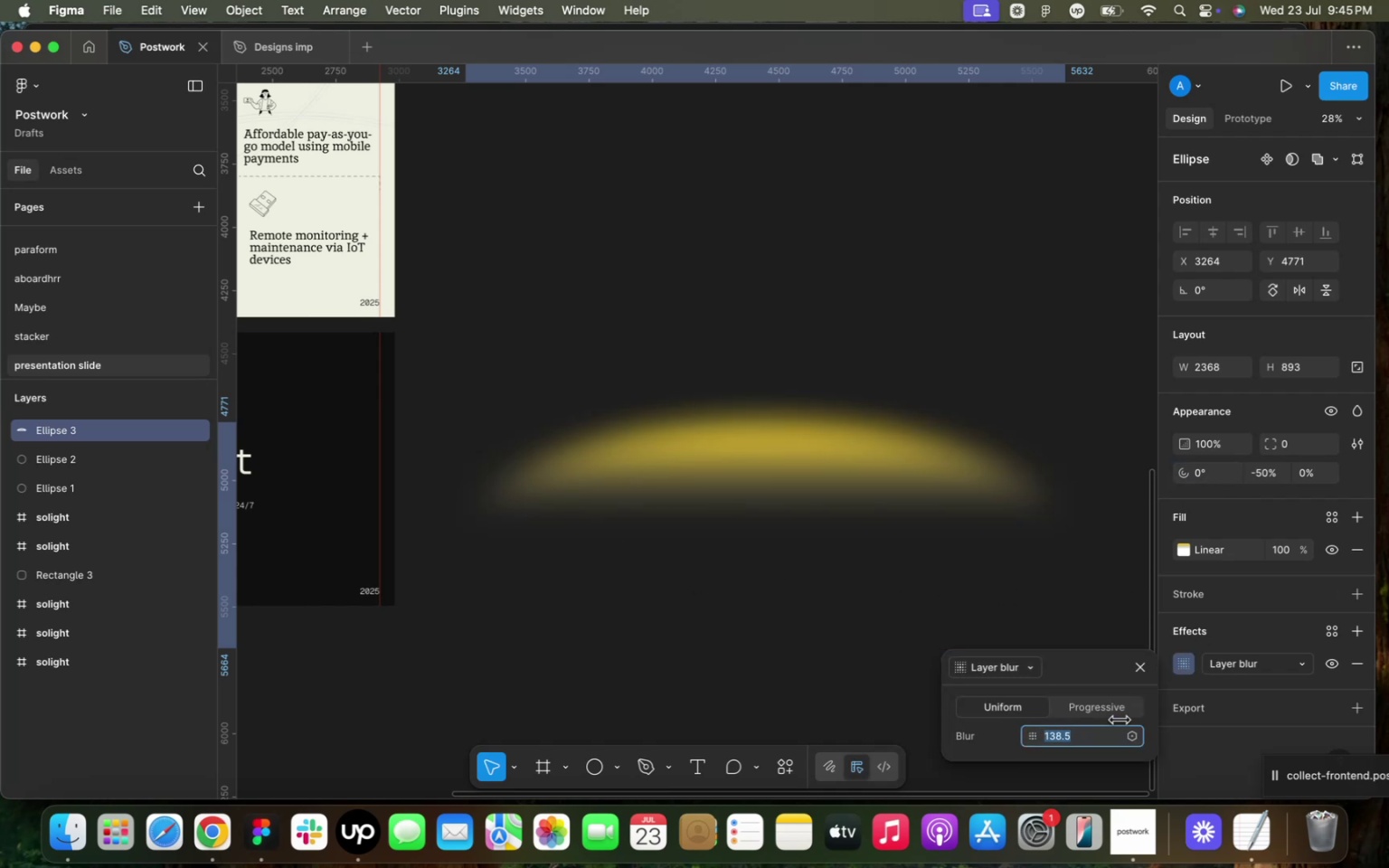 
left_click_drag(start_coordinate=[741, 423], to_coordinate=[737, 419])
 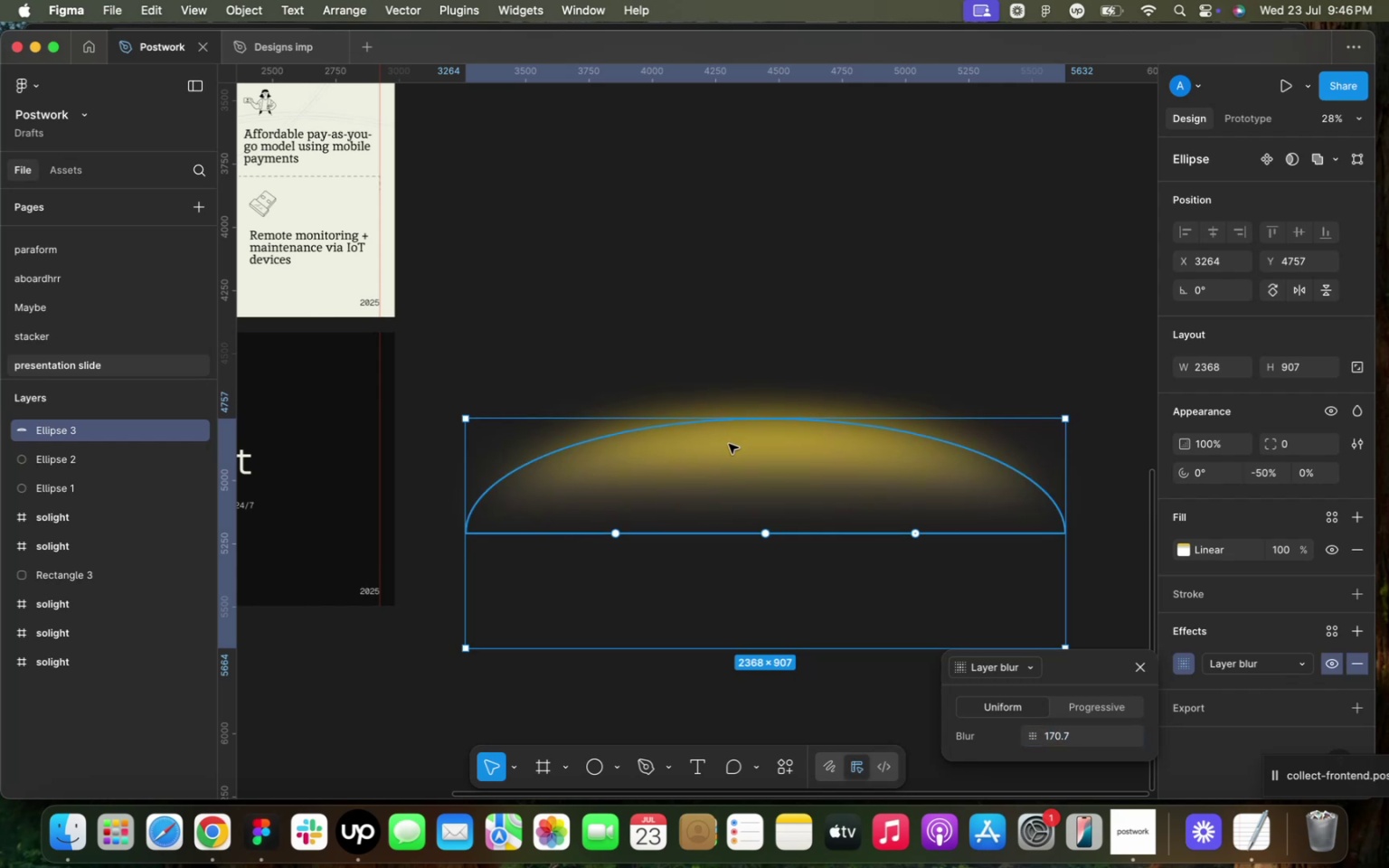 
hold_key(key=ControlLeft, duration=1.63)
 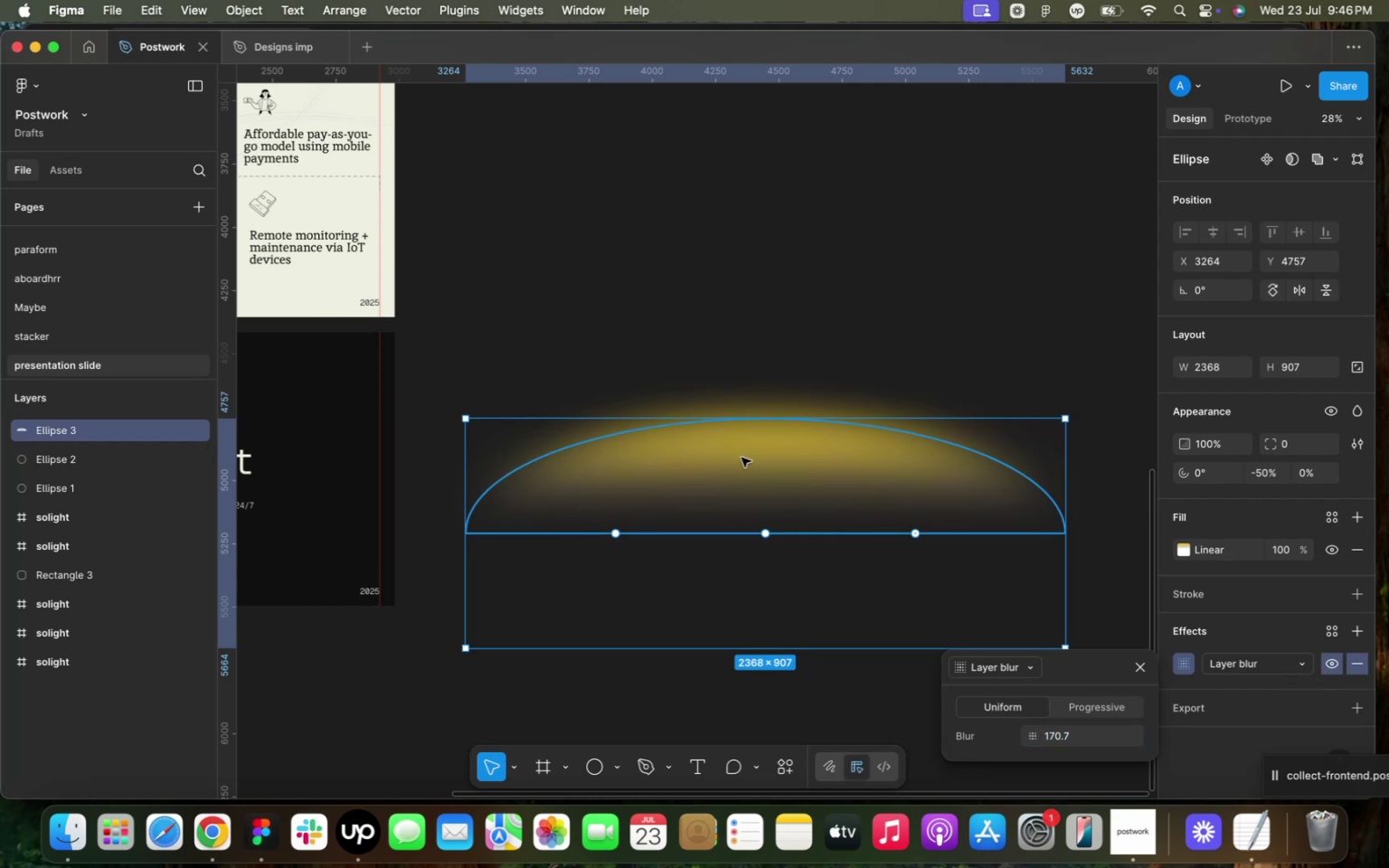 
hold_key(key=ControlLeft, duration=0.32)
 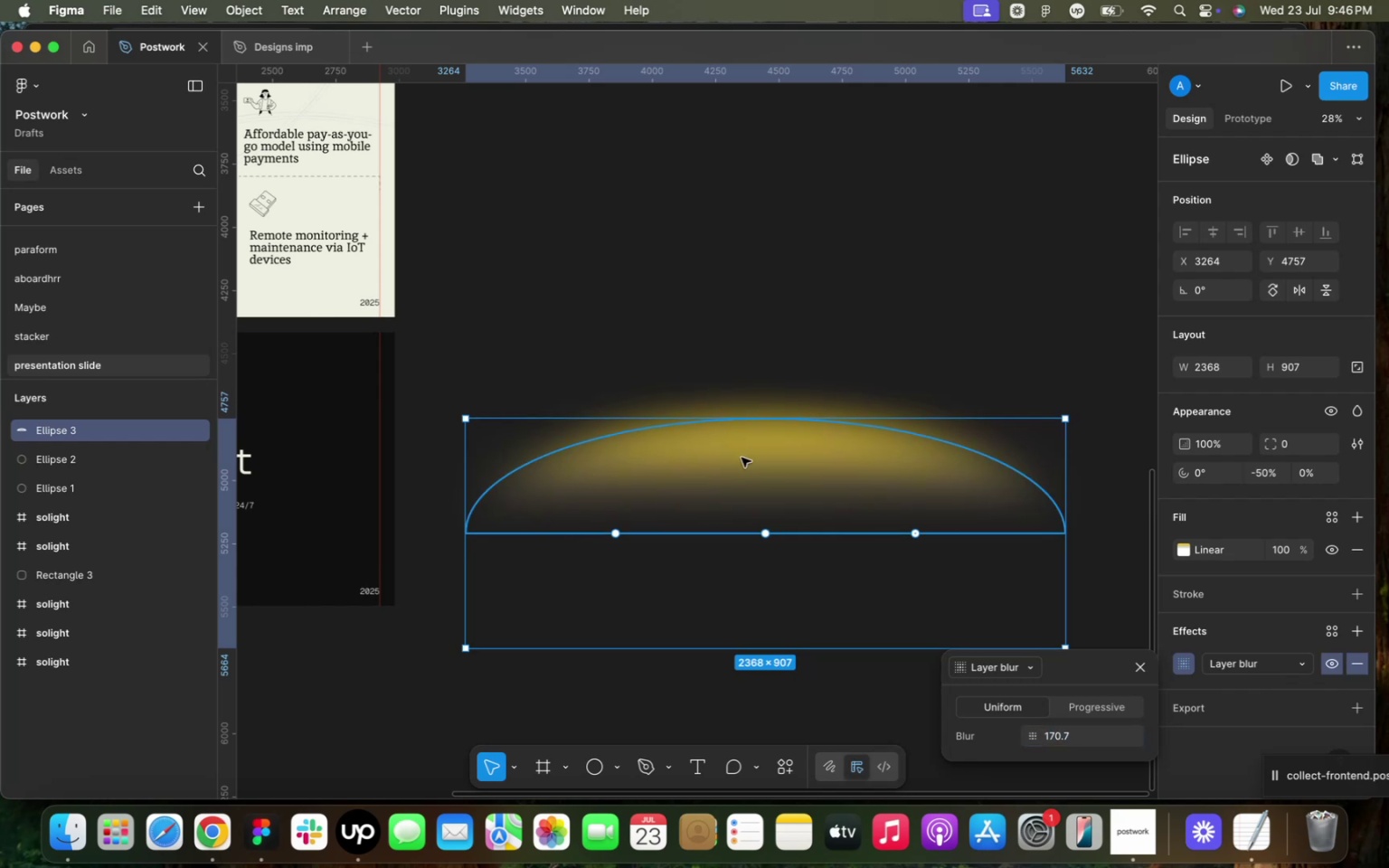 
hold_key(key=CommandLeft, duration=0.82)
 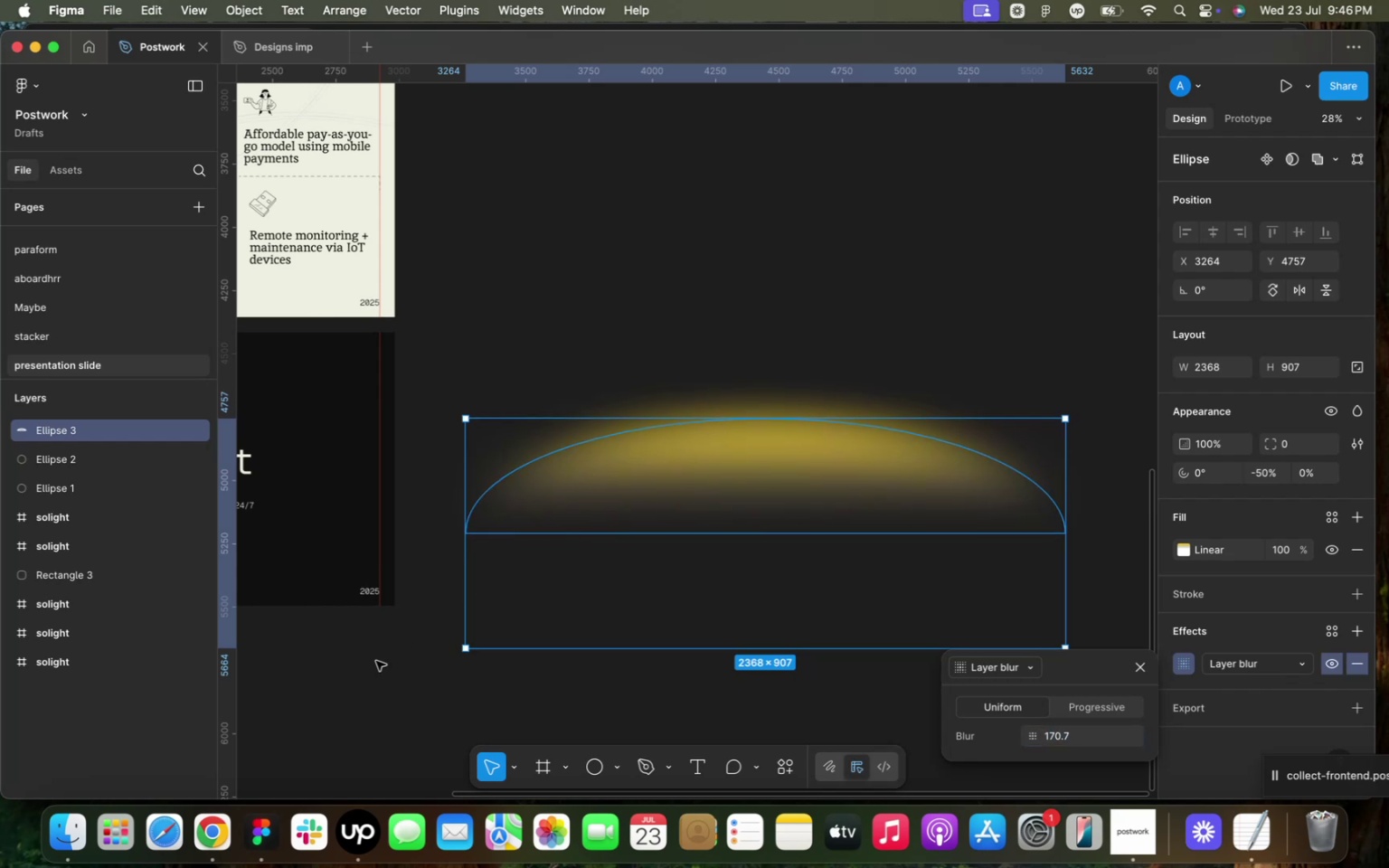 
hold_key(key=C, duration=0.31)
 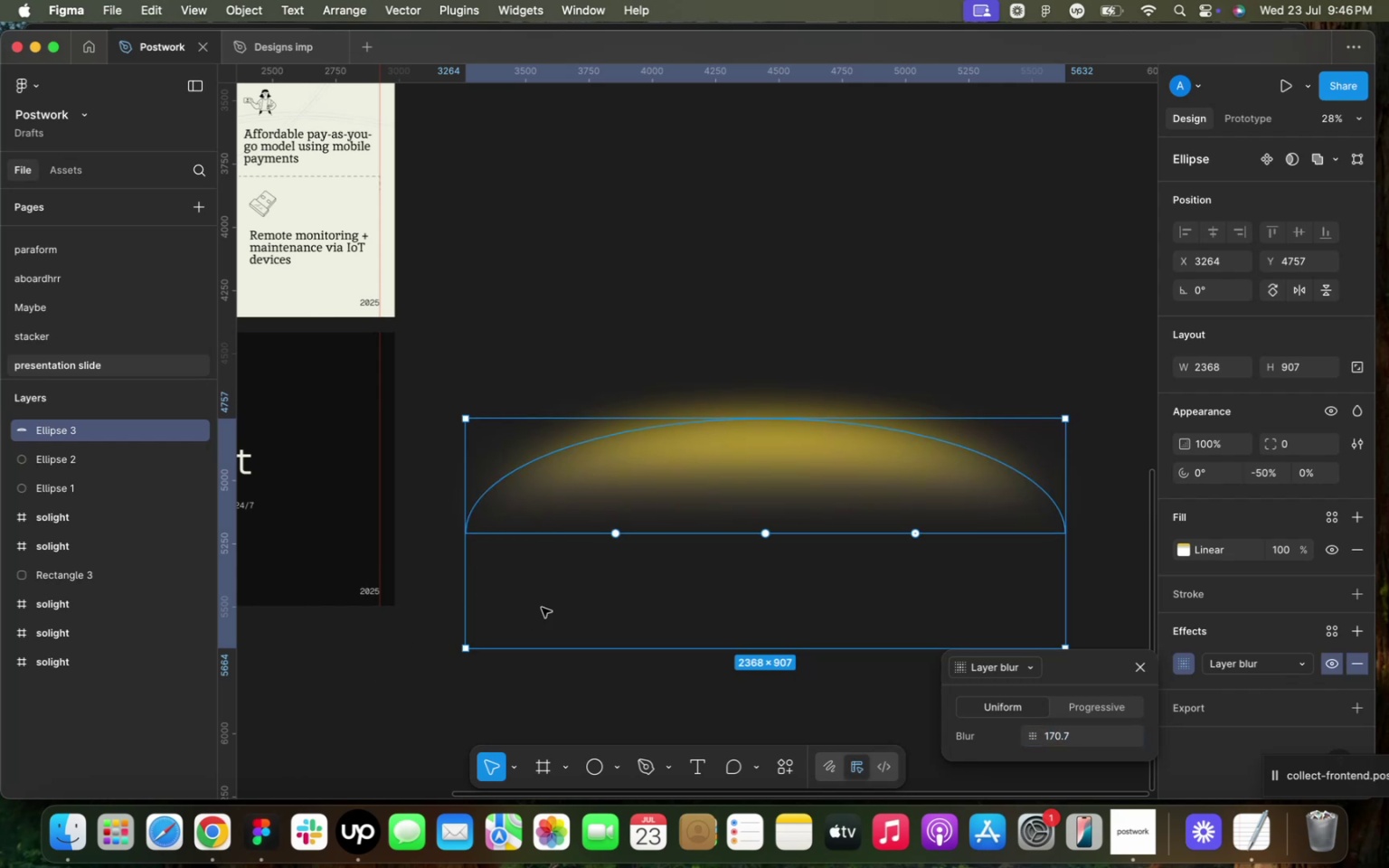 
left_click_drag(start_coordinate=[713, 492], to_coordinate=[654, 545])
 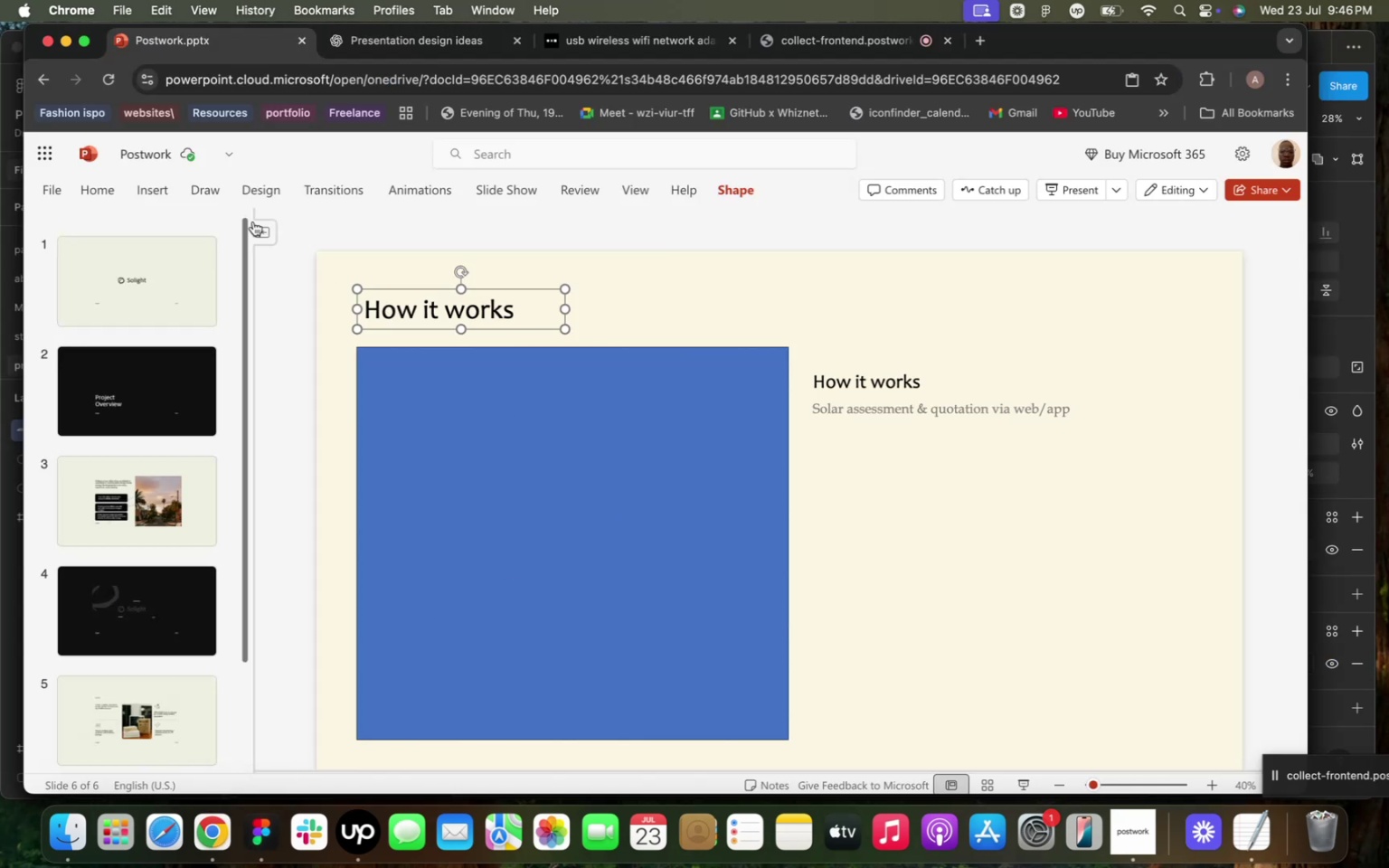 
left_click([90, 42])
 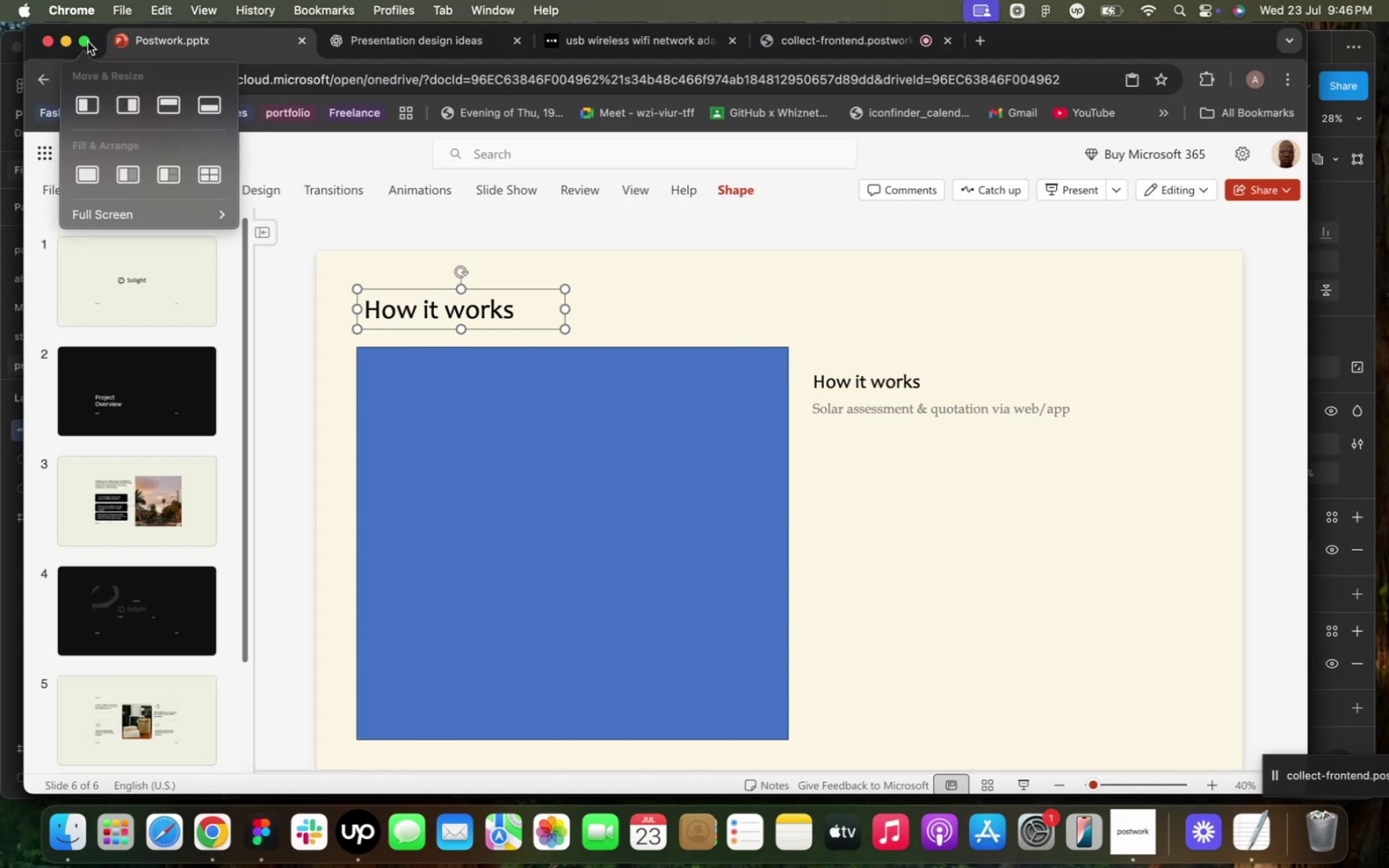 
left_click([88, 42])
 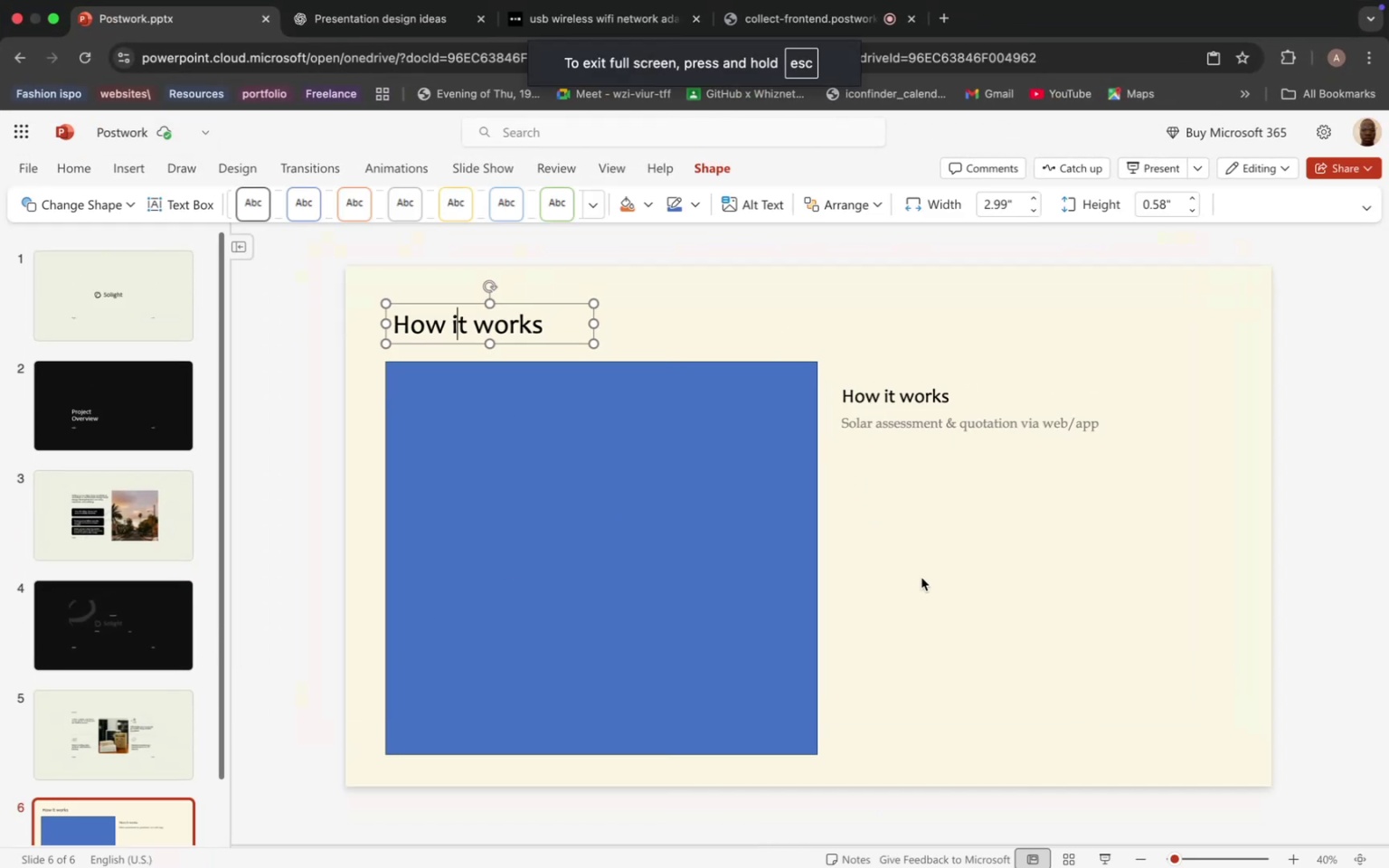 
left_click([907, 572])
 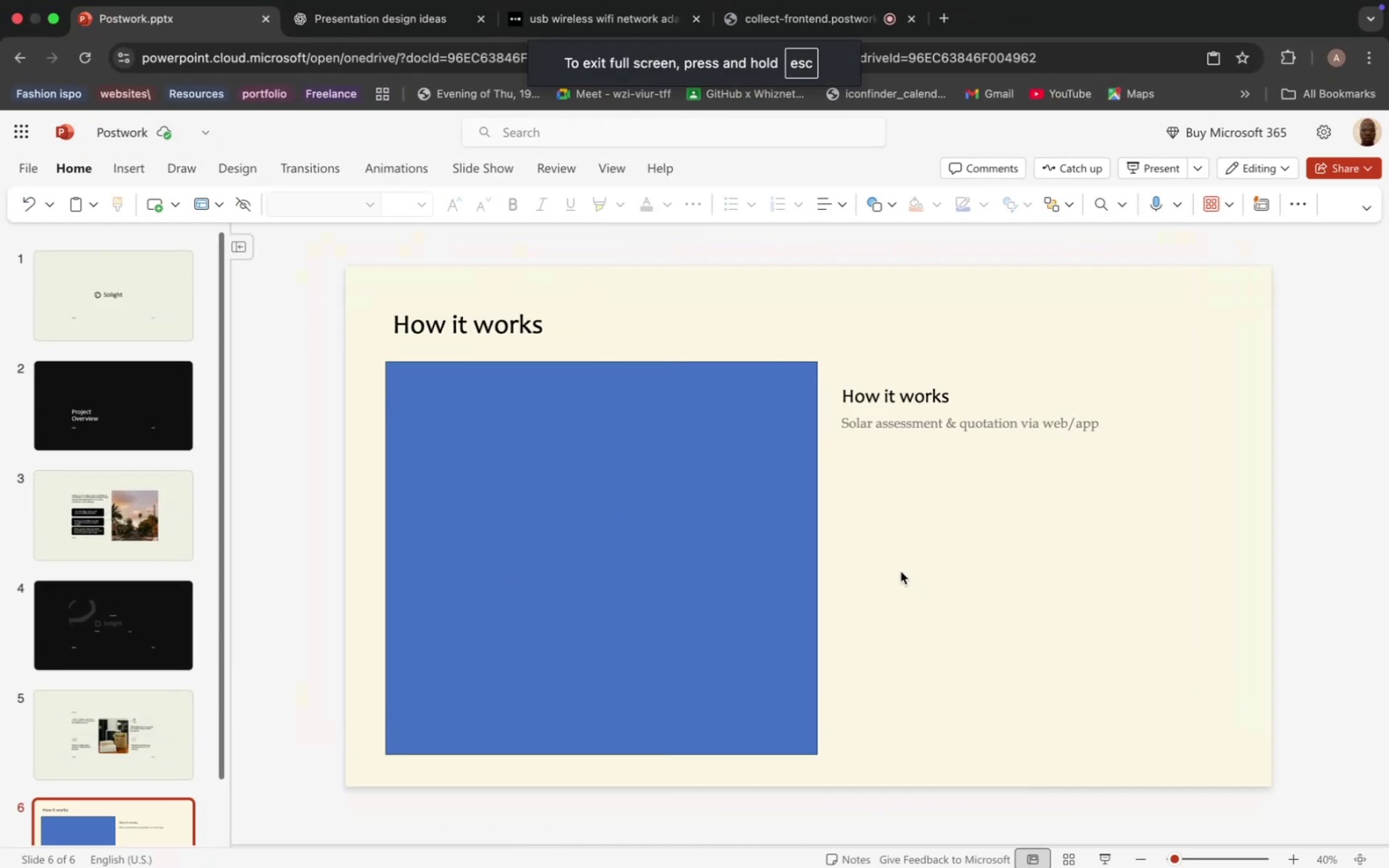 
right_click([901, 571])
 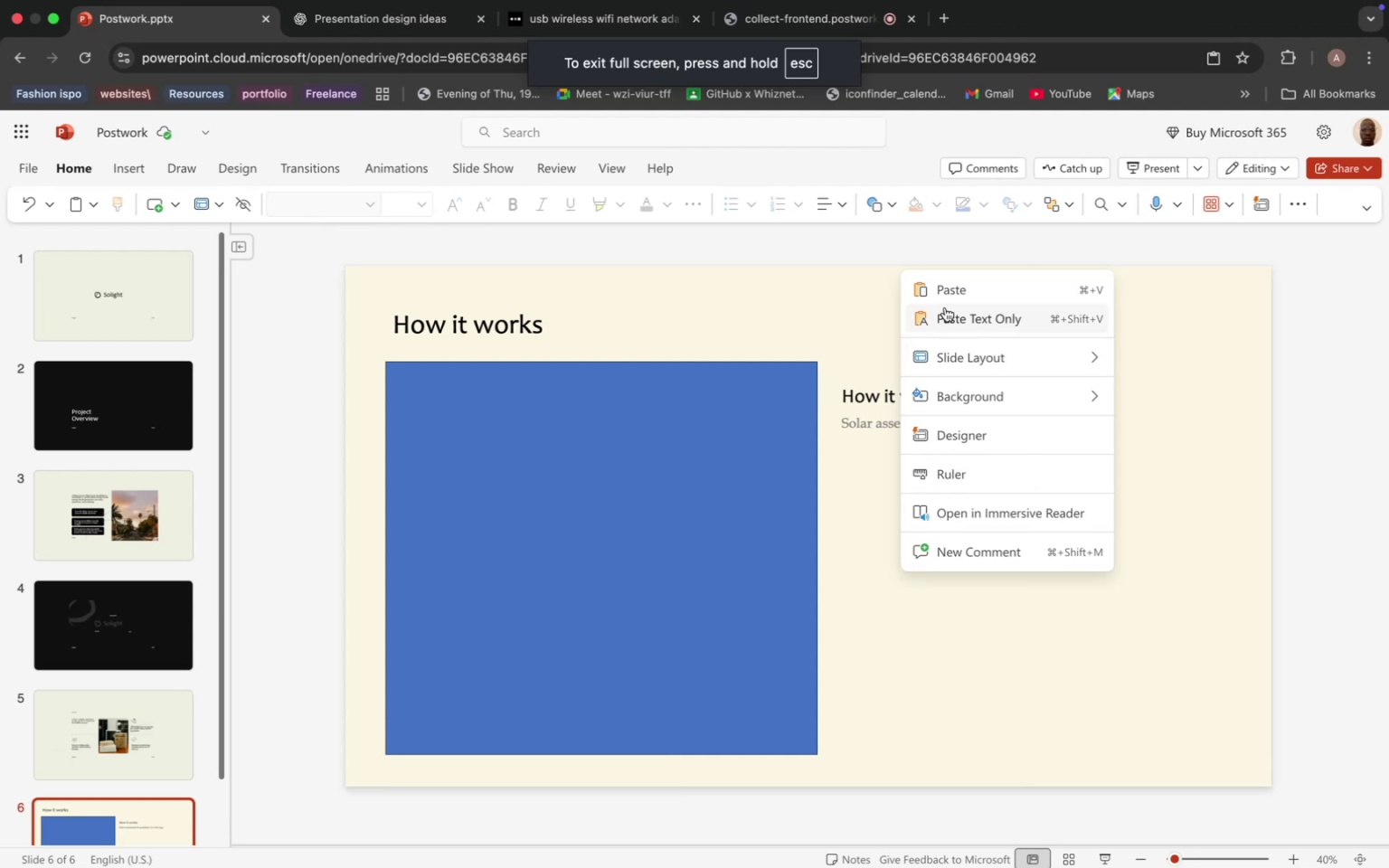 
left_click([950, 291])
 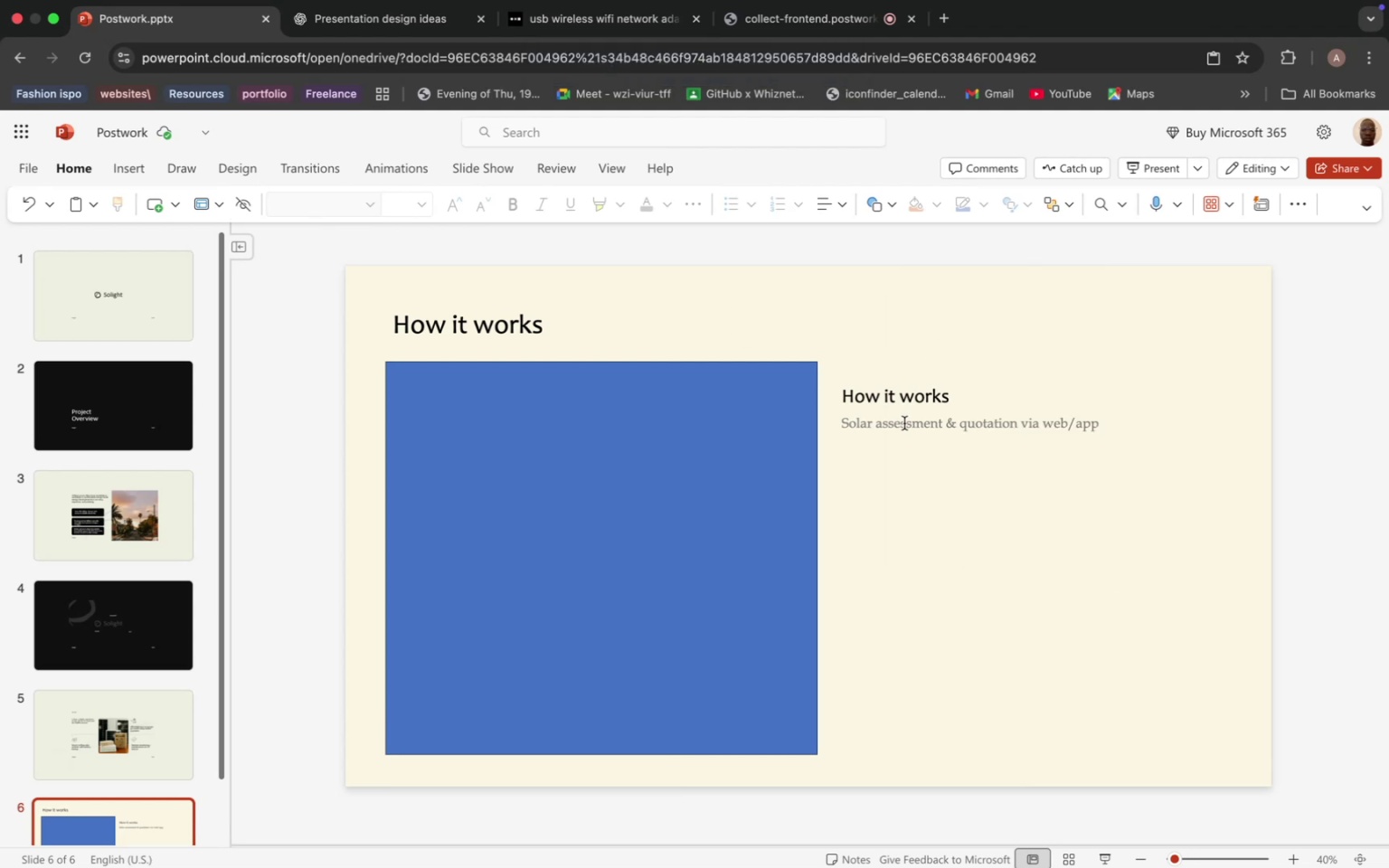 
left_click([909, 482])
 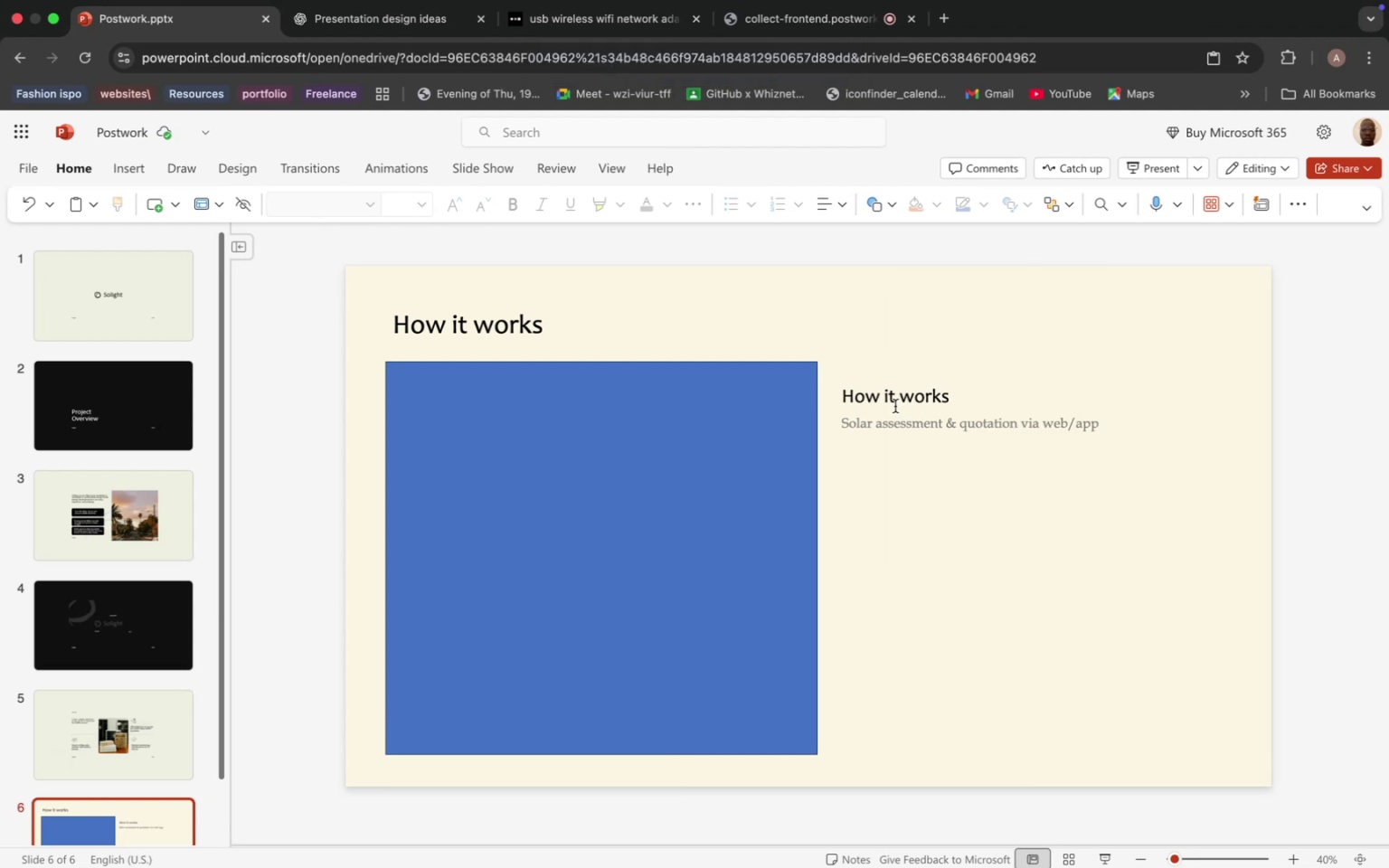 
wait(6.98)
 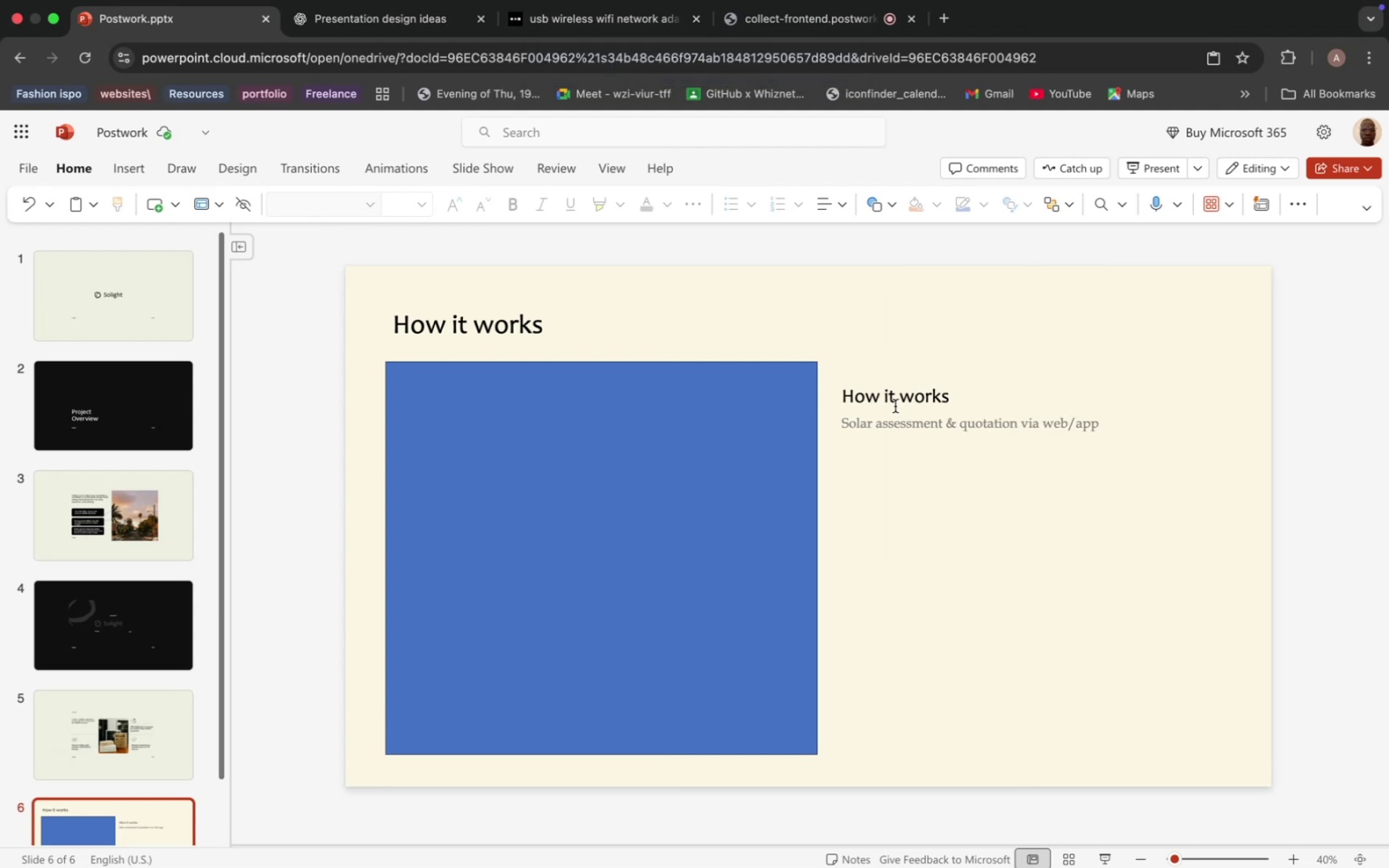 
left_click([540, 467])
 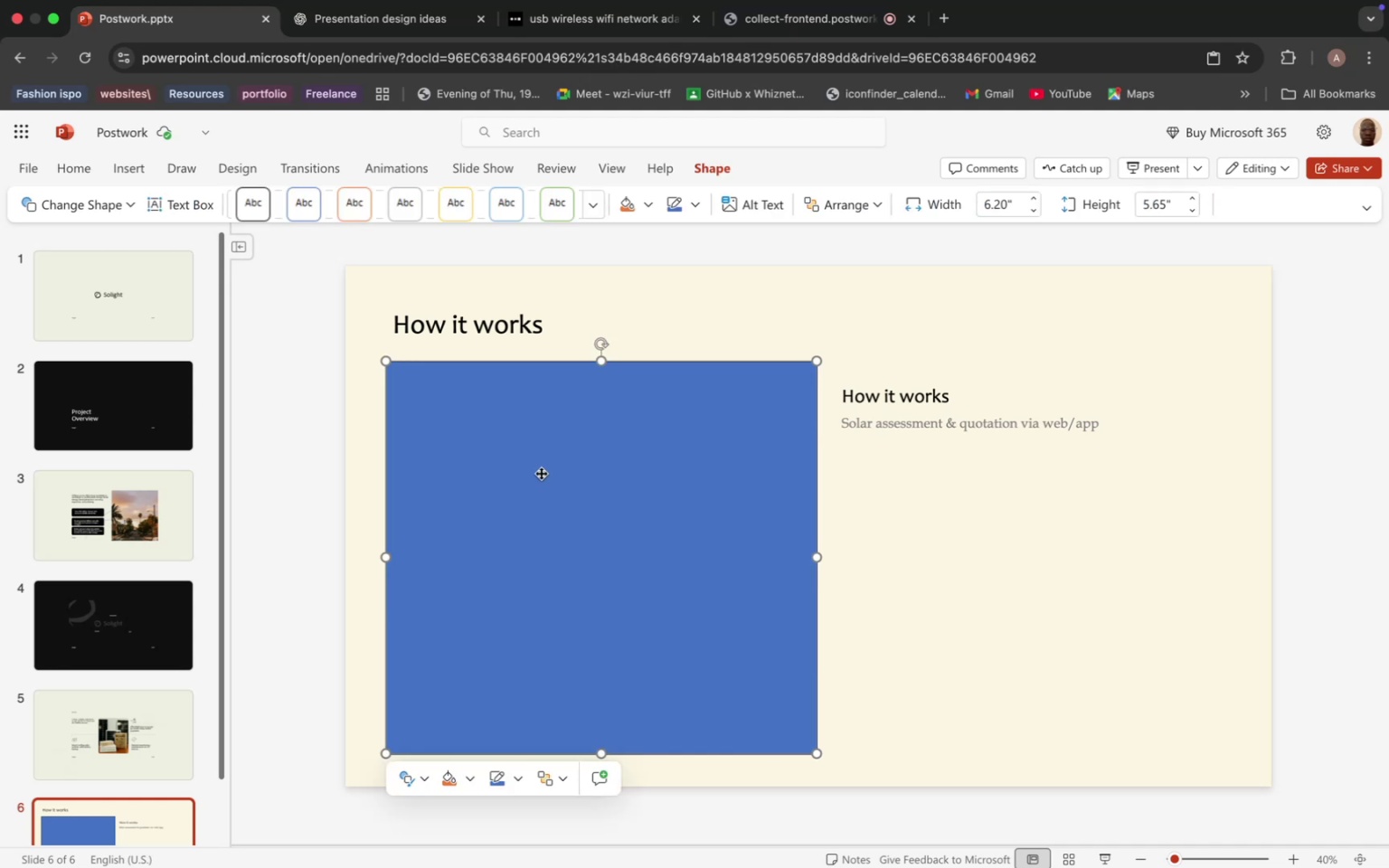 
left_click_drag(start_coordinate=[541, 473], to_coordinate=[961, 521])
 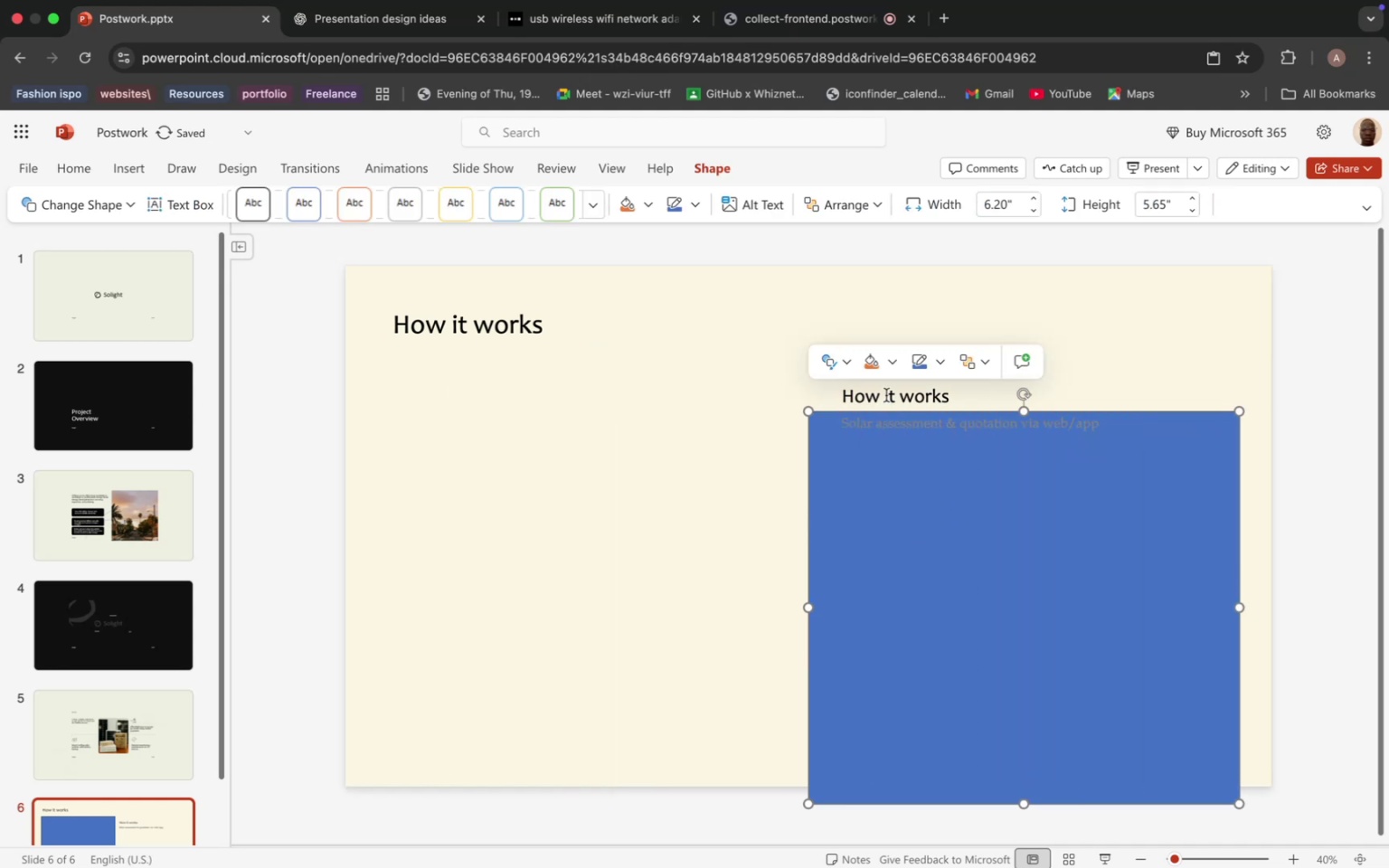 
left_click([886, 394])
 